 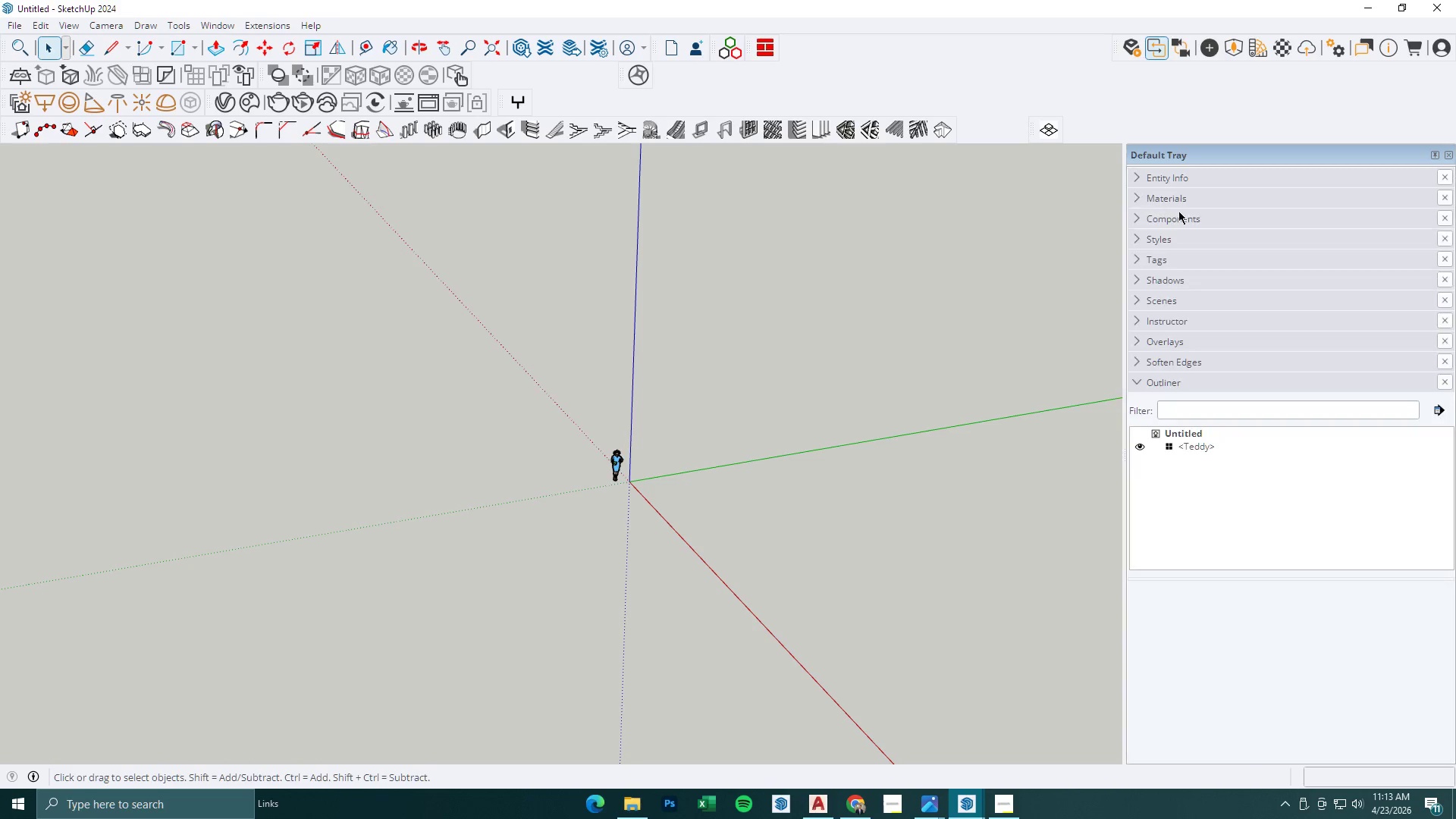 
left_click([1171, 243])
 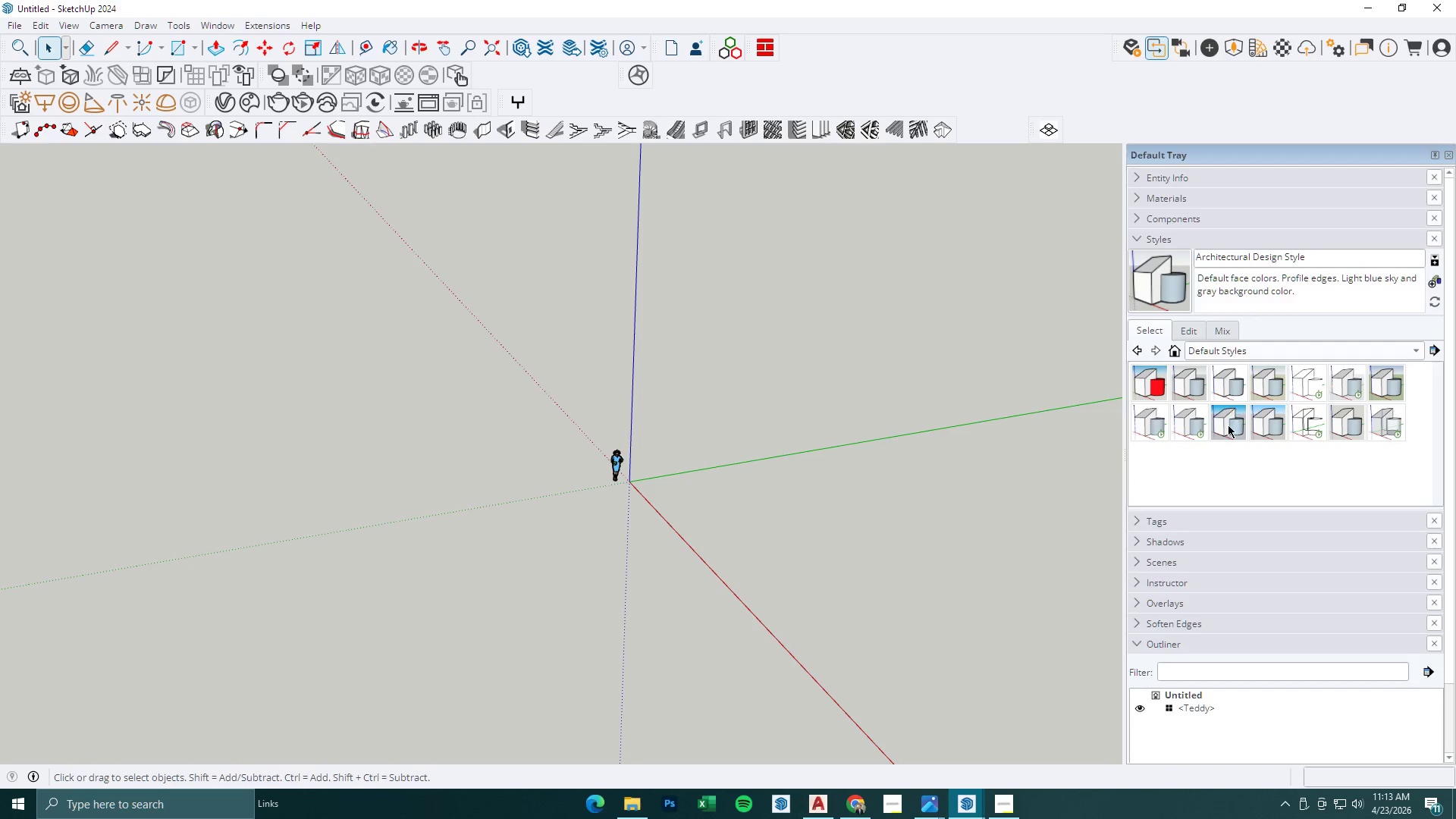 
left_click([1190, 424])
 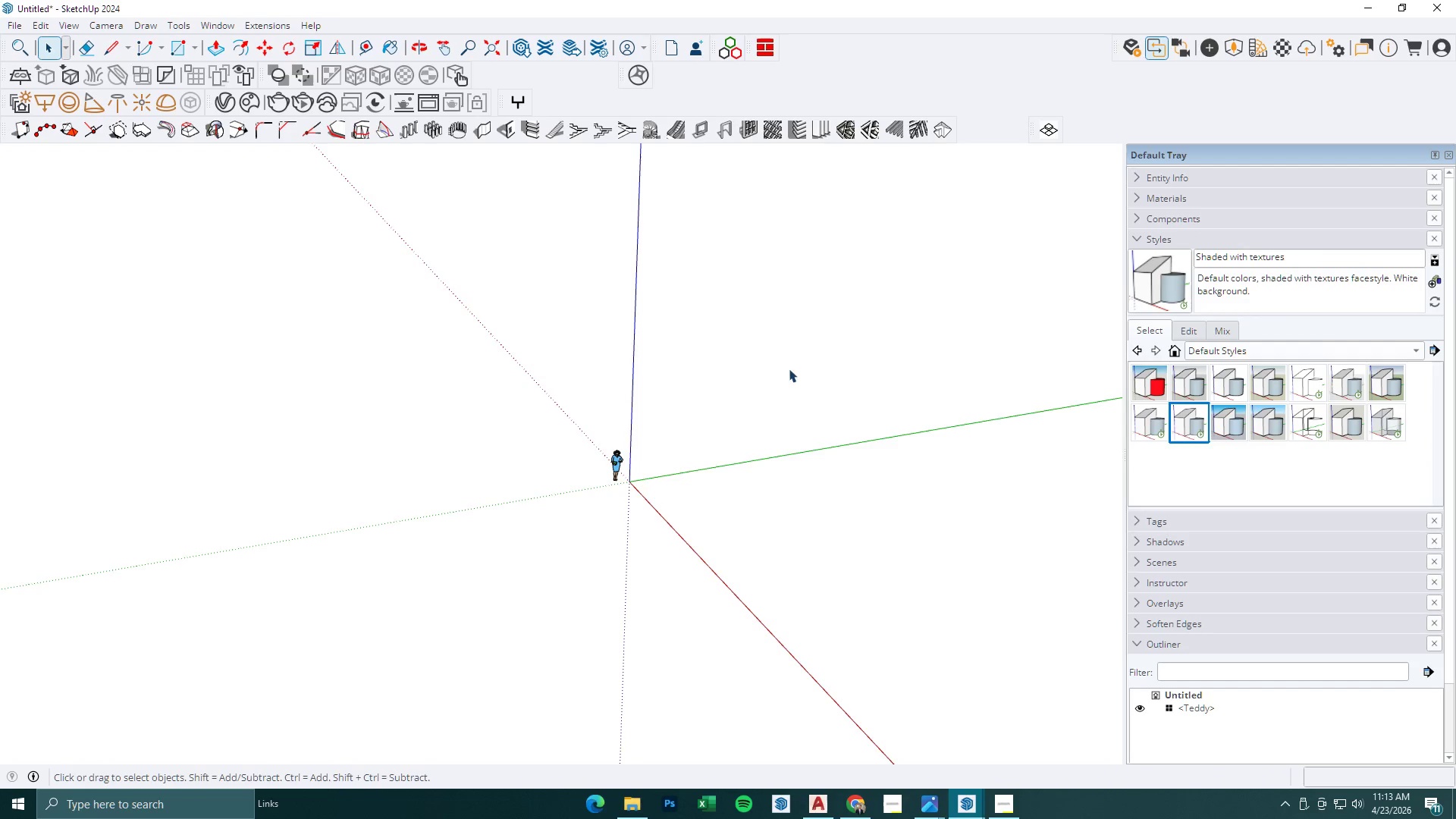 
left_click([811, 330])
 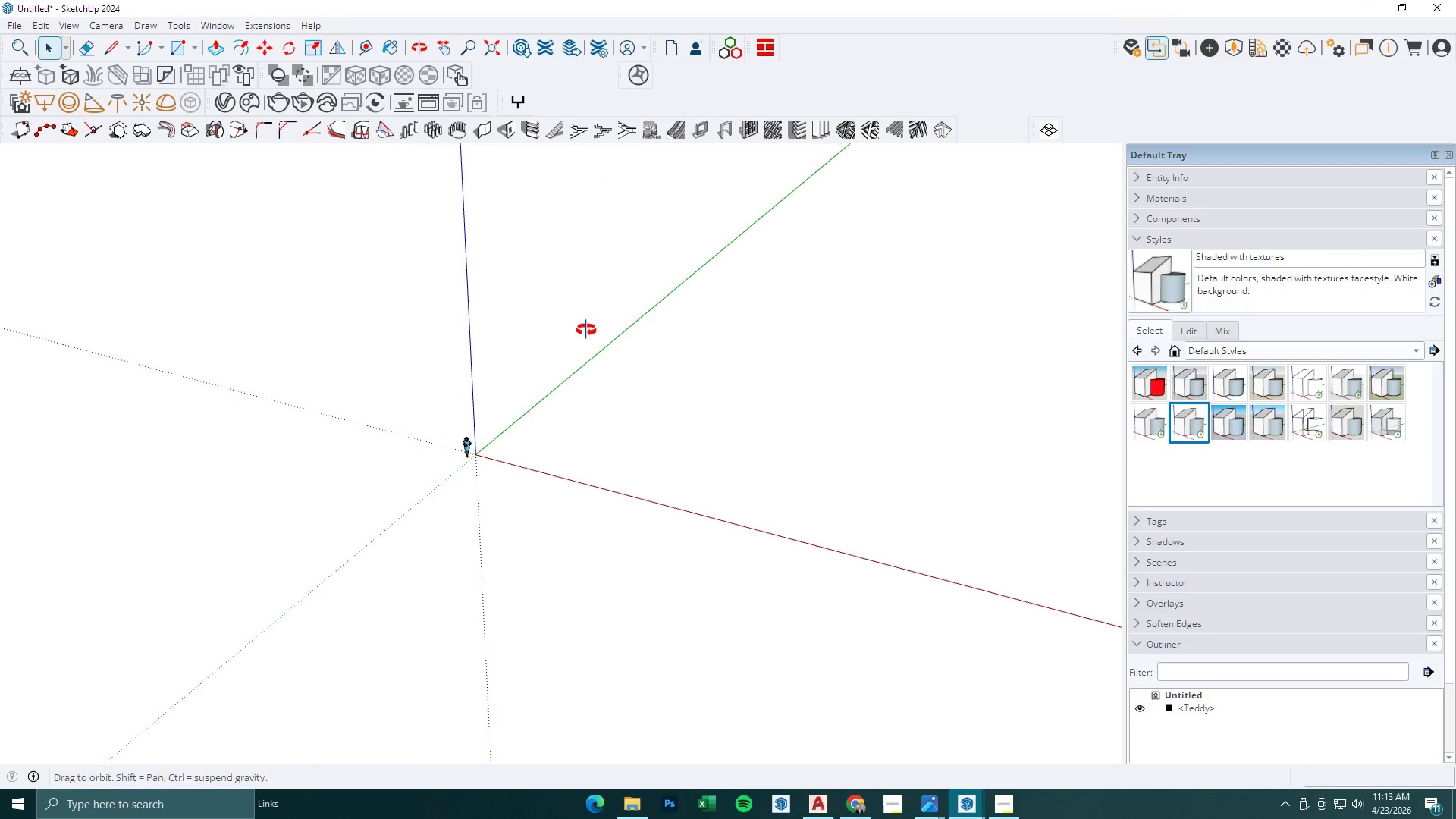 
scroll: coordinate [852, 315], scroll_direction: down, amount: 4.0
 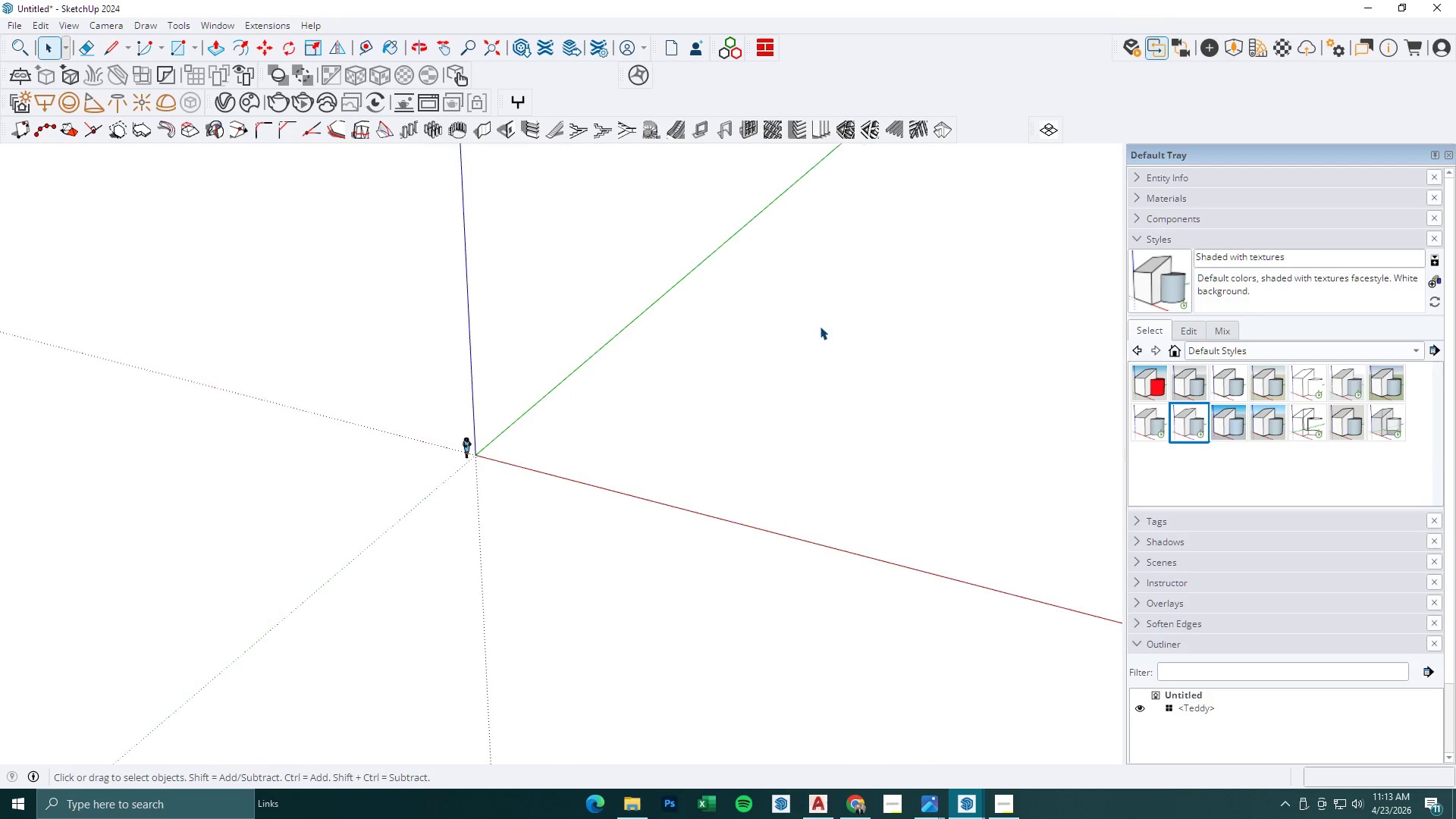 
key(L)
 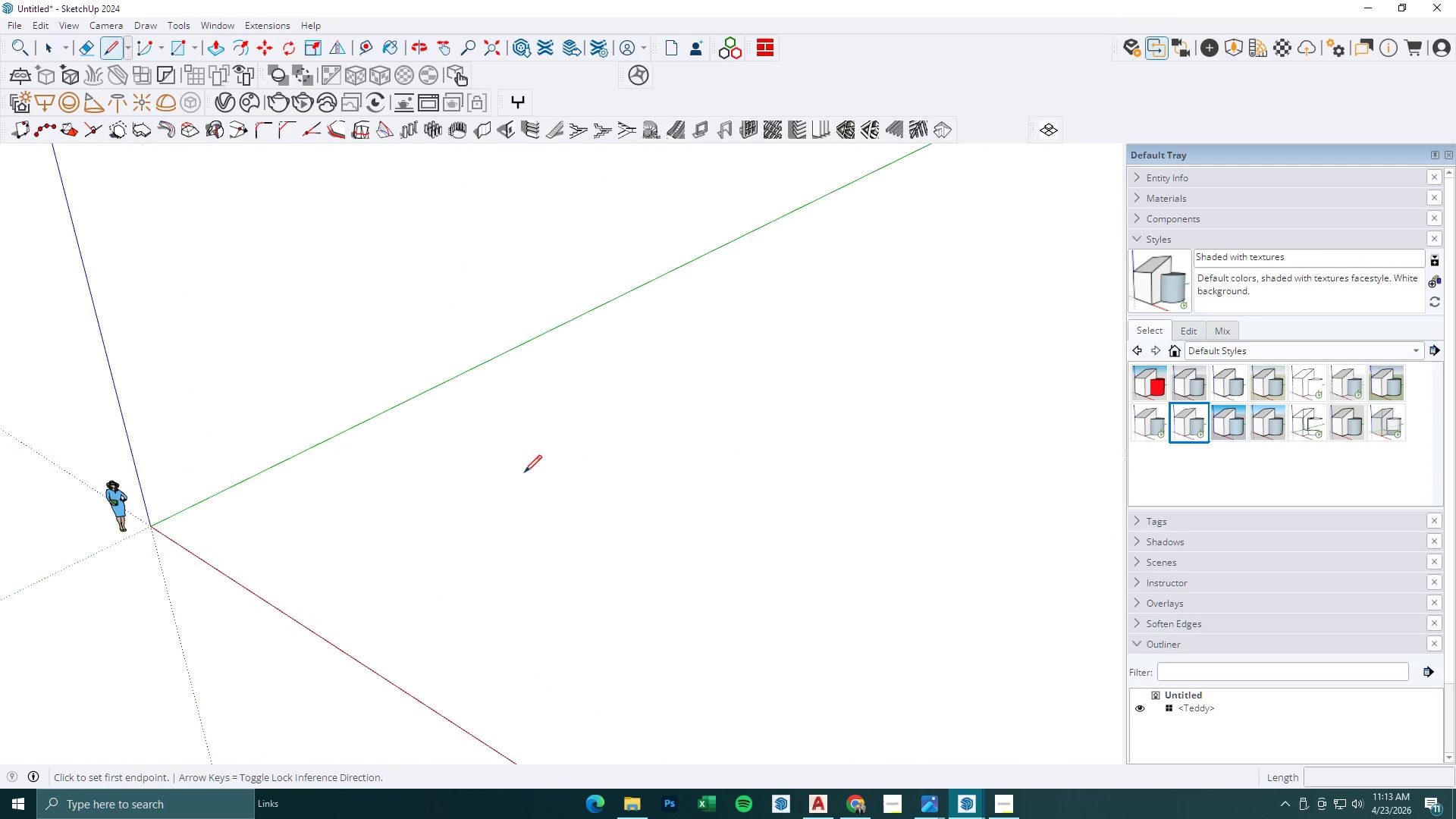 
left_click_drag(start_coordinate=[519, 474], to_coordinate=[525, 474])
 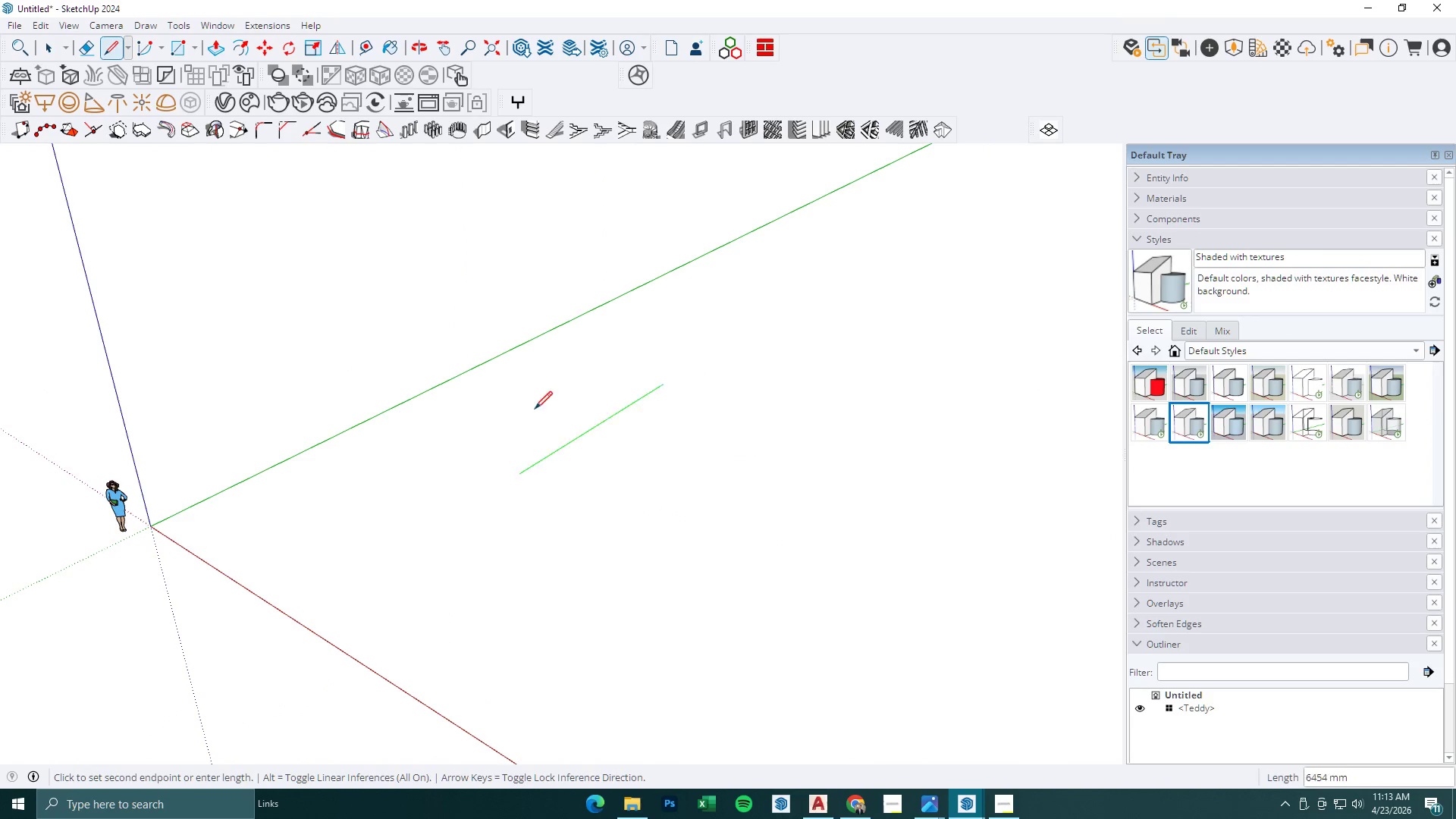 
scroll: coordinate [592, 450], scroll_direction: up, amount: 28.0
 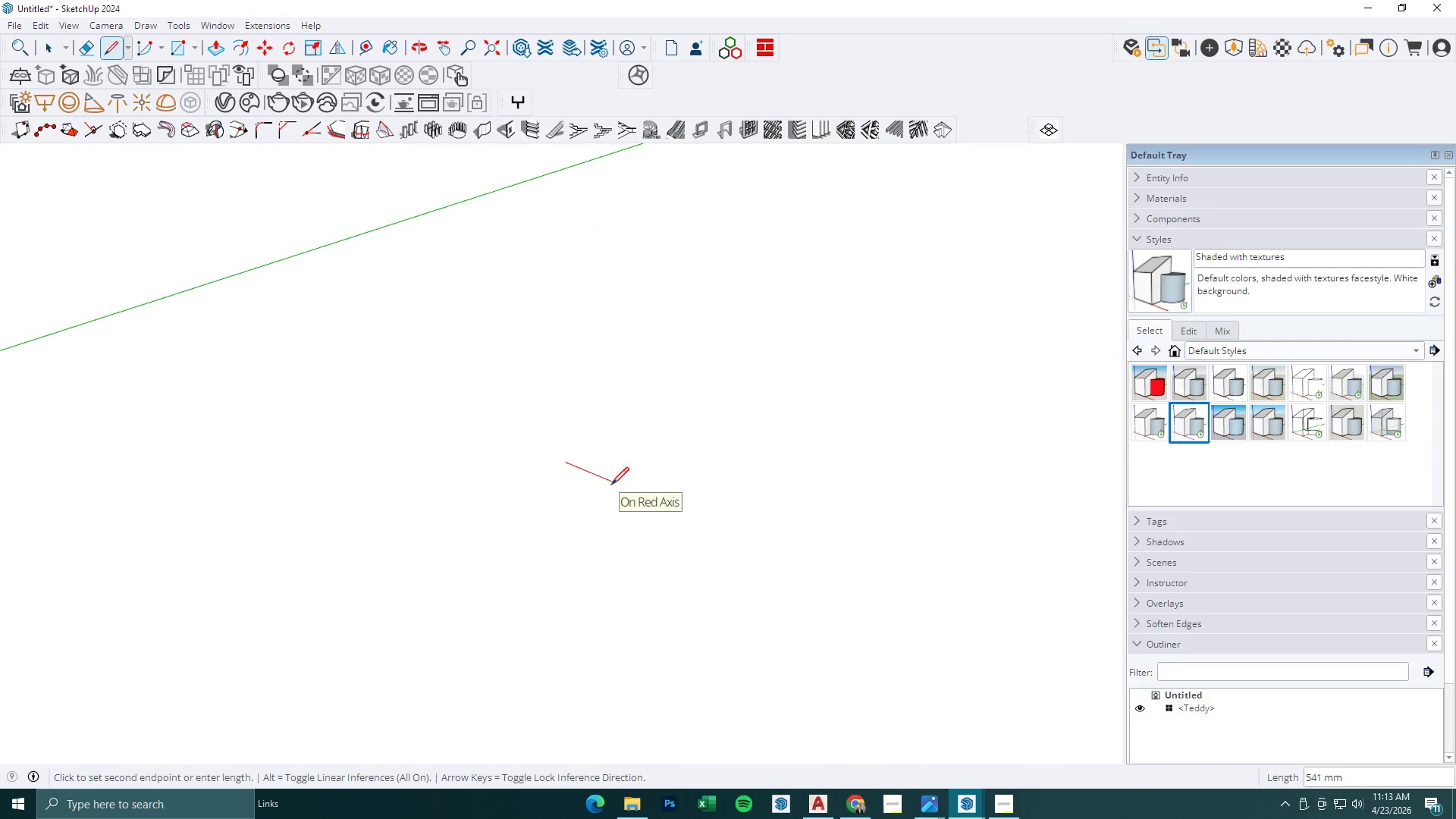 
key(Numpad1)
 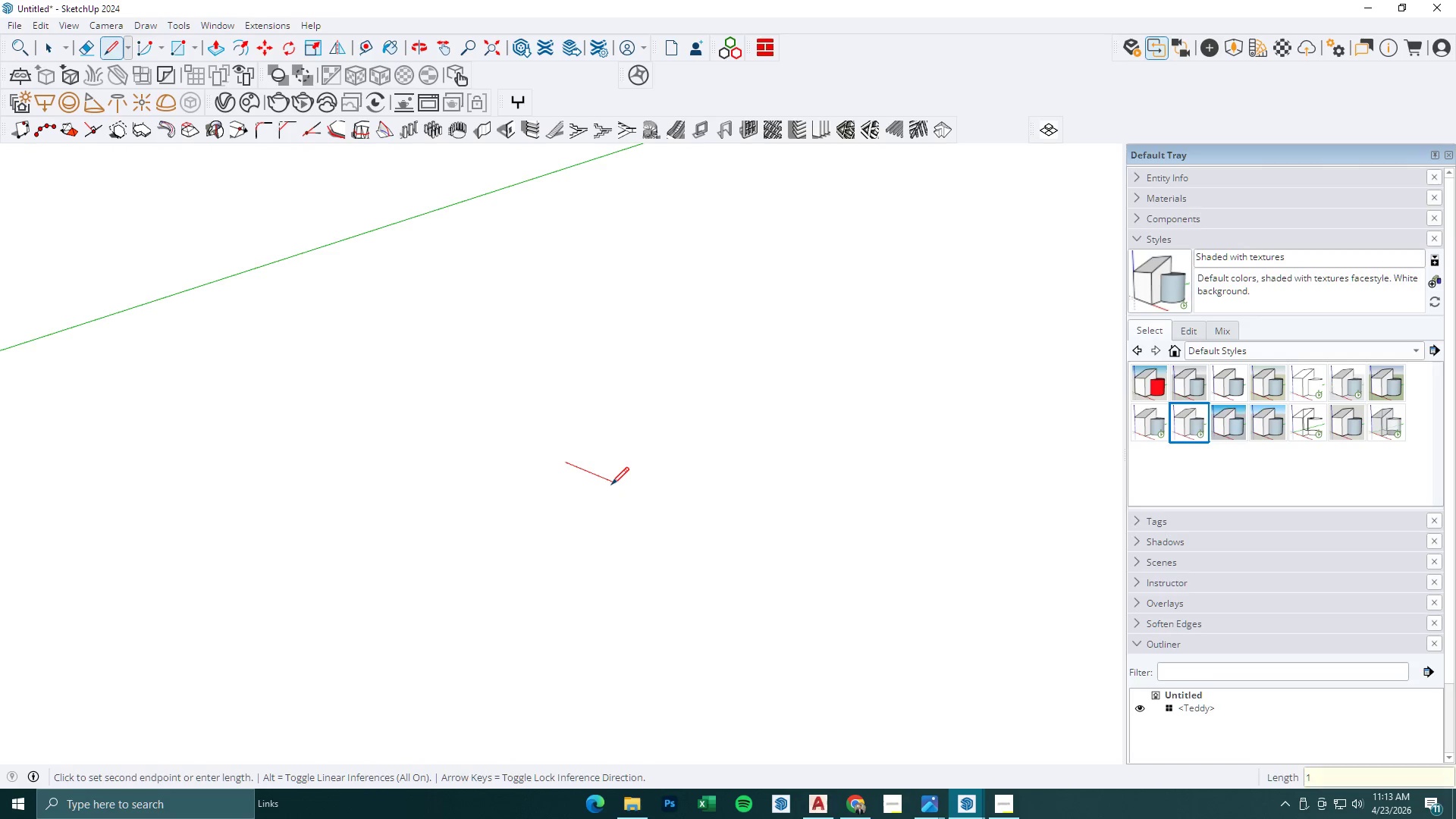 
key(Numpad0)
 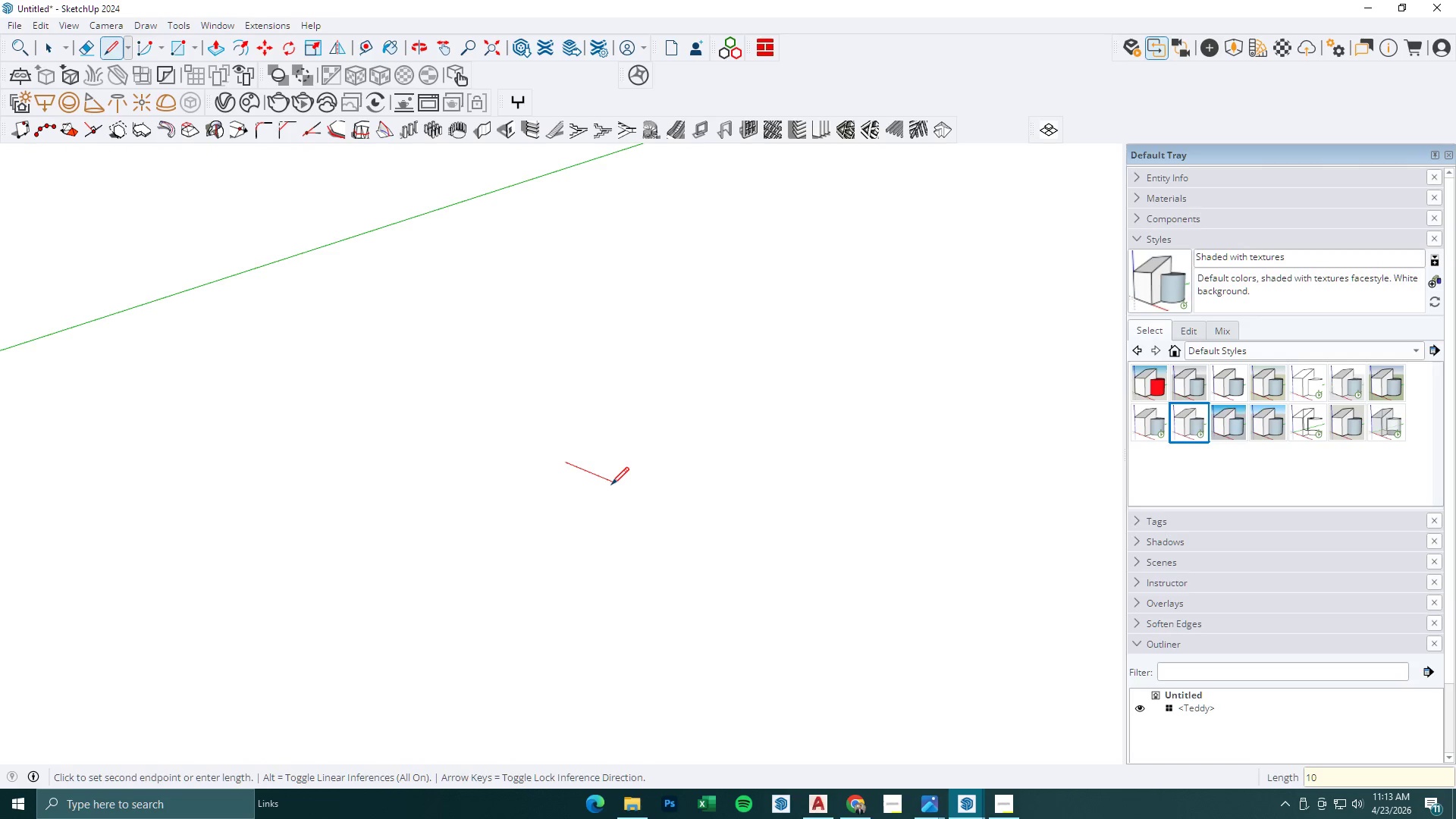 
key(Numpad0)
 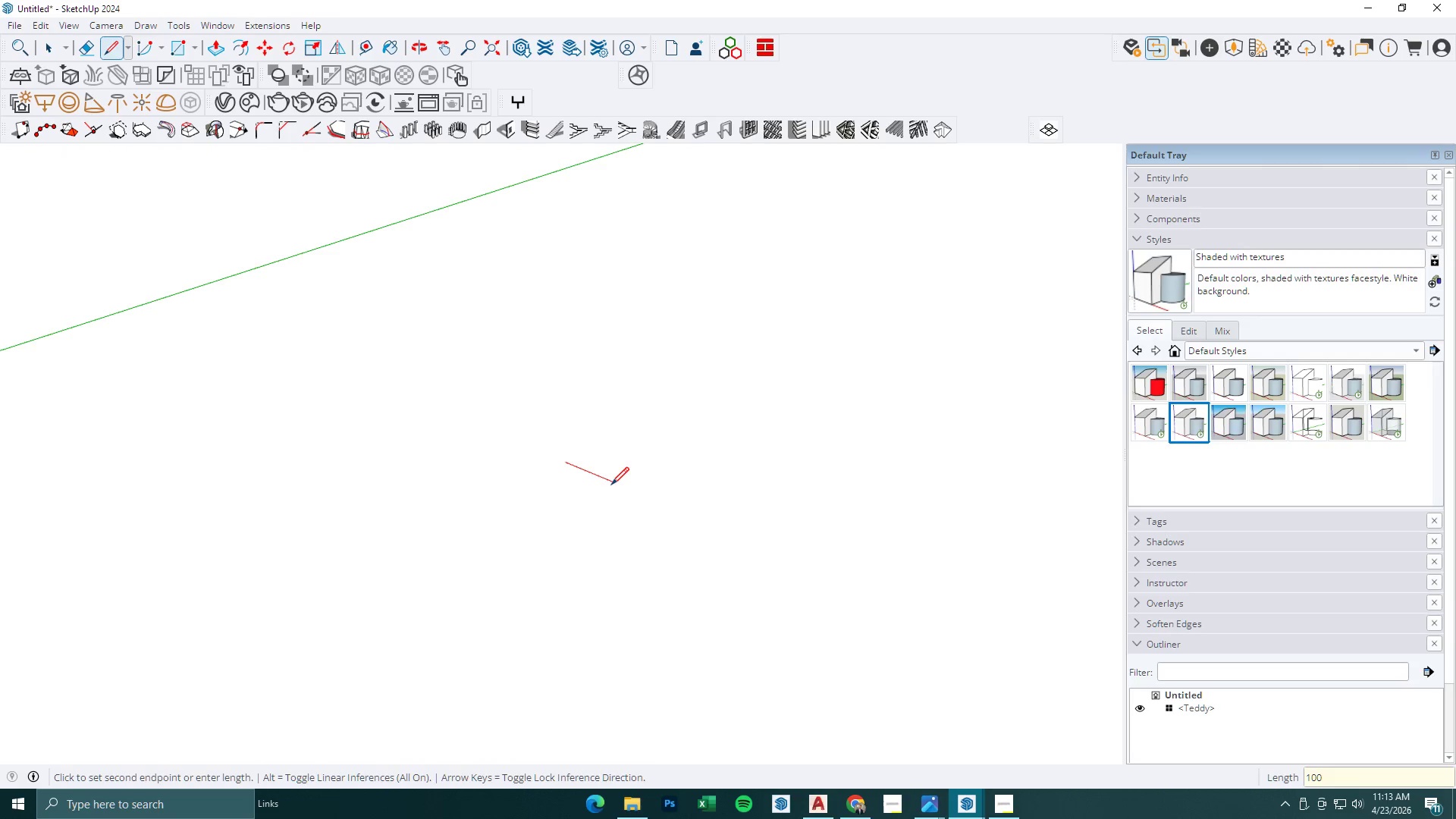 
key(NumpadEnter)
 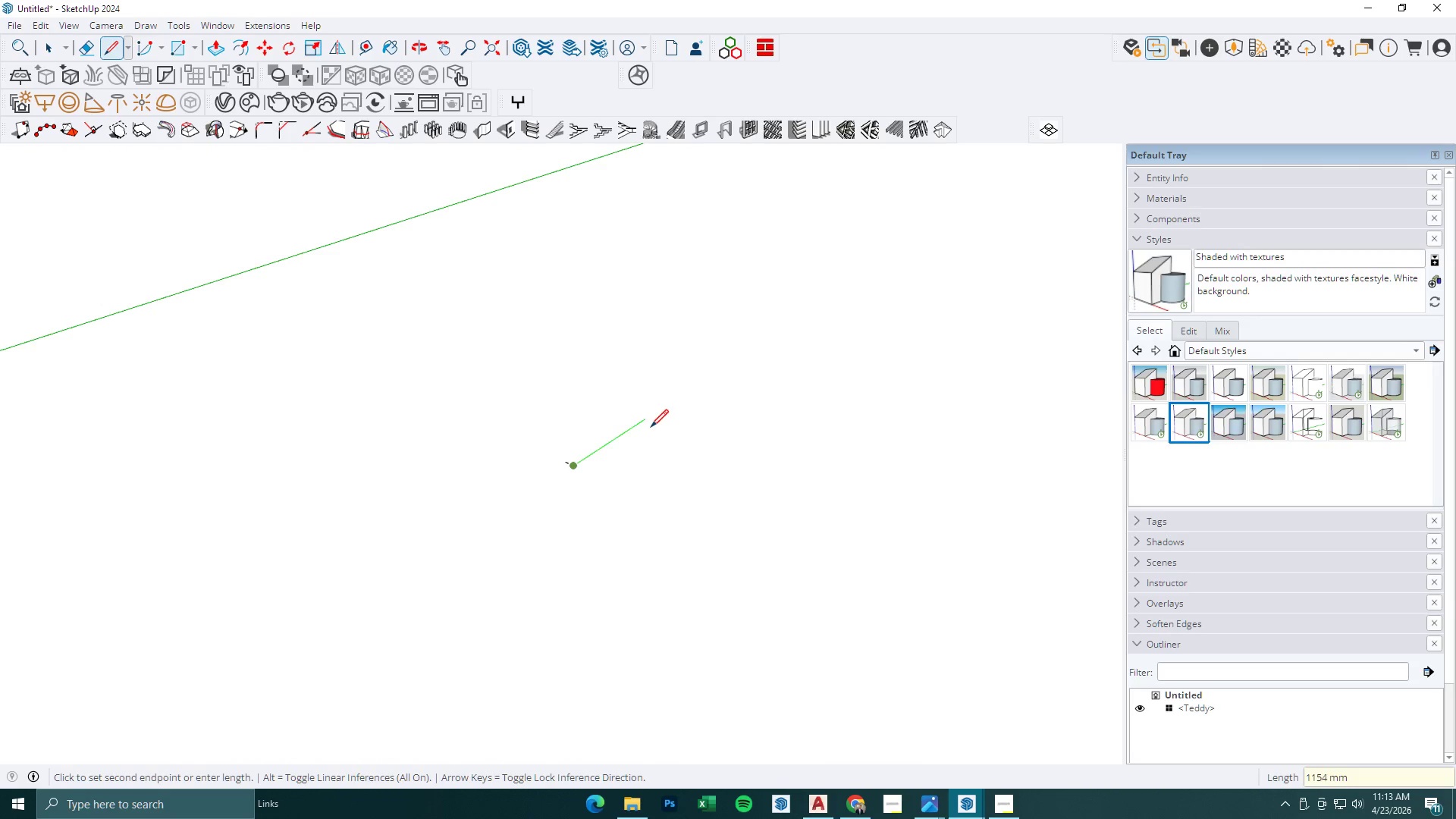 
key(Numpad1)
 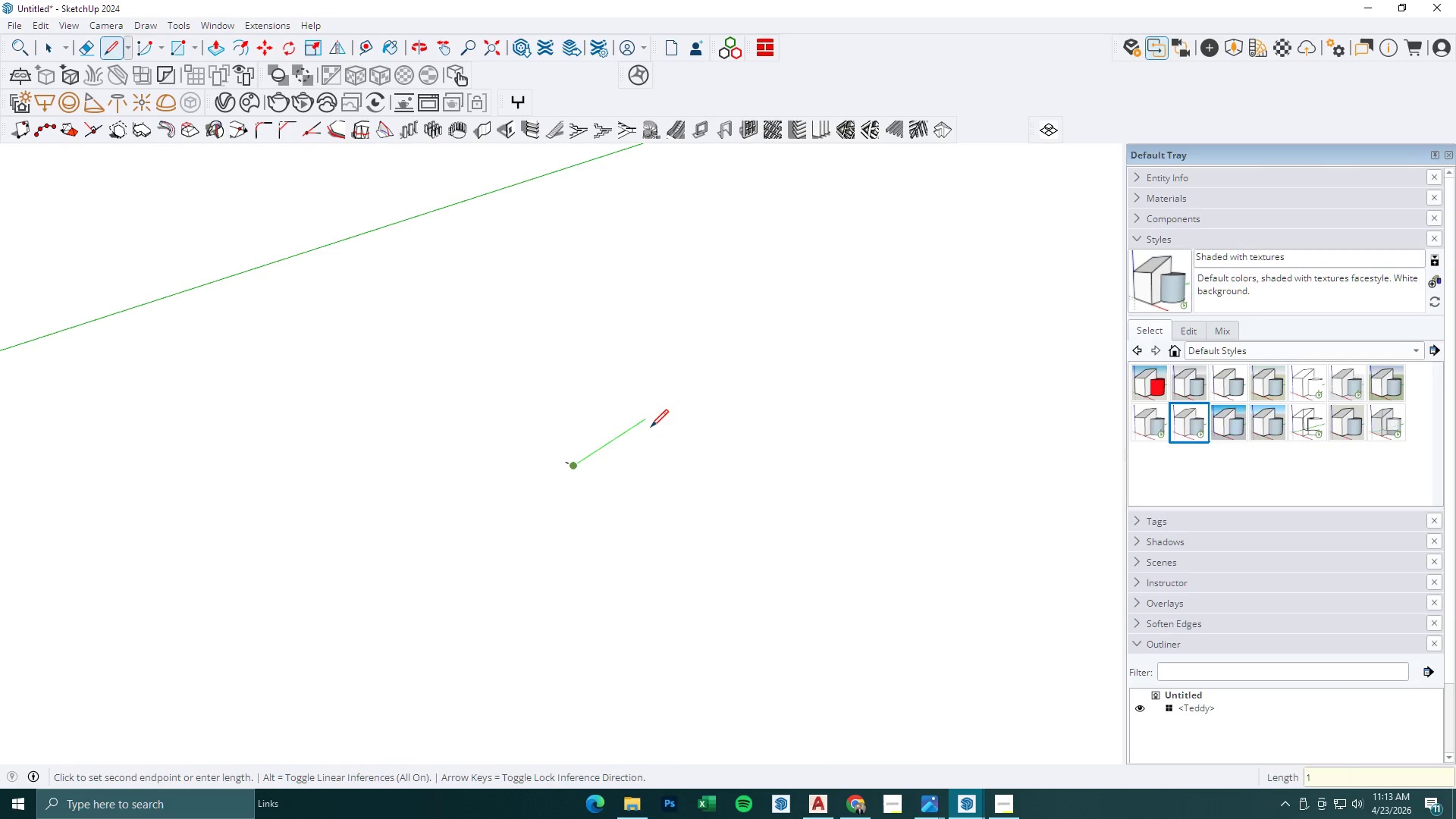 
key(Numpad0)
 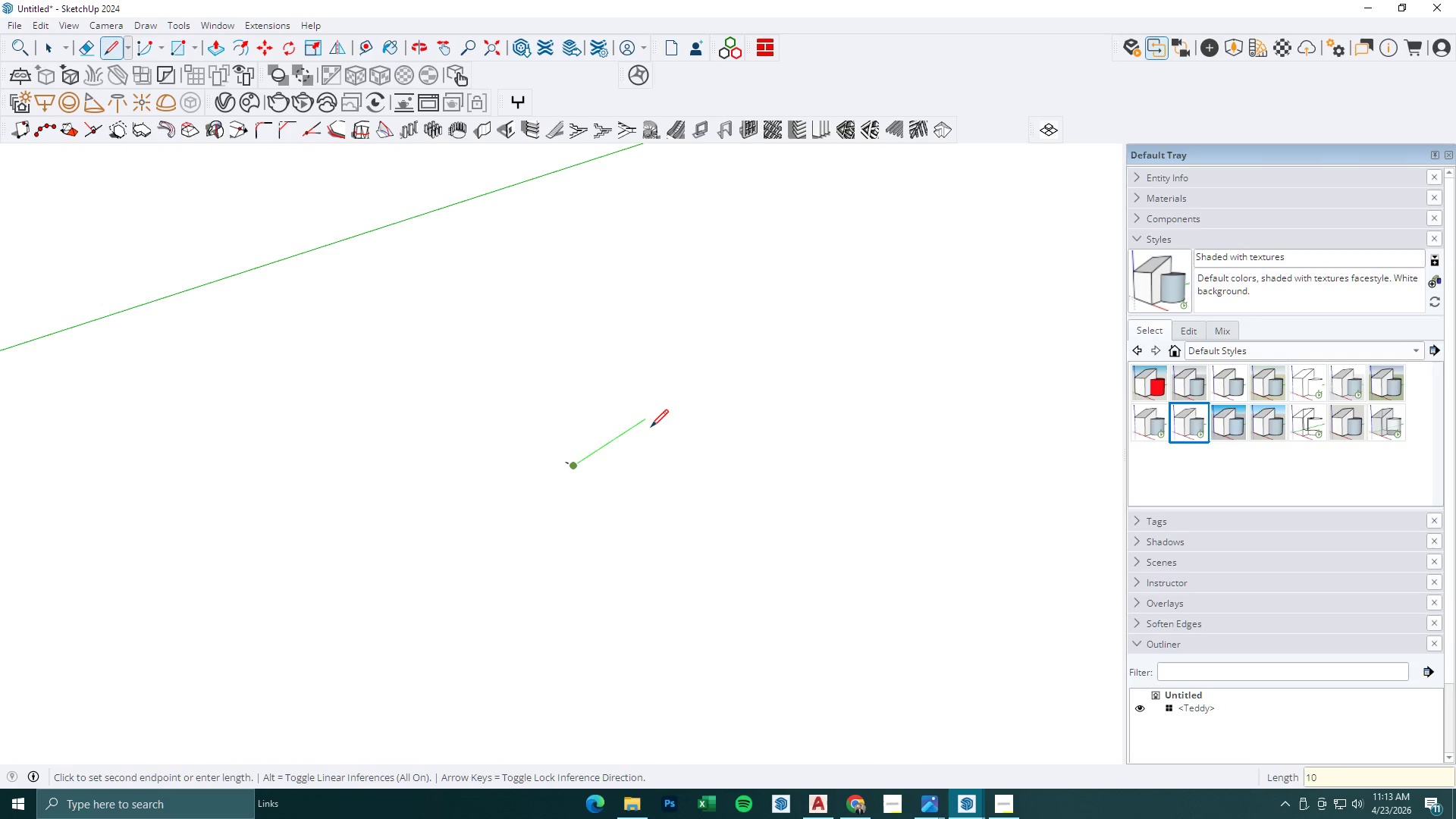 
key(Numpad0)
 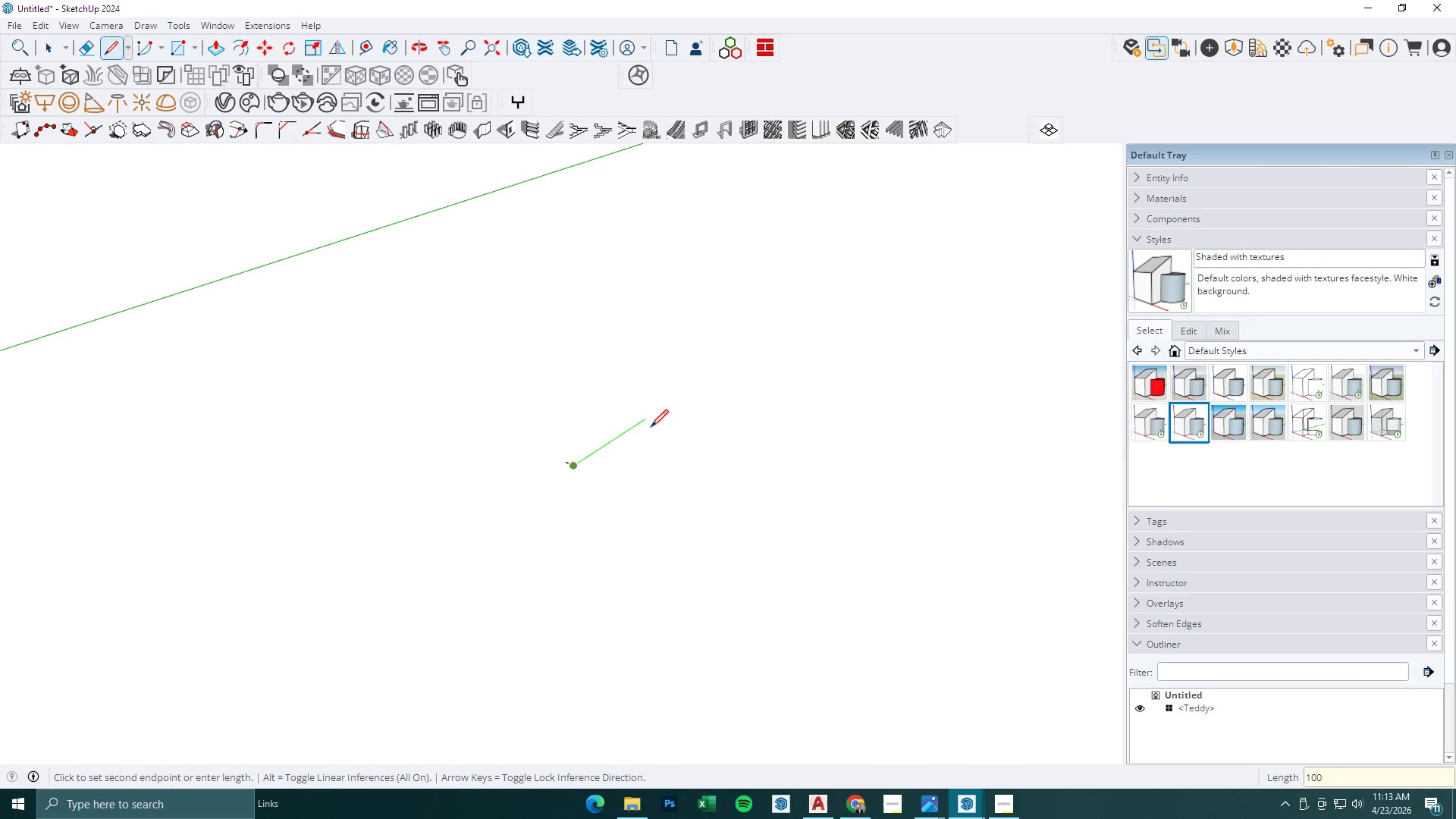 
key(NumpadEnter)
 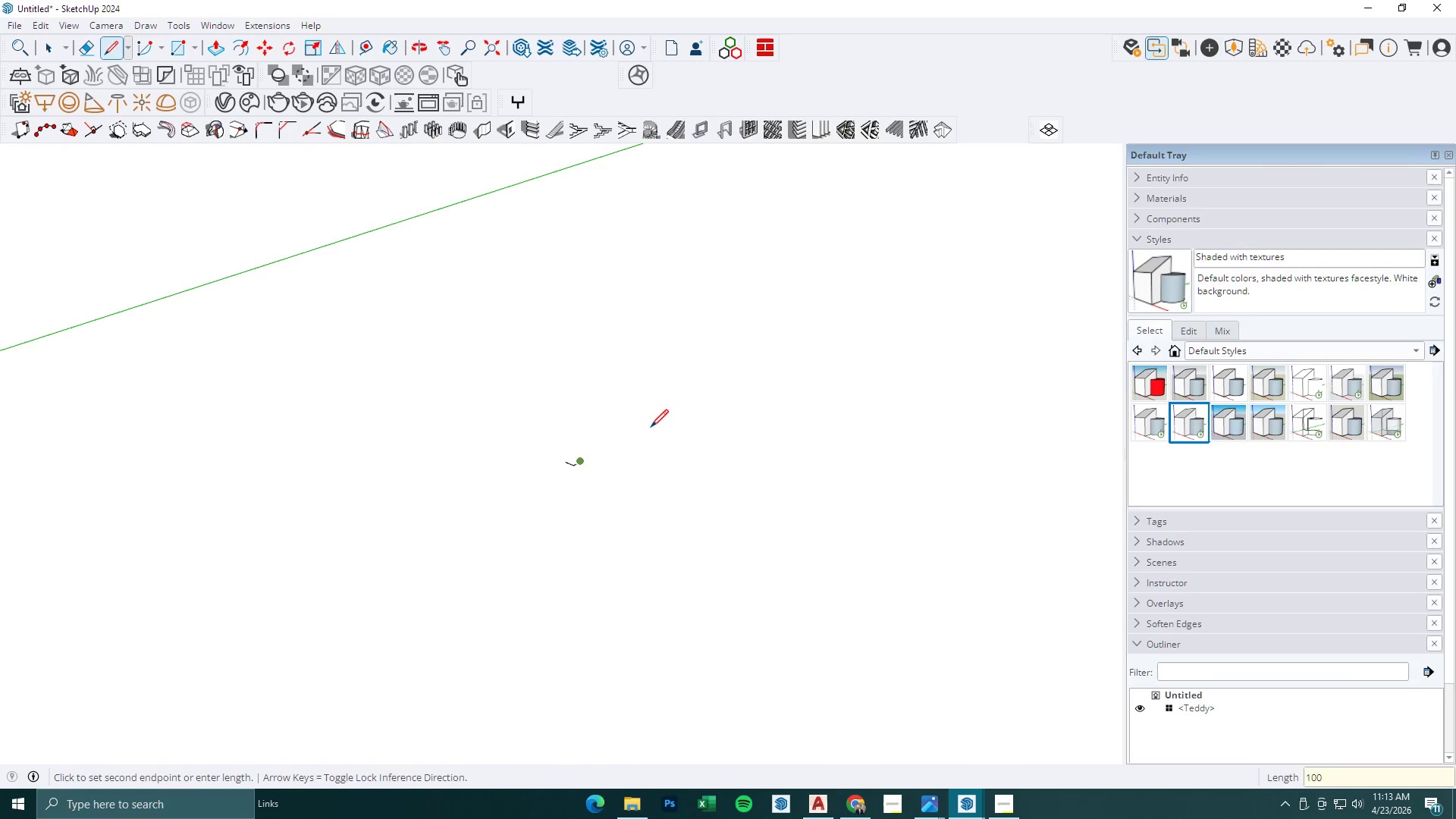 
scroll: coordinate [582, 412], scroll_direction: up, amount: 4.0
 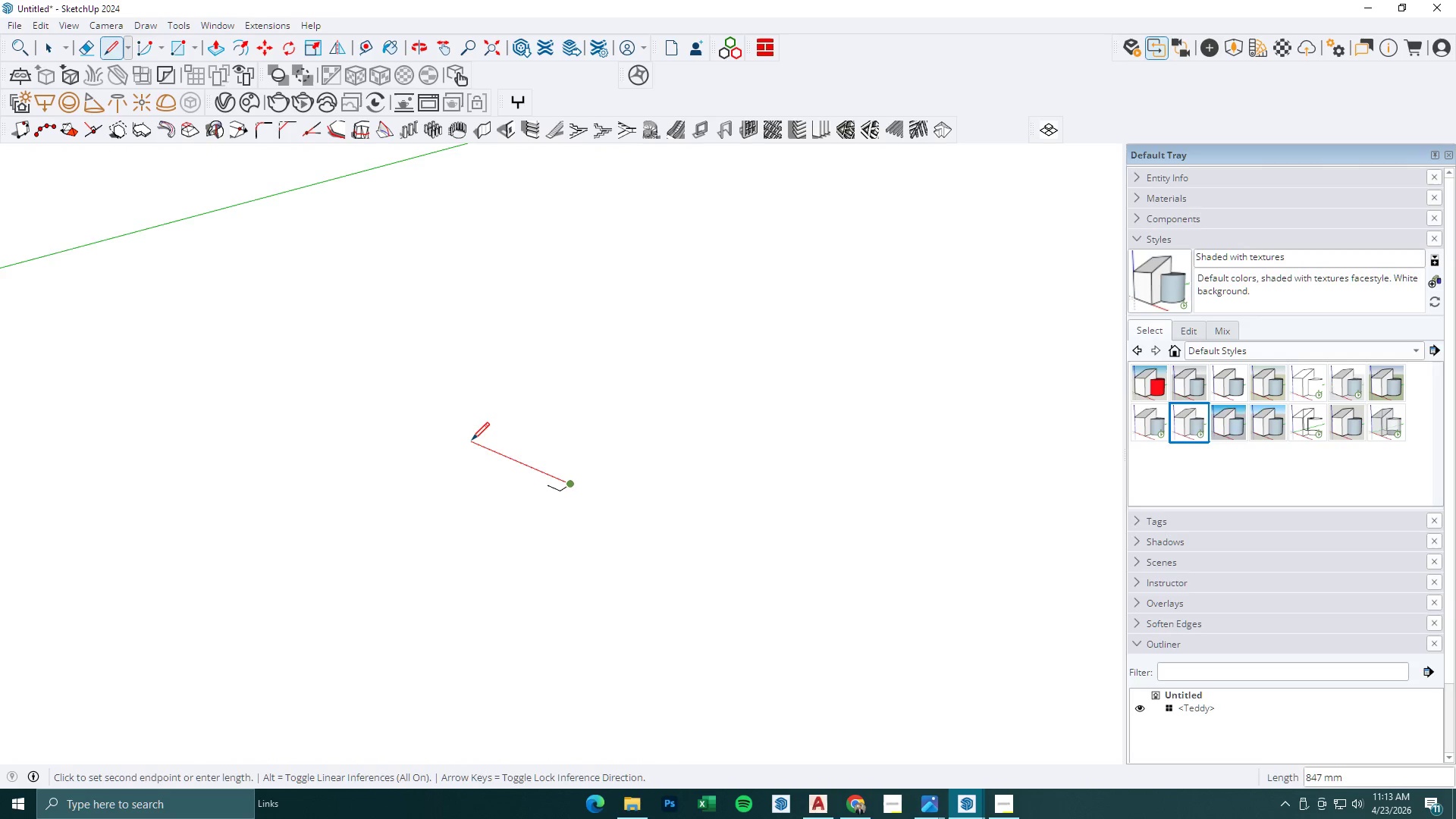 
key(Numpad1)
 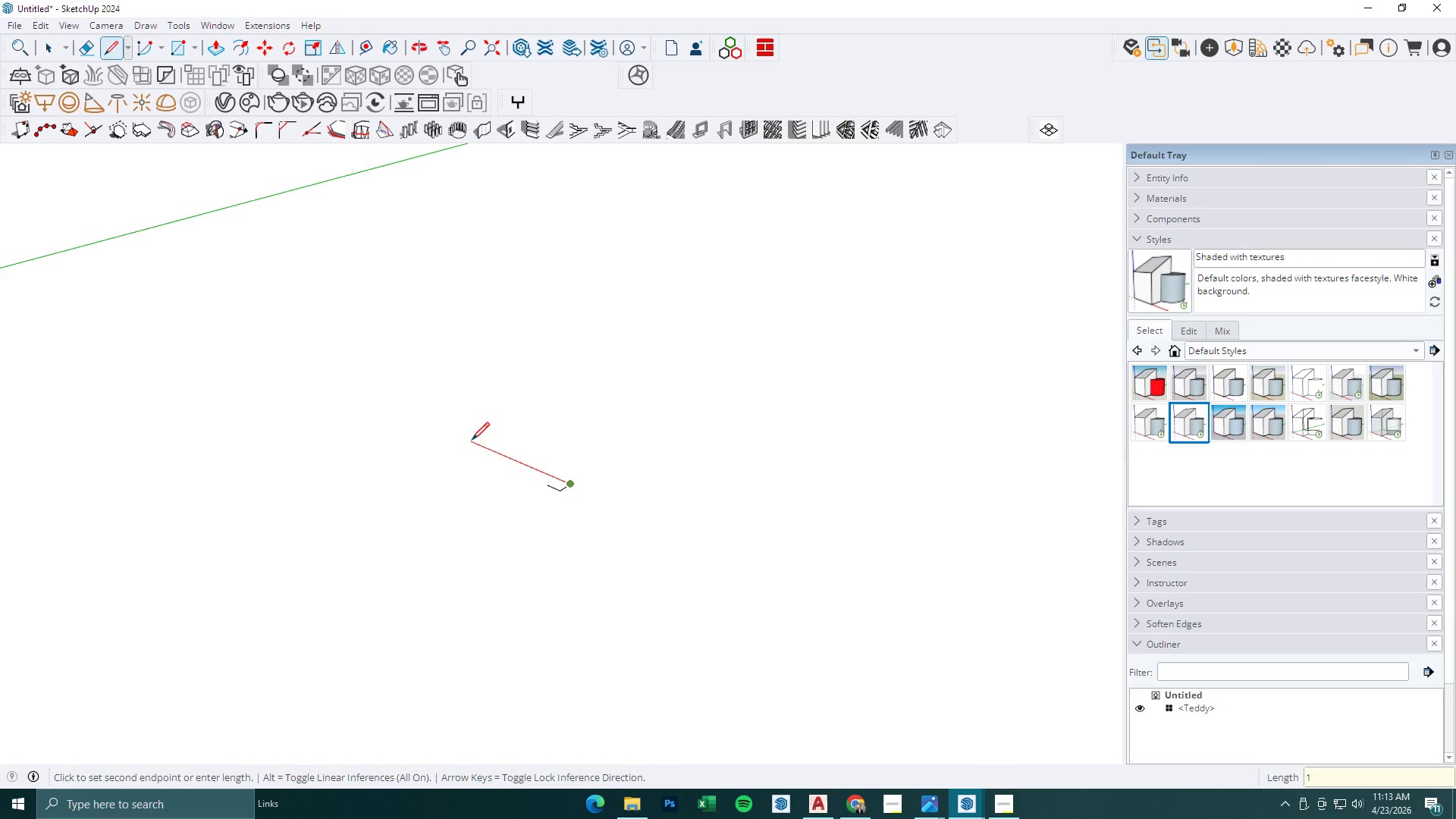 
key(Numpad0)
 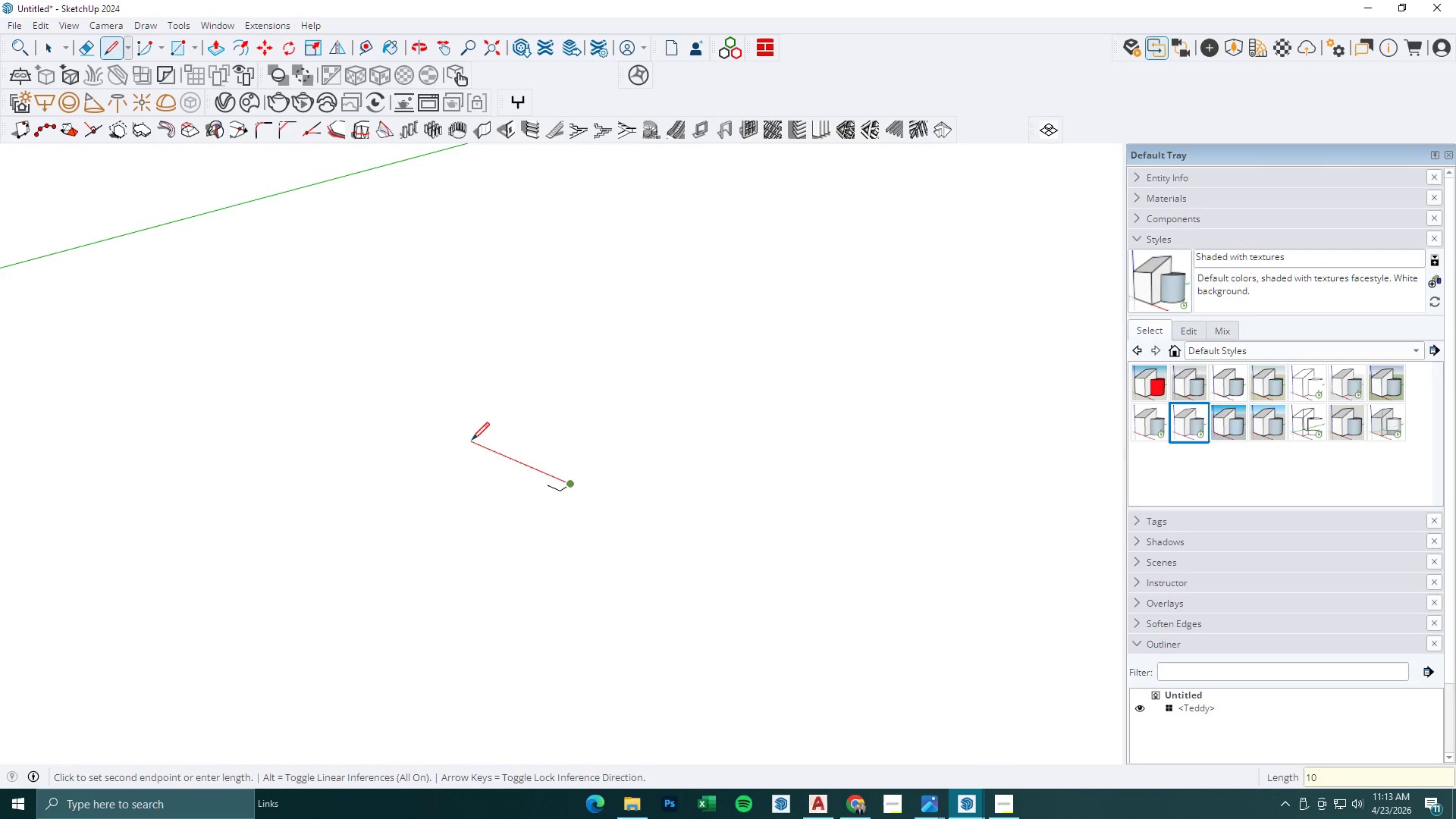 
key(Numpad0)
 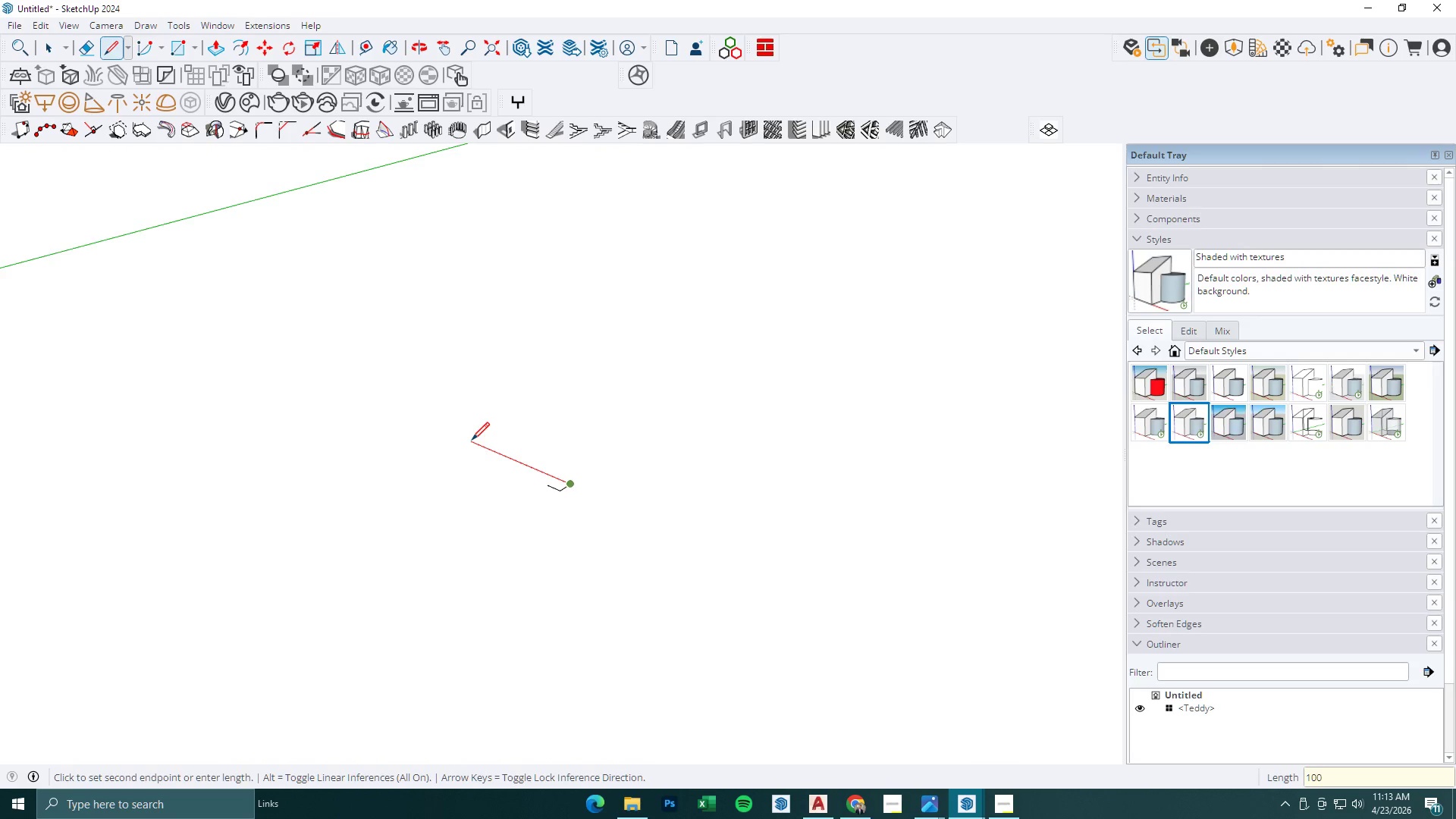 
key(NumpadEnter)
 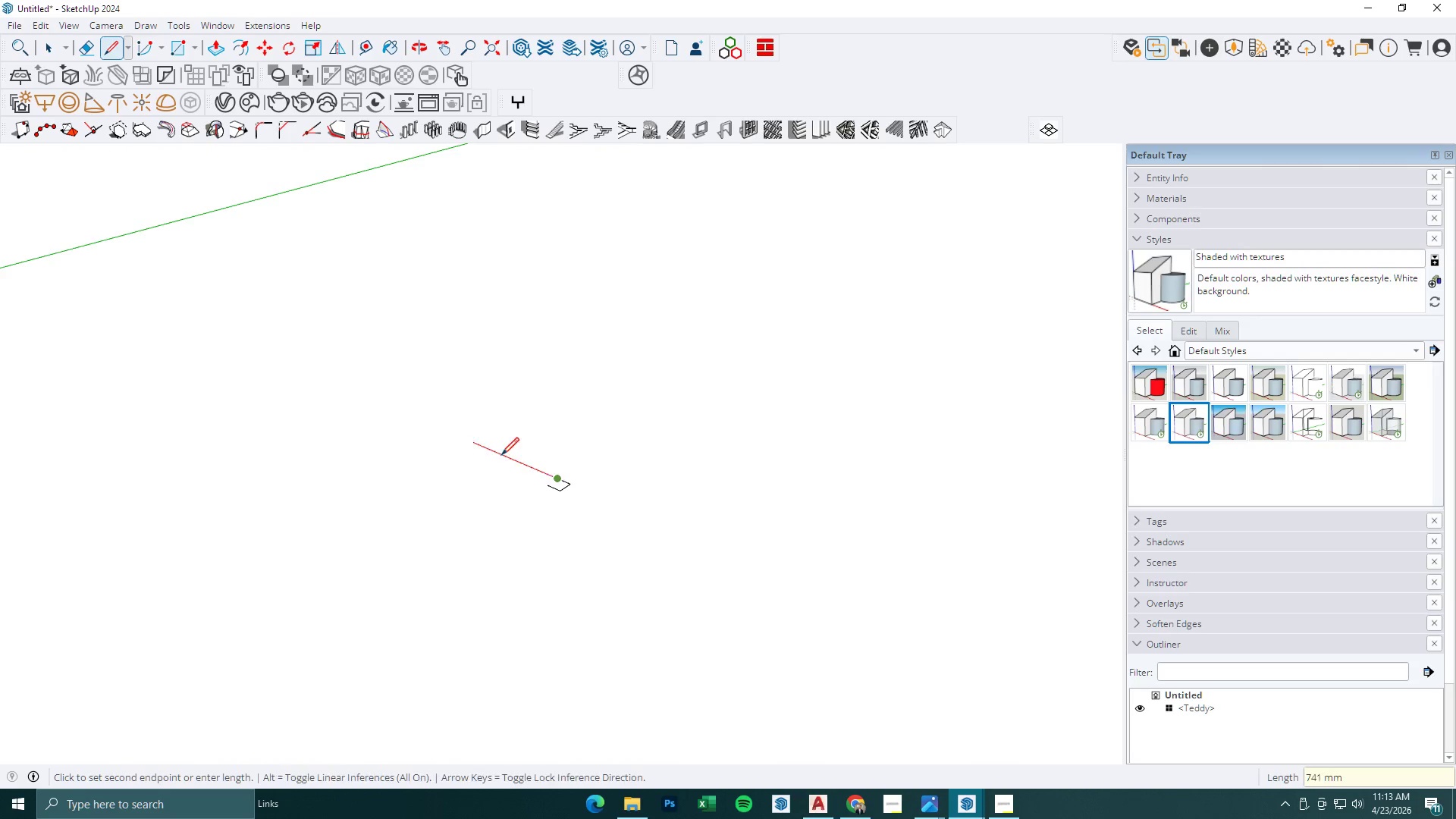 
scroll: coordinate [560, 491], scroll_direction: up, amount: 7.0
 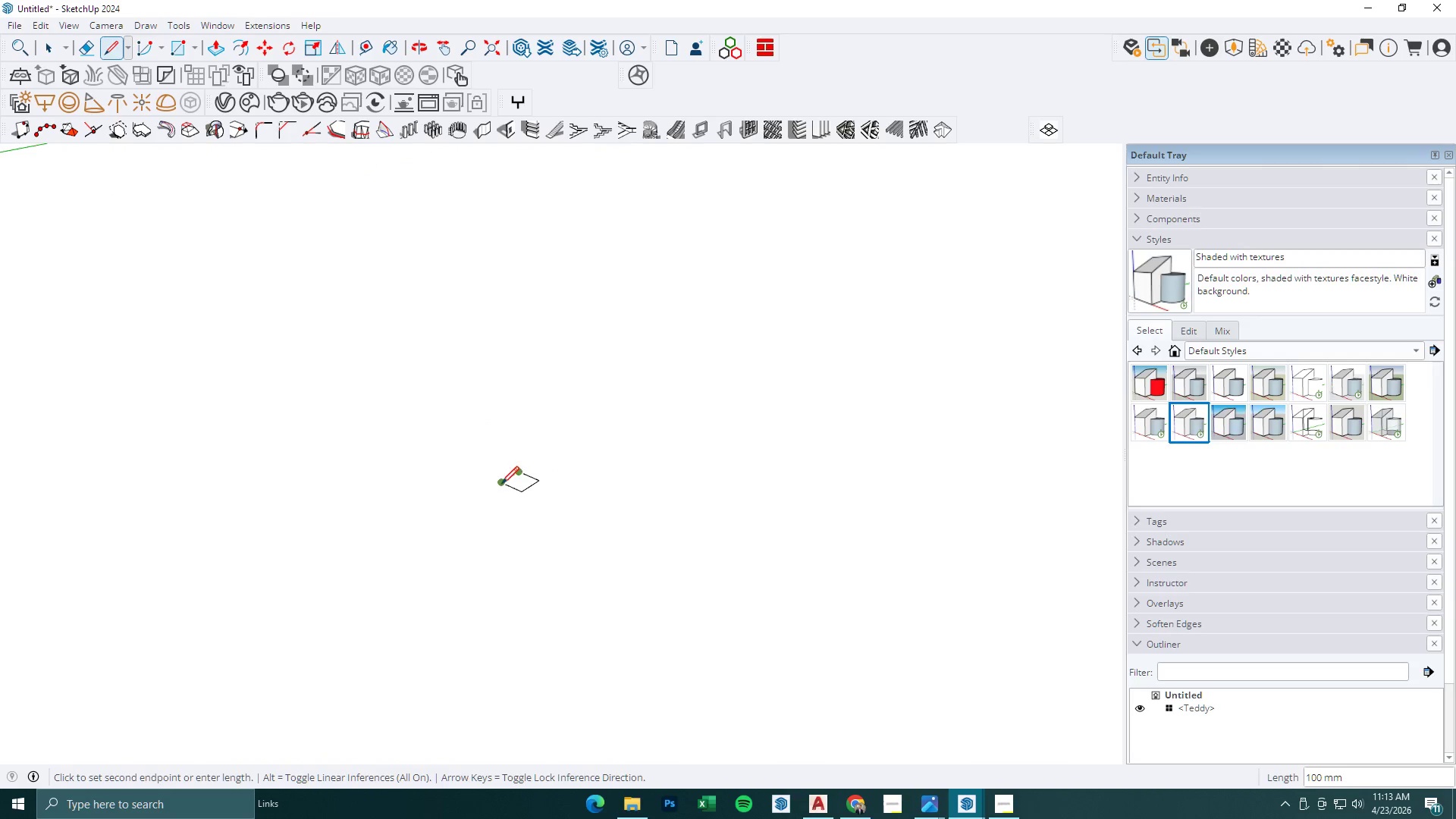 
left_click([501, 484])
 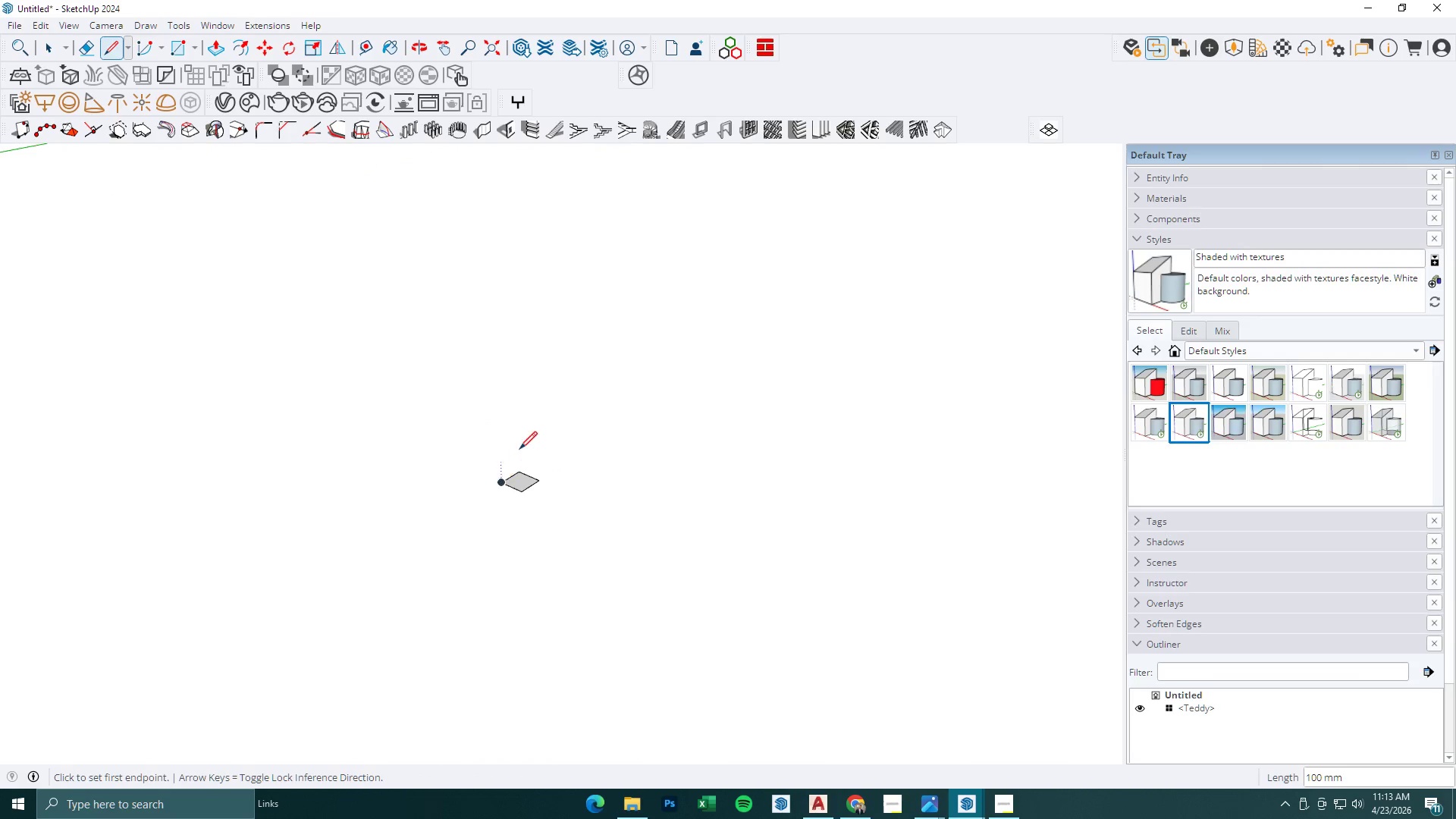 
scroll: coordinate [510, 485], scroll_direction: up, amount: 22.0
 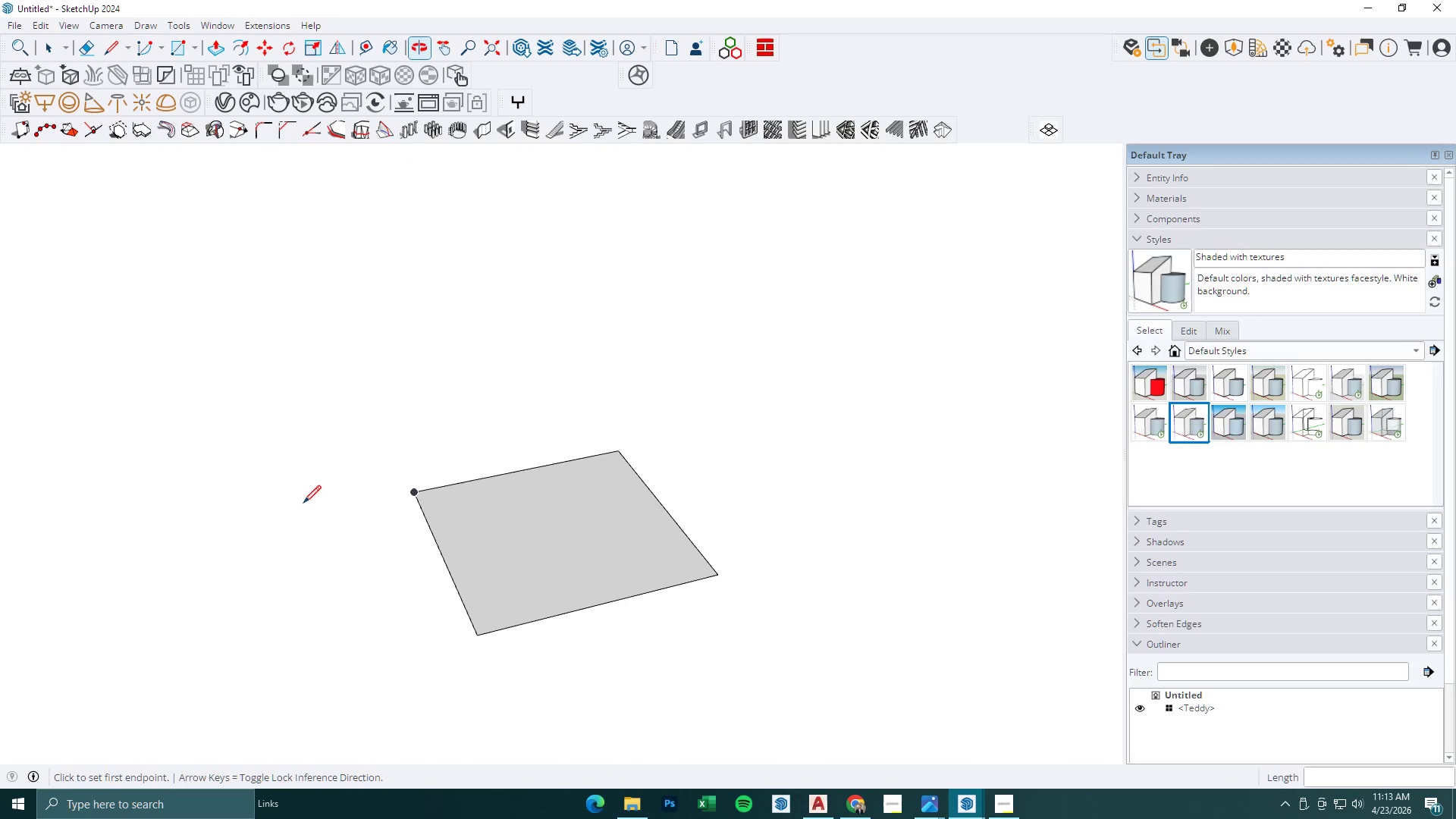 
key(BracketLeft)
 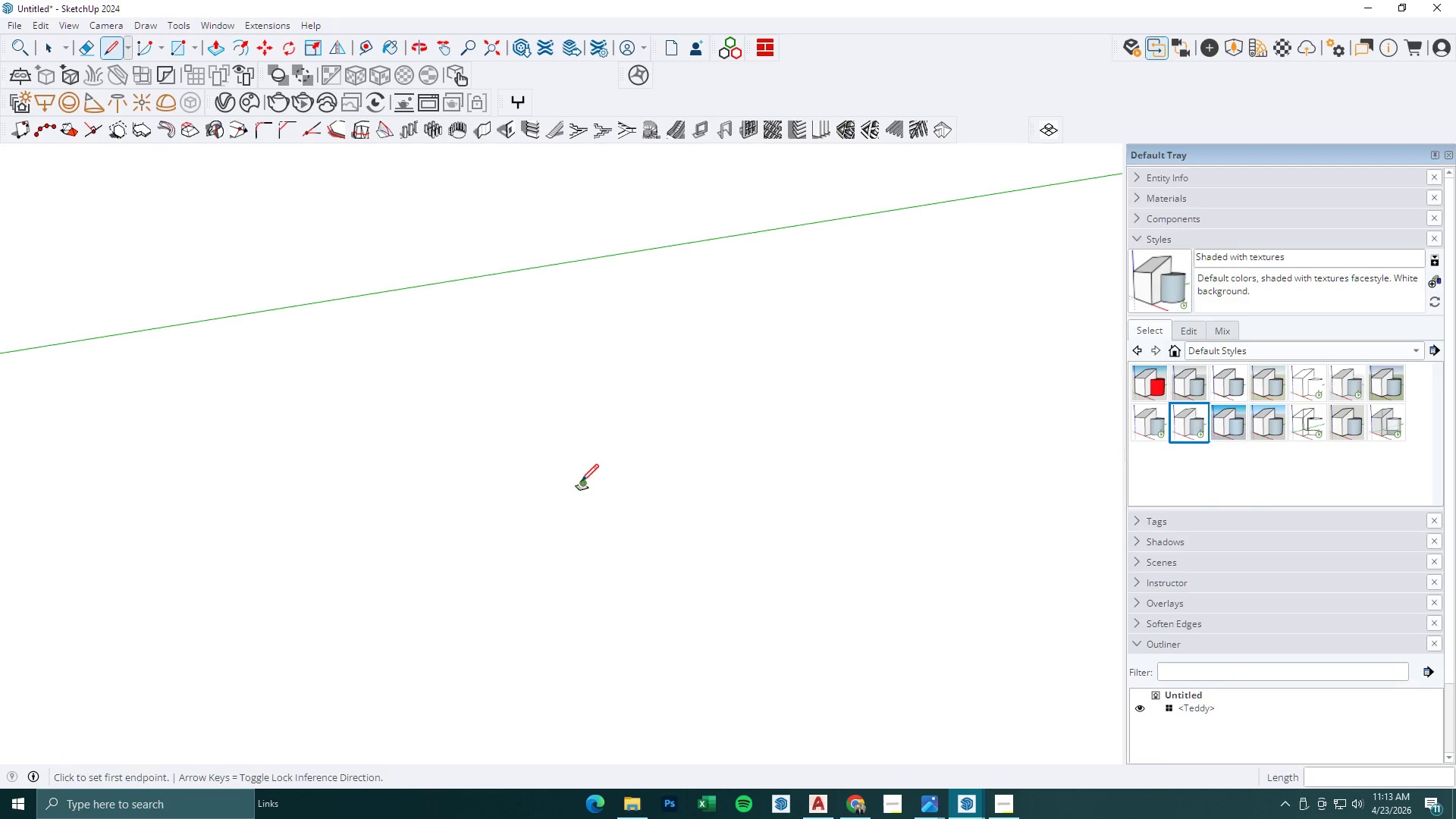 
key(P)
 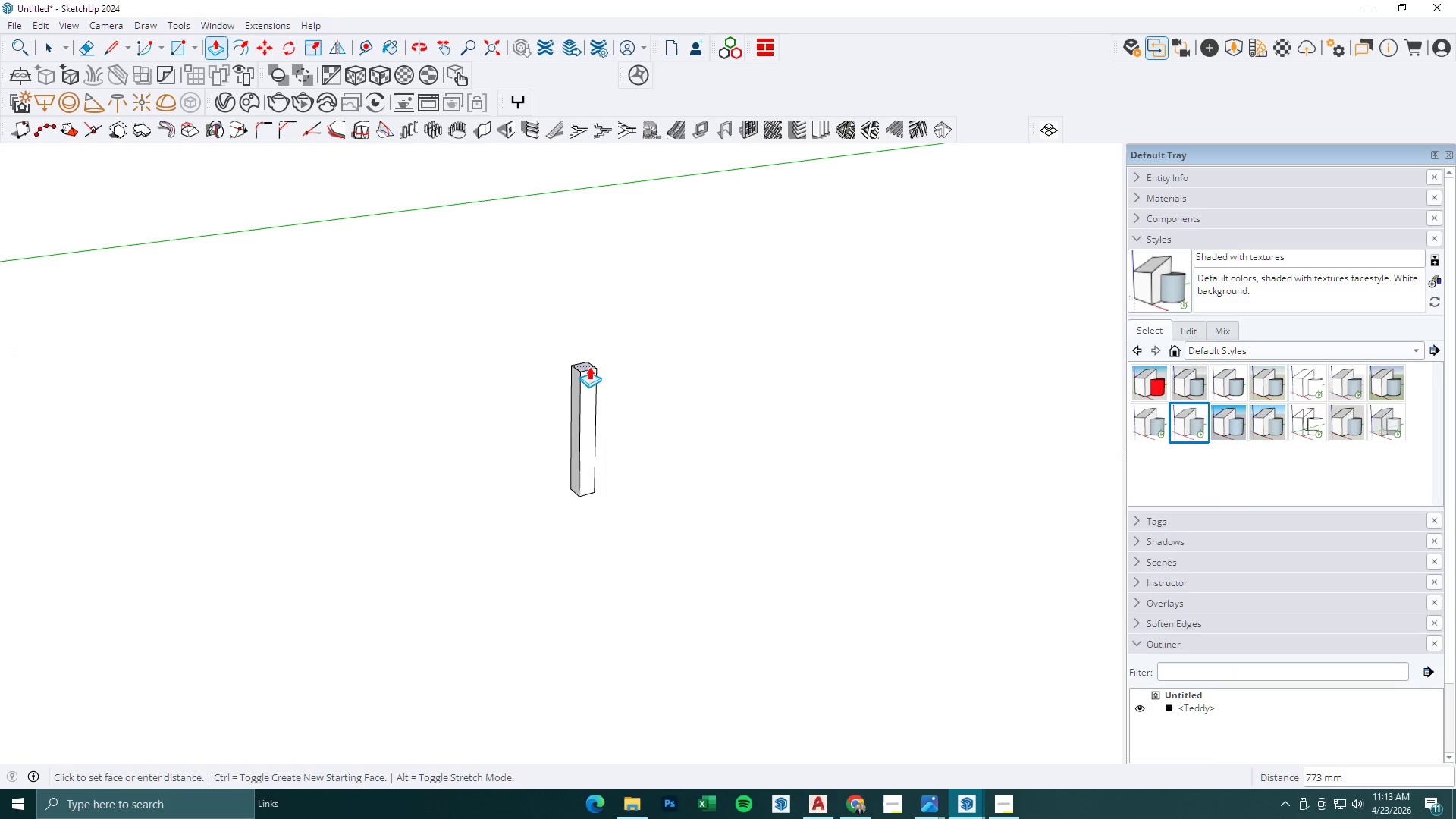 
scroll: coordinate [632, 440], scroll_direction: down, amount: 56.0
 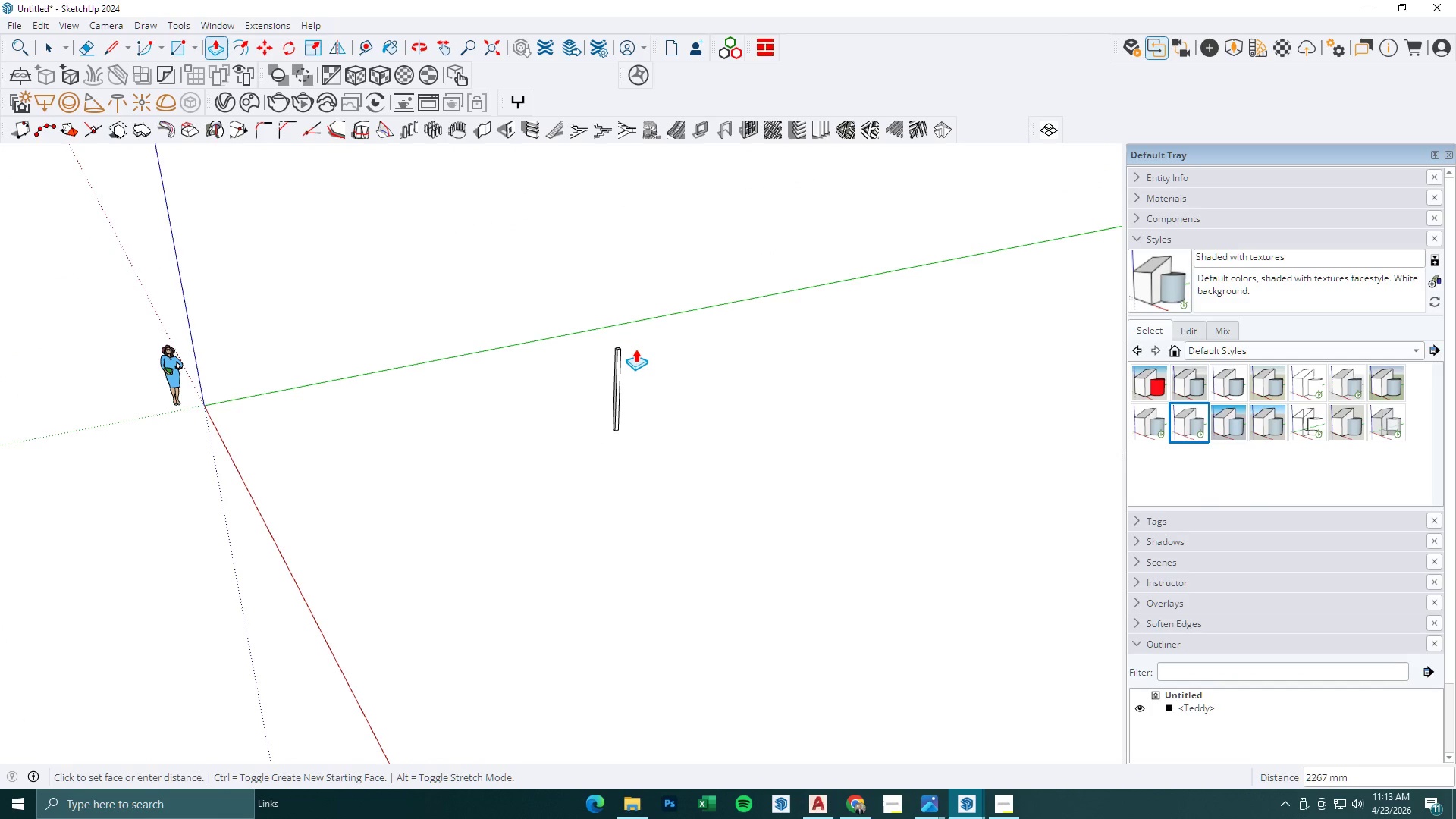 
key(Space)
 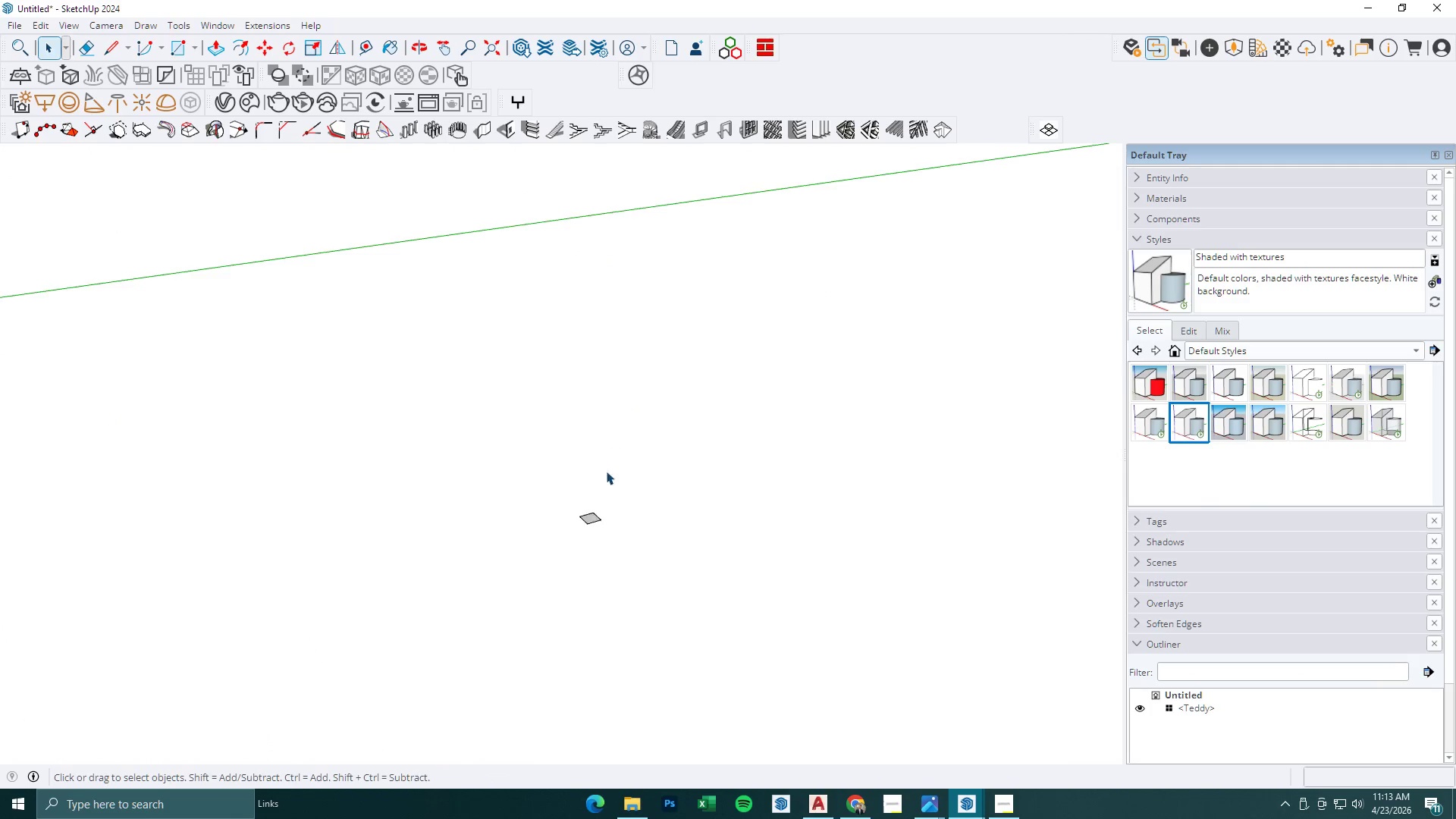 
key(Escape)
 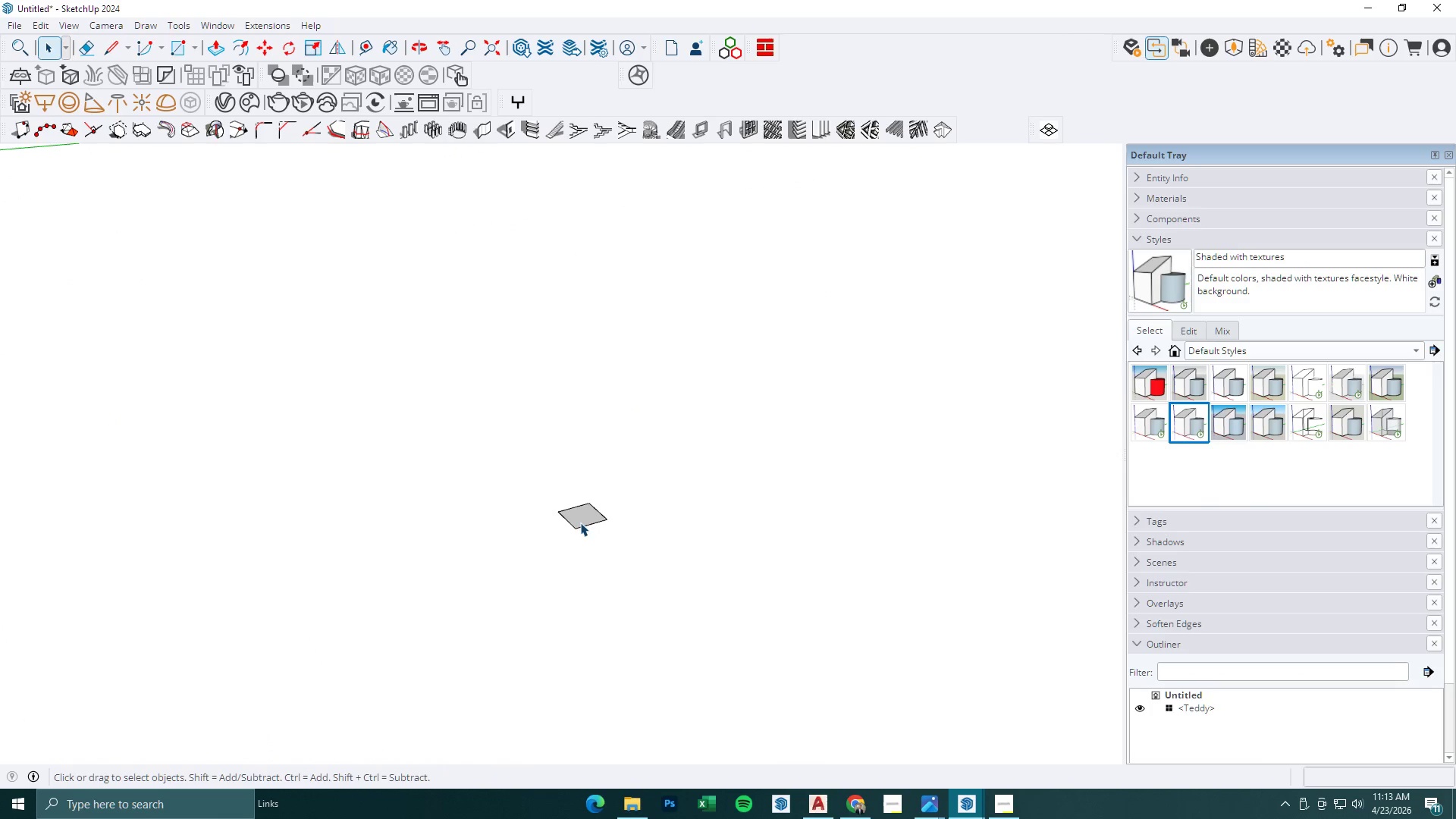 
left_click([585, 516])
 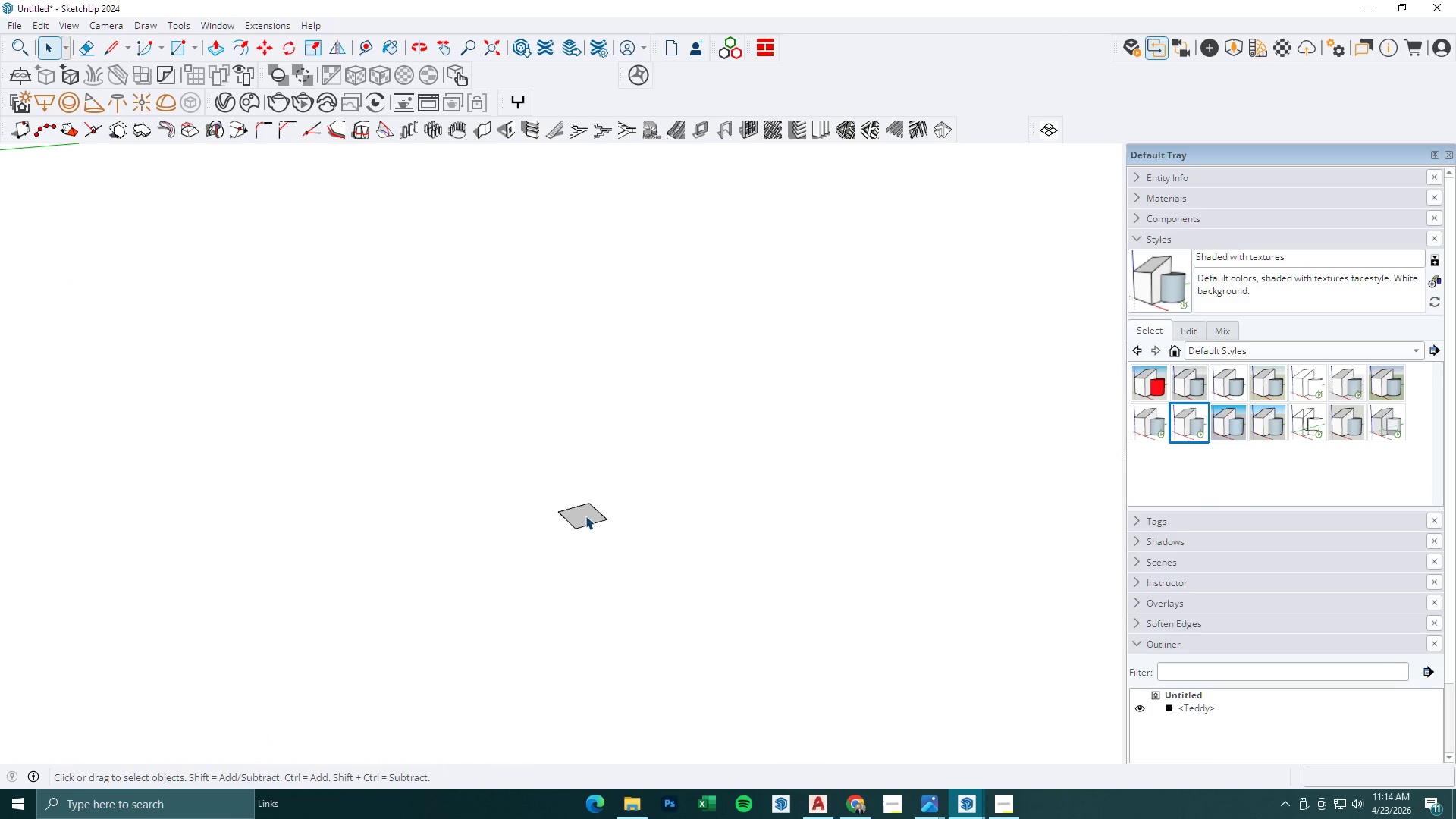 
scroll: coordinate [577, 539], scroll_direction: up, amount: 24.0
 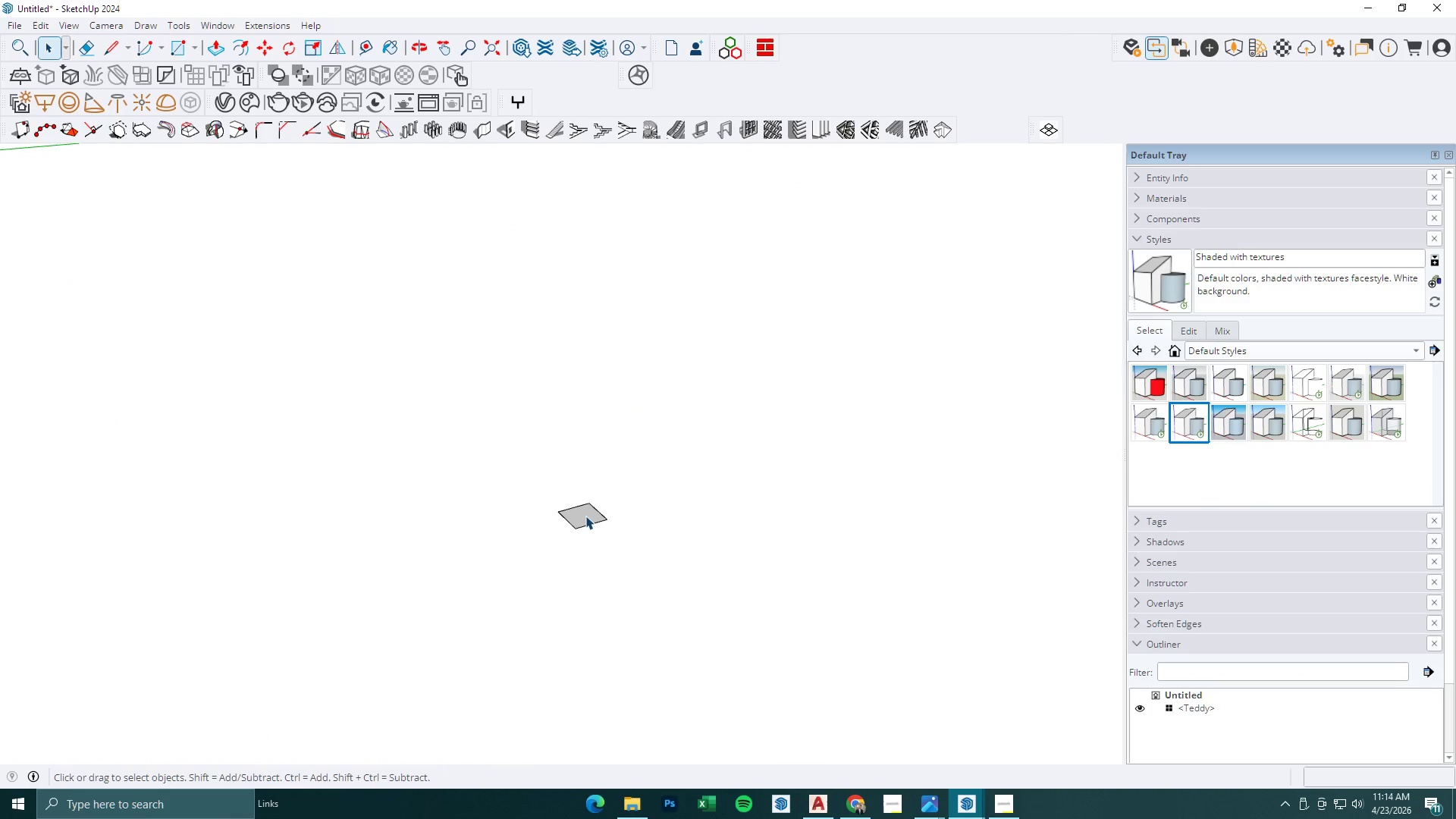 
double_click([585, 516])
 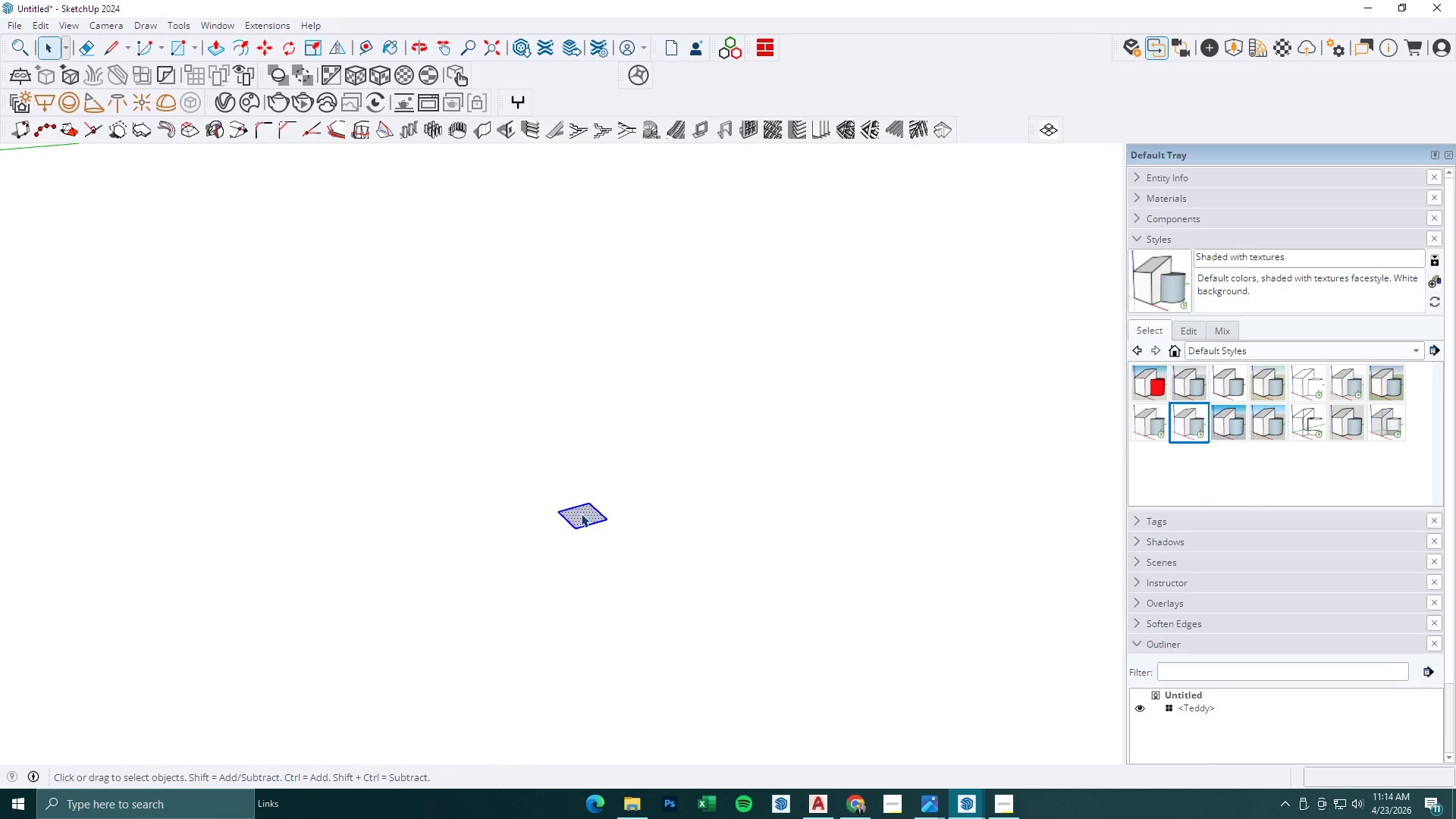 
key(Delete)
 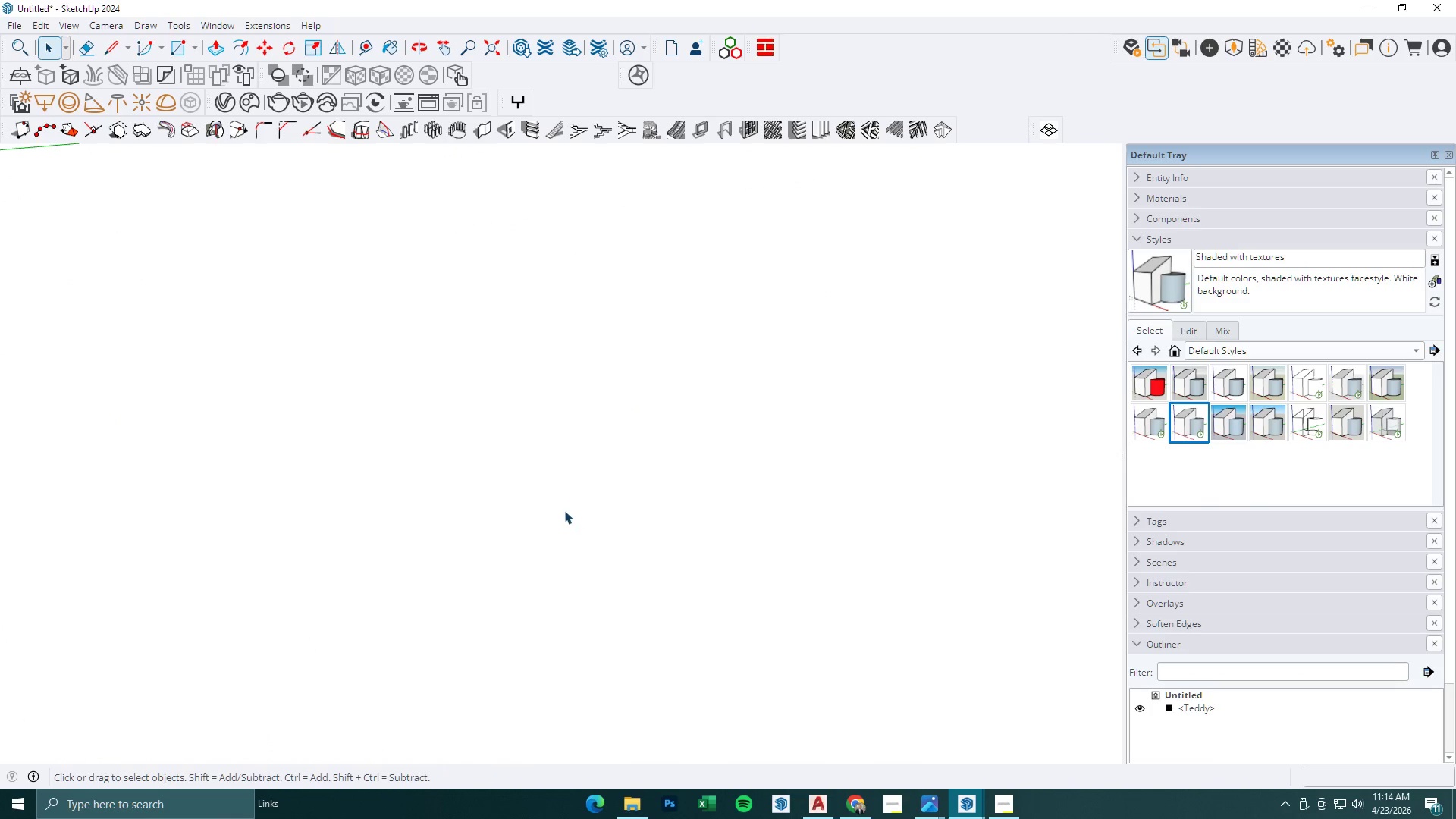 
scroll: coordinate [563, 504], scroll_direction: up, amount: 3.0
 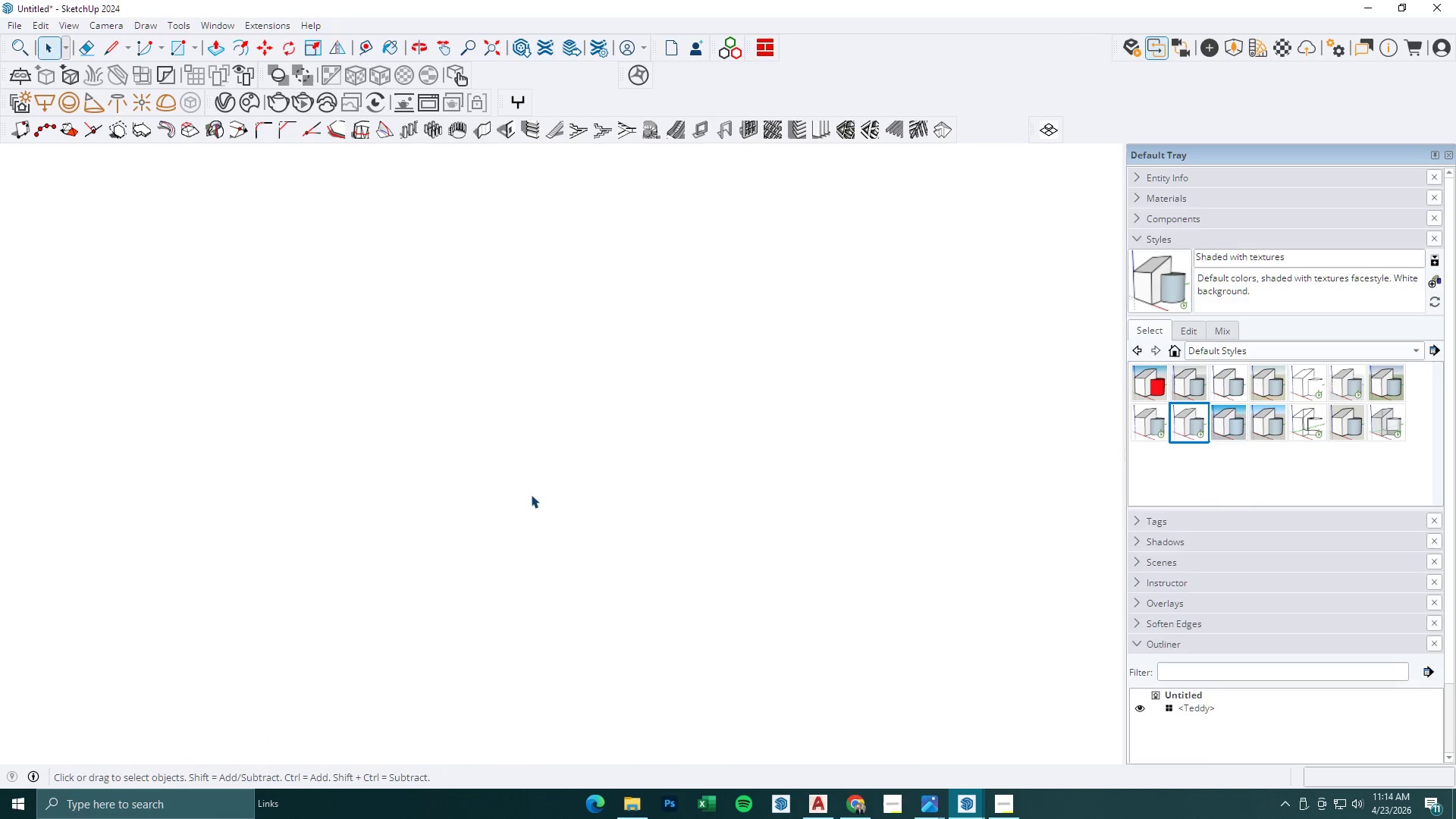 
key(R)
 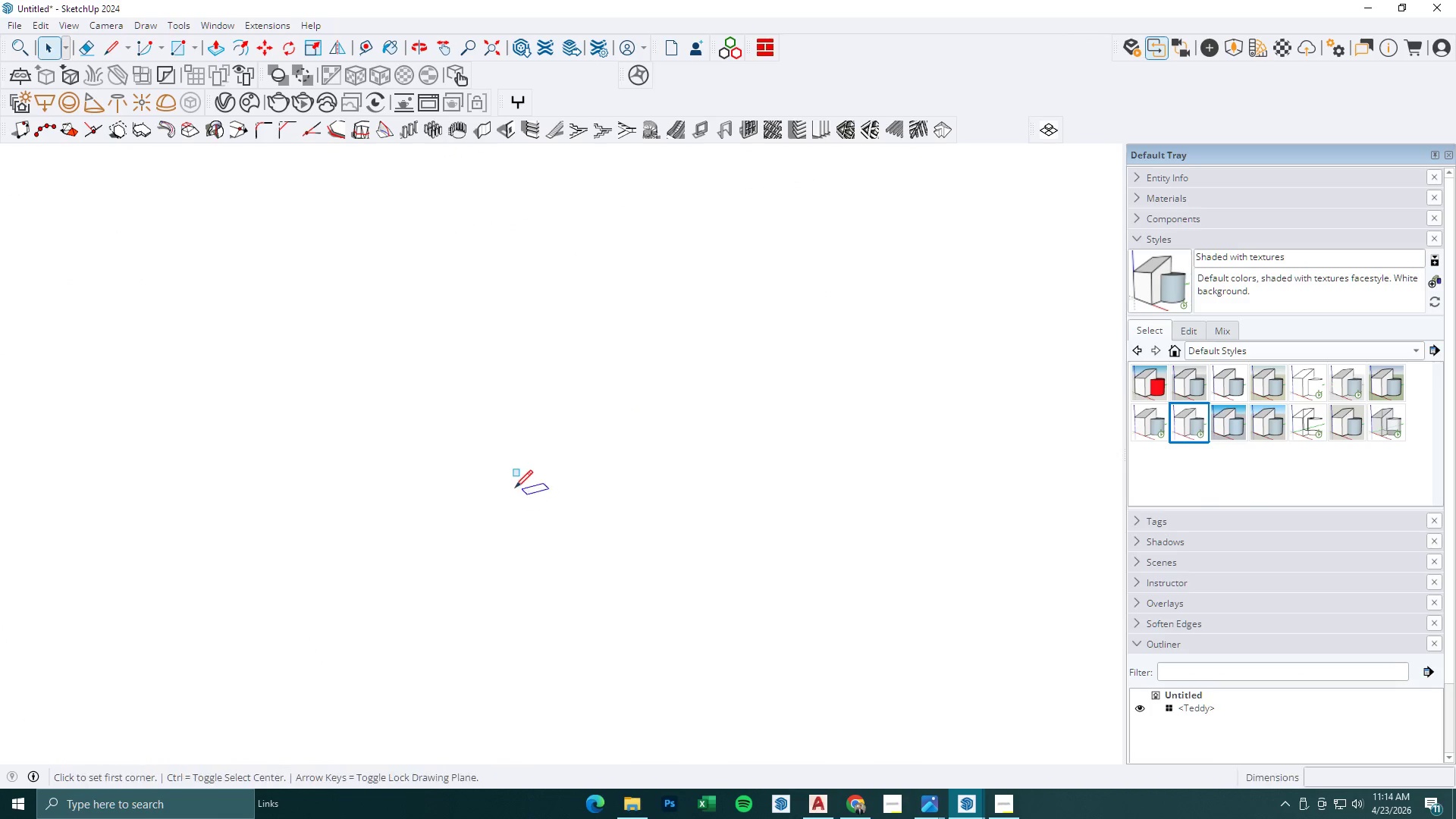 
left_click([513, 488])
 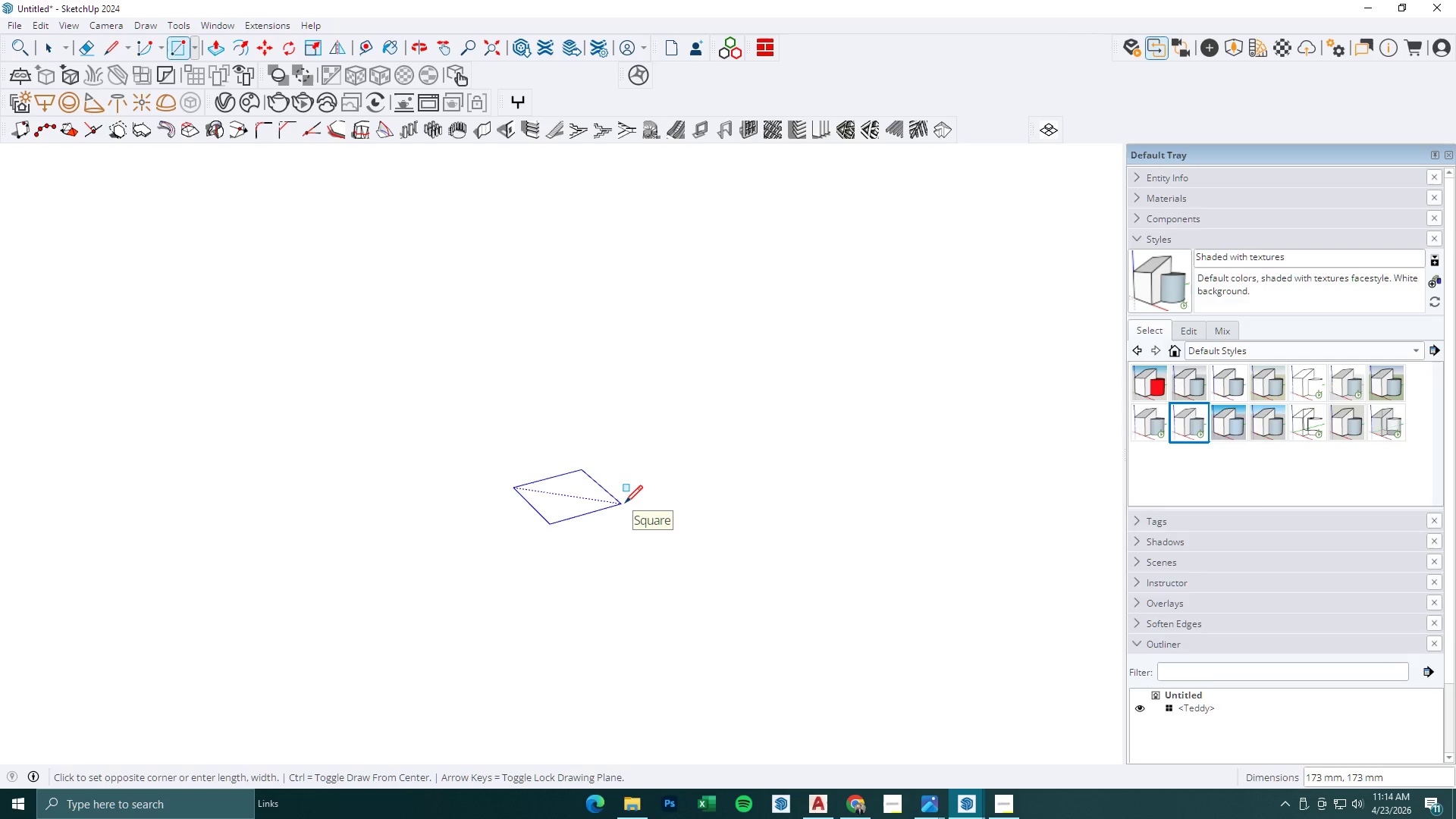 
type(150,150)
 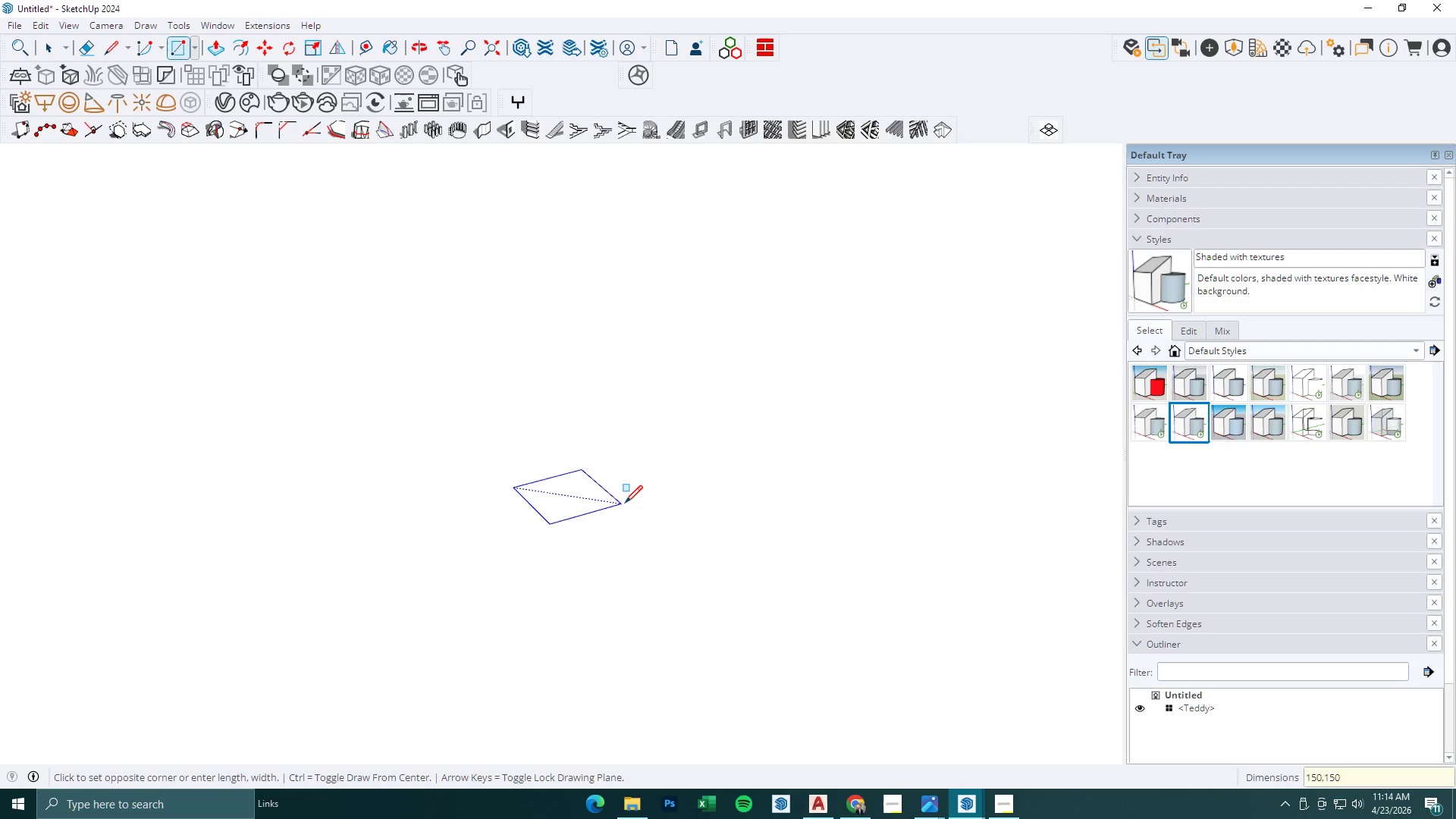 
key(Enter)
 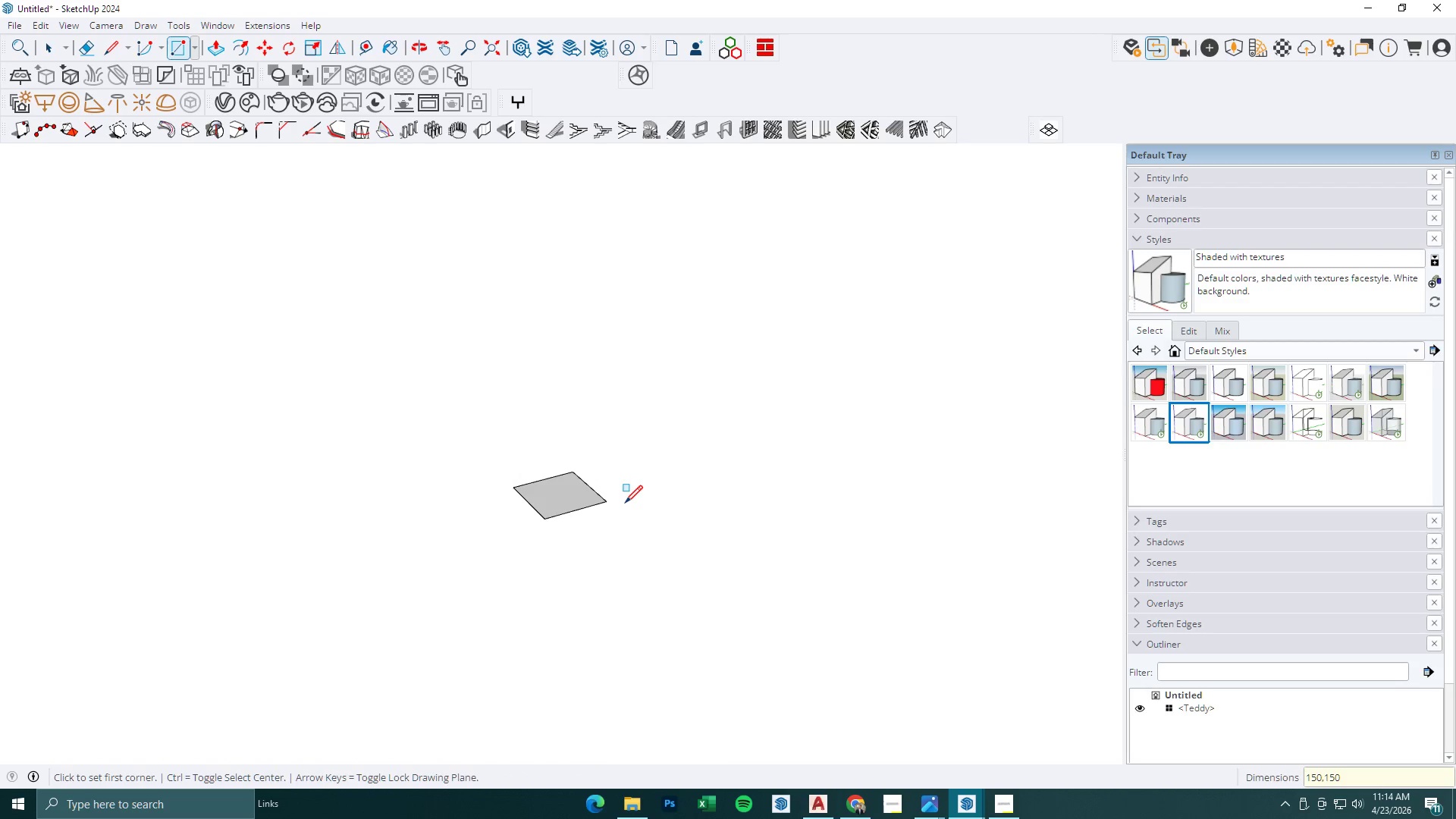 
key(P)
 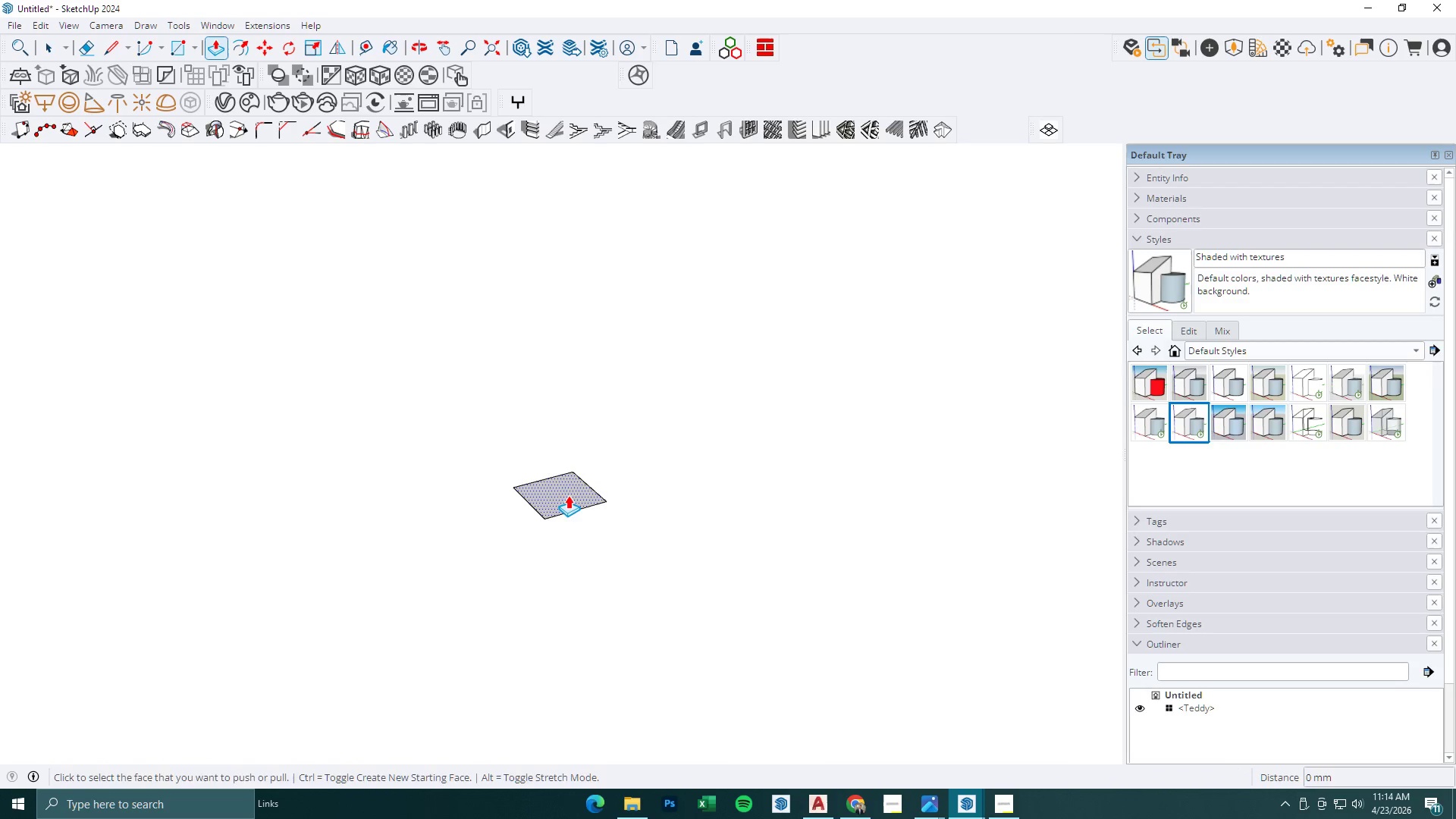 
left_click([568, 495])
 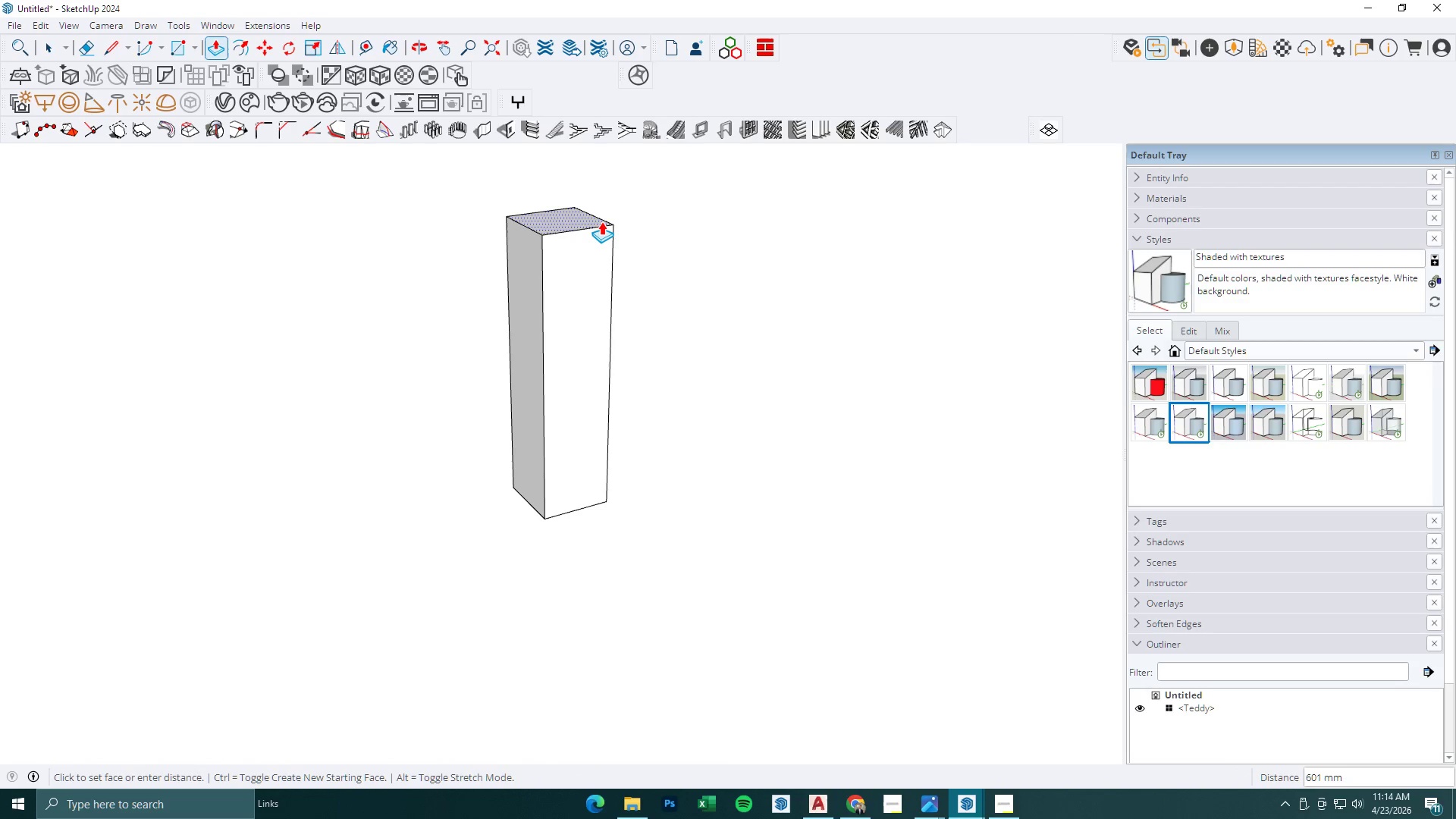 
key(Space)
 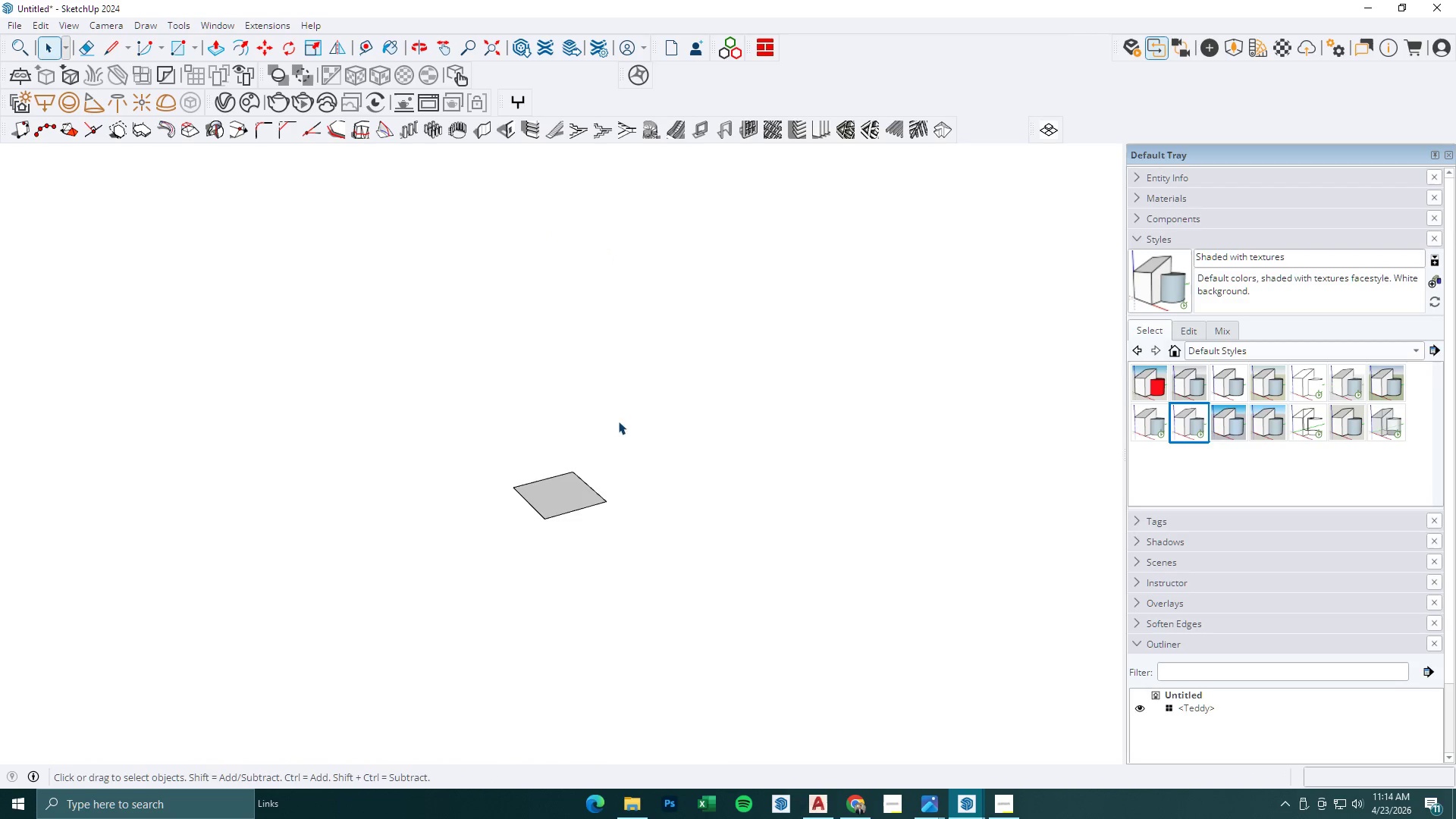 
scroll: coordinate [532, 496], scroll_direction: up, amount: 10.0
 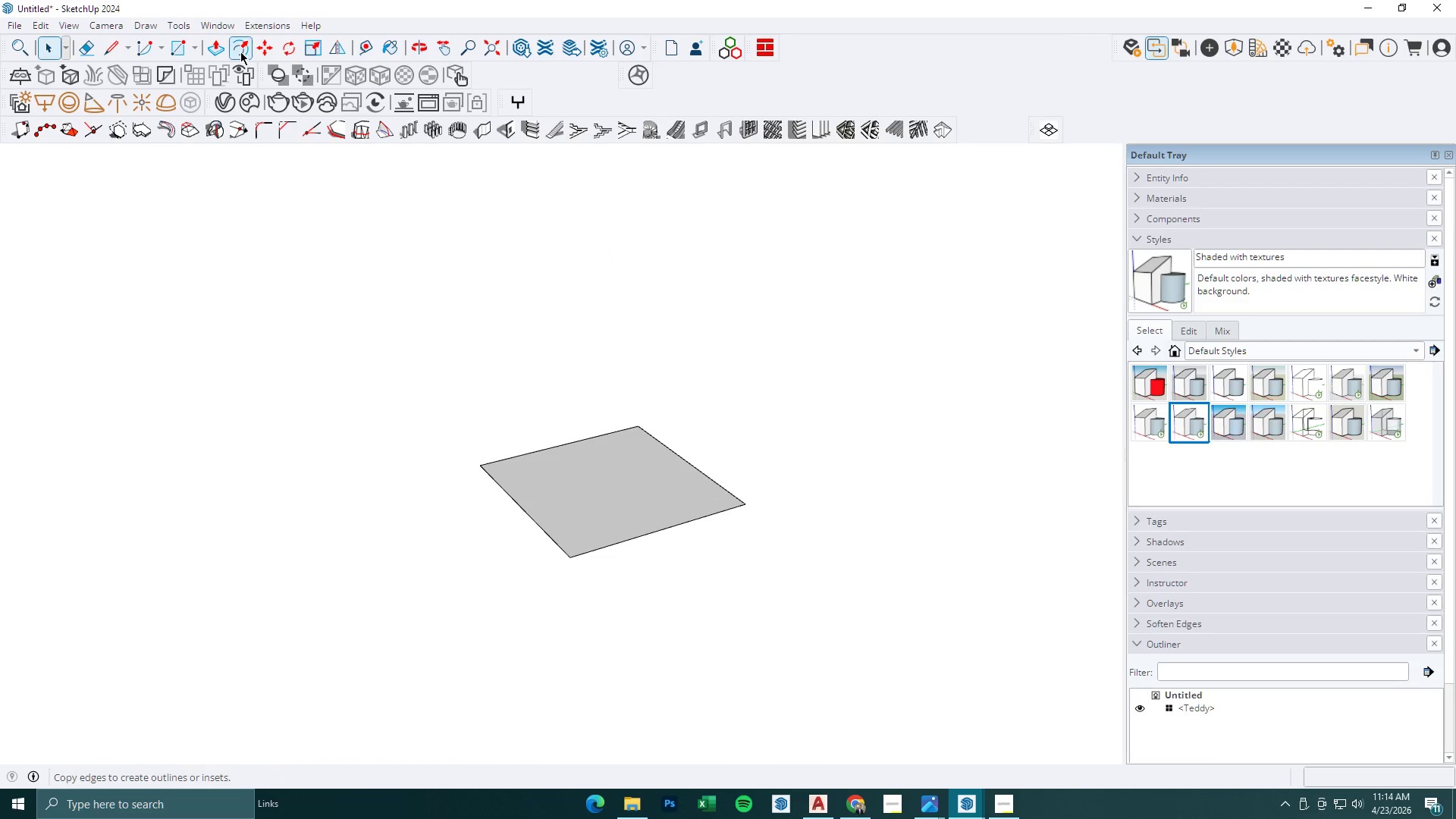 
left_click([240, 49])
 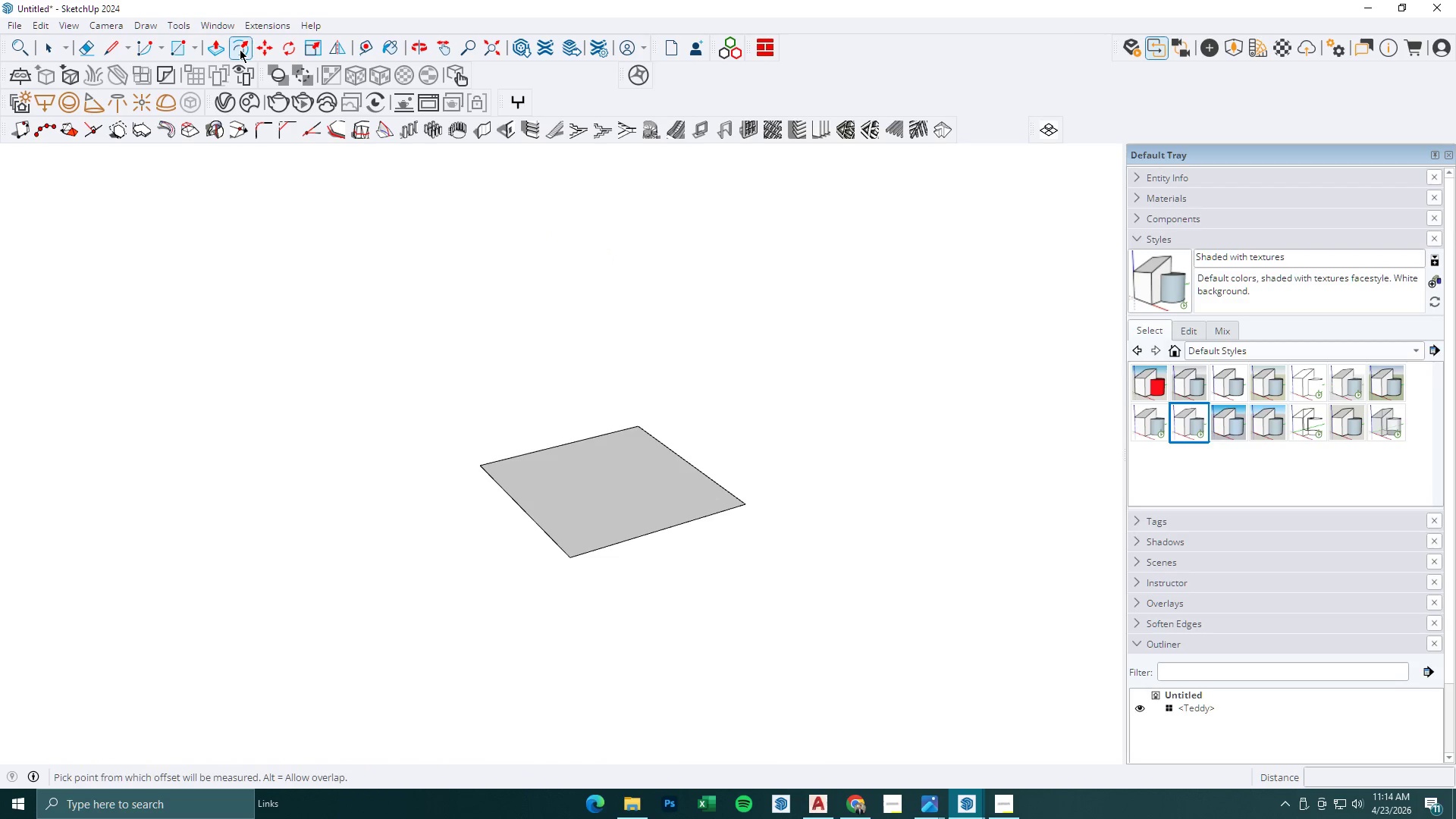 
scroll: coordinate [515, 454], scroll_direction: up, amount: 3.0
 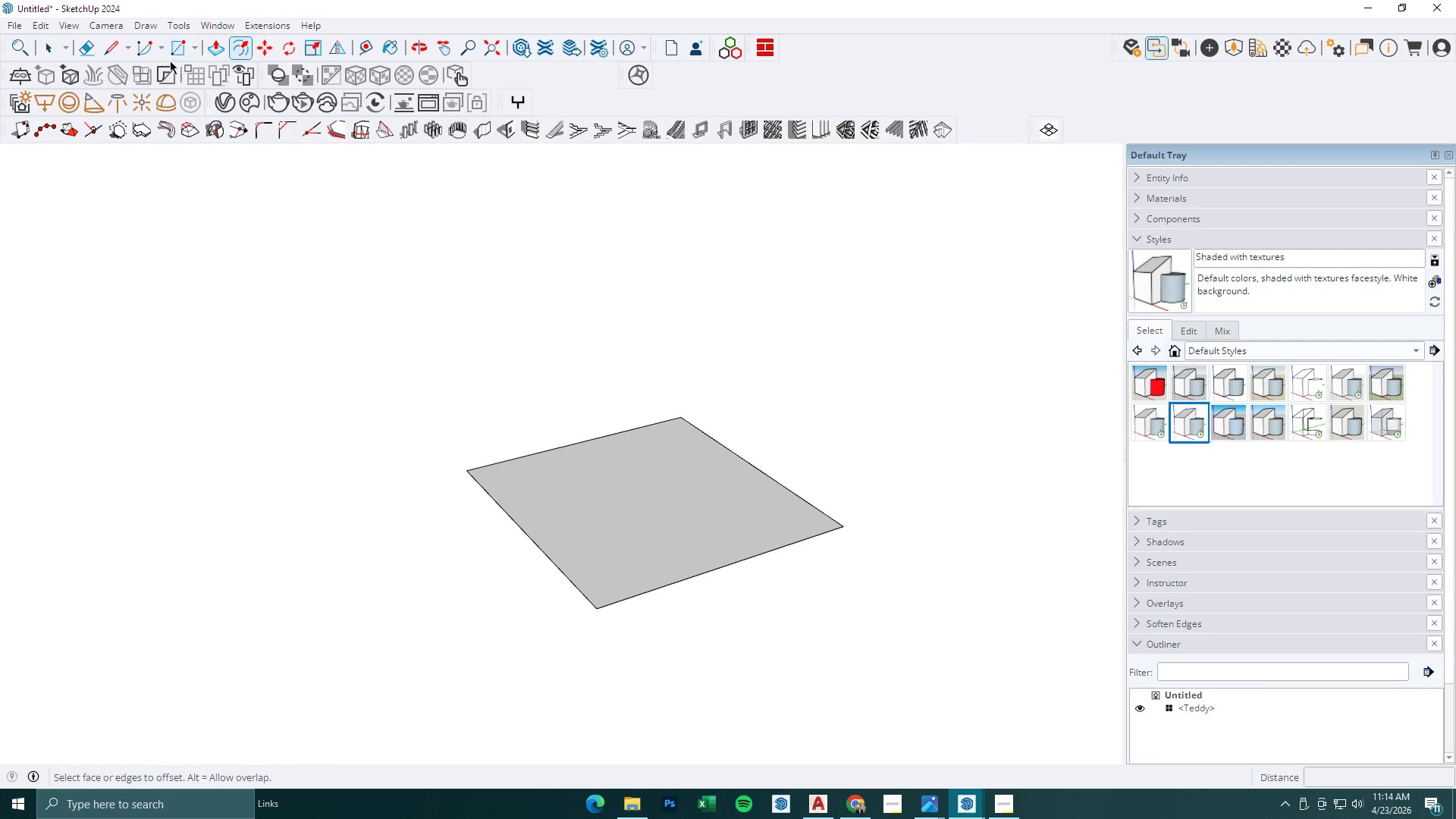 
left_click([148, 47])
 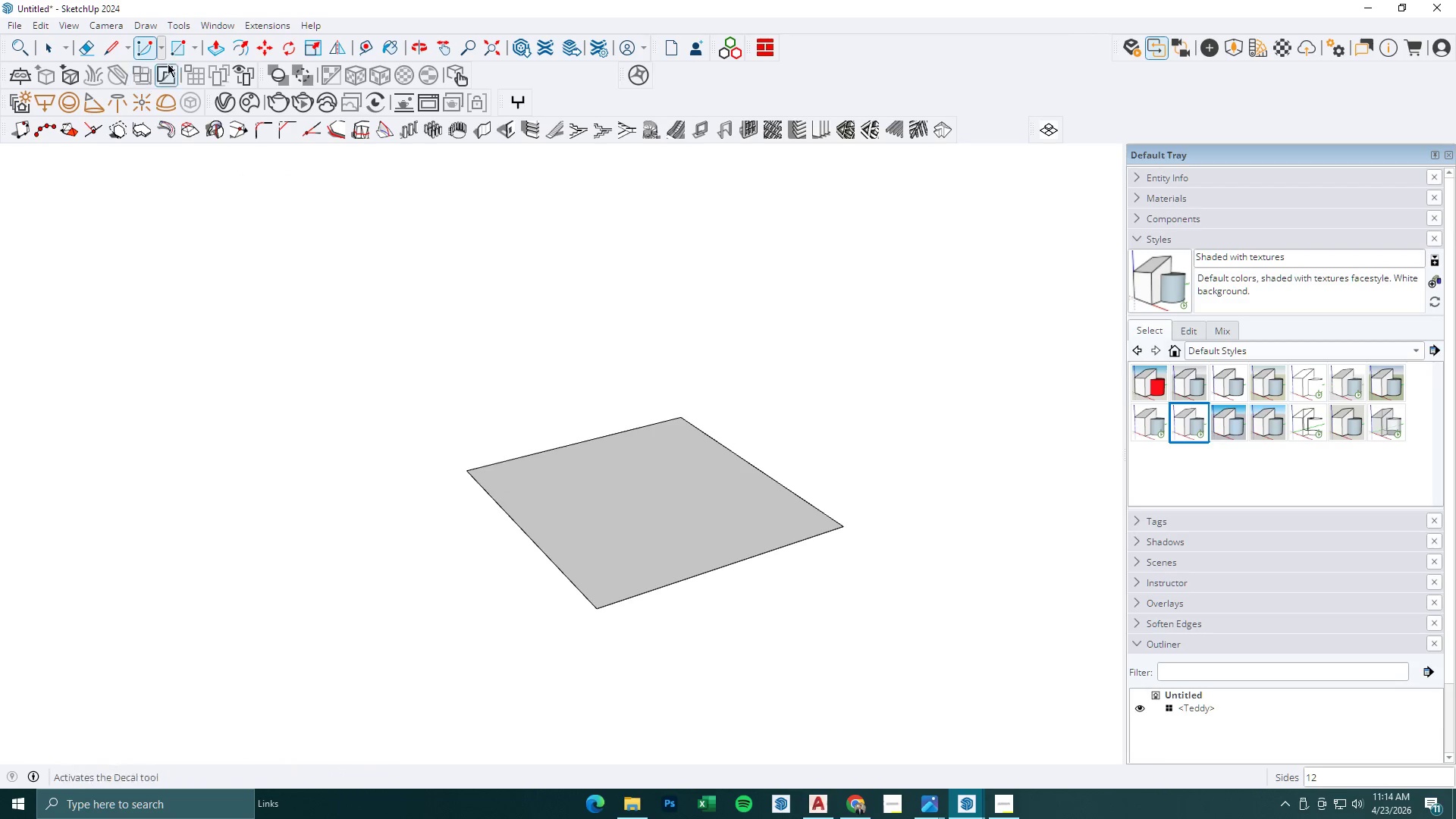 
left_click([156, 43])
 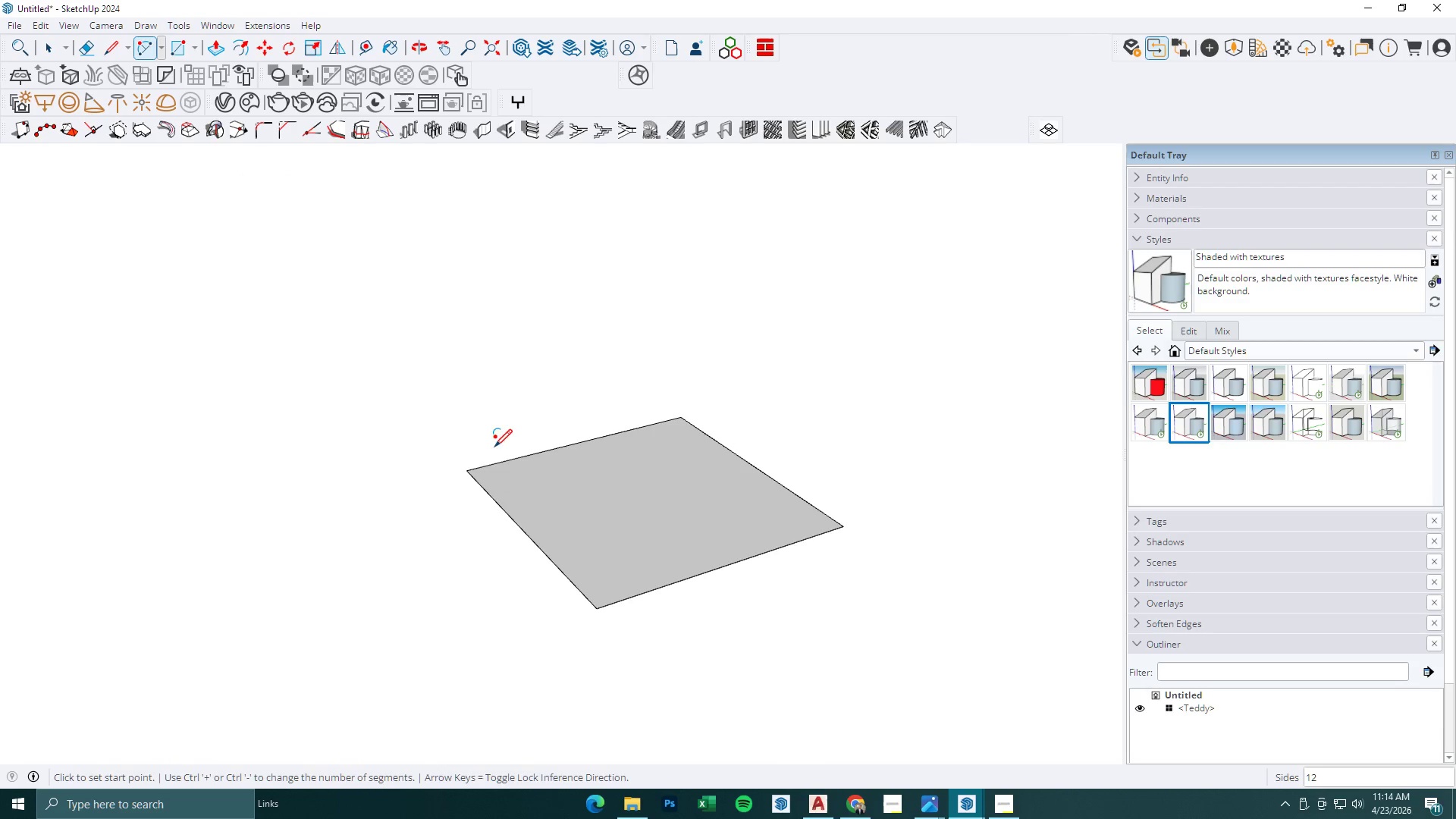 
left_click([497, 465])
 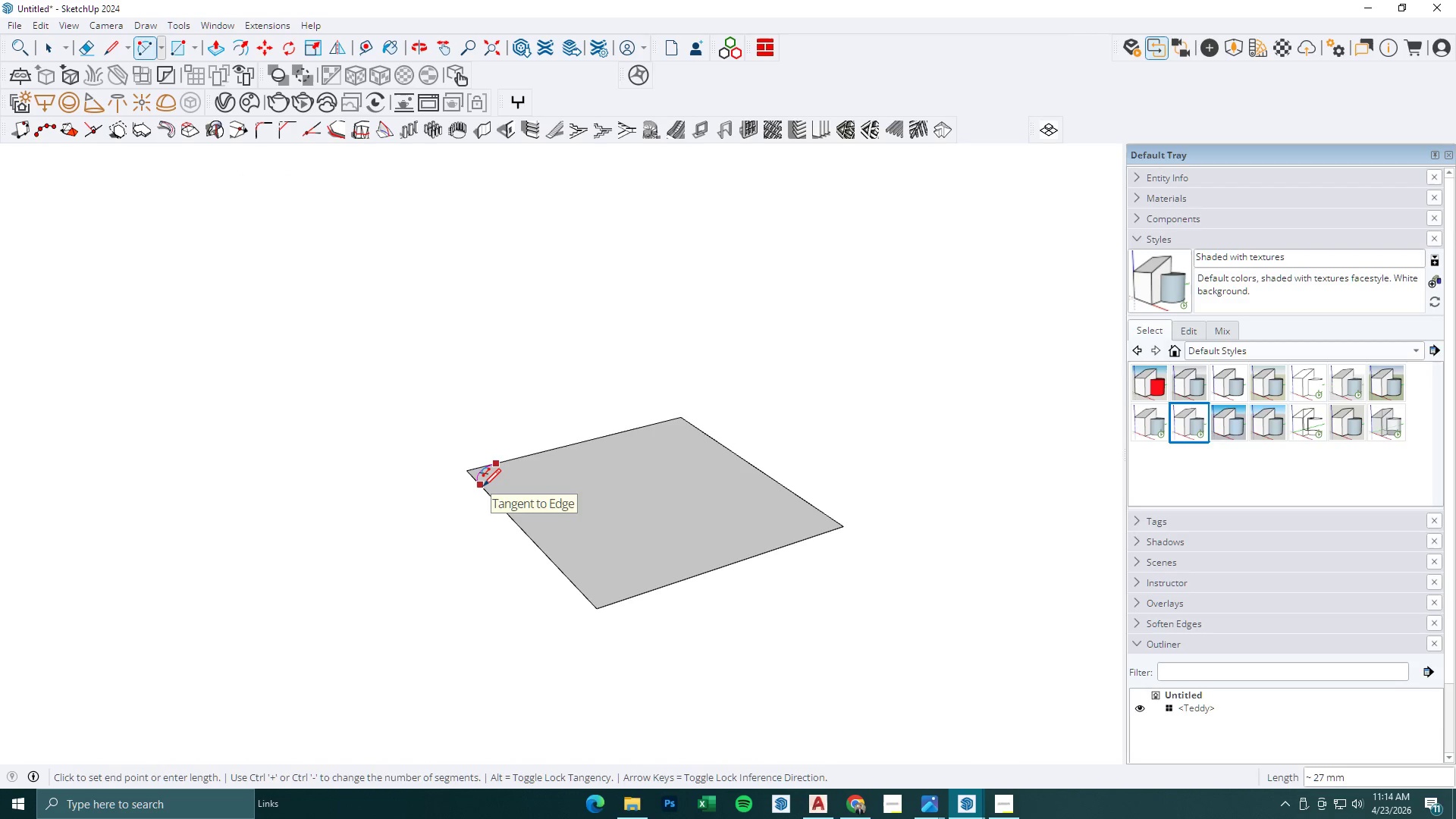 
double_click([483, 486])
 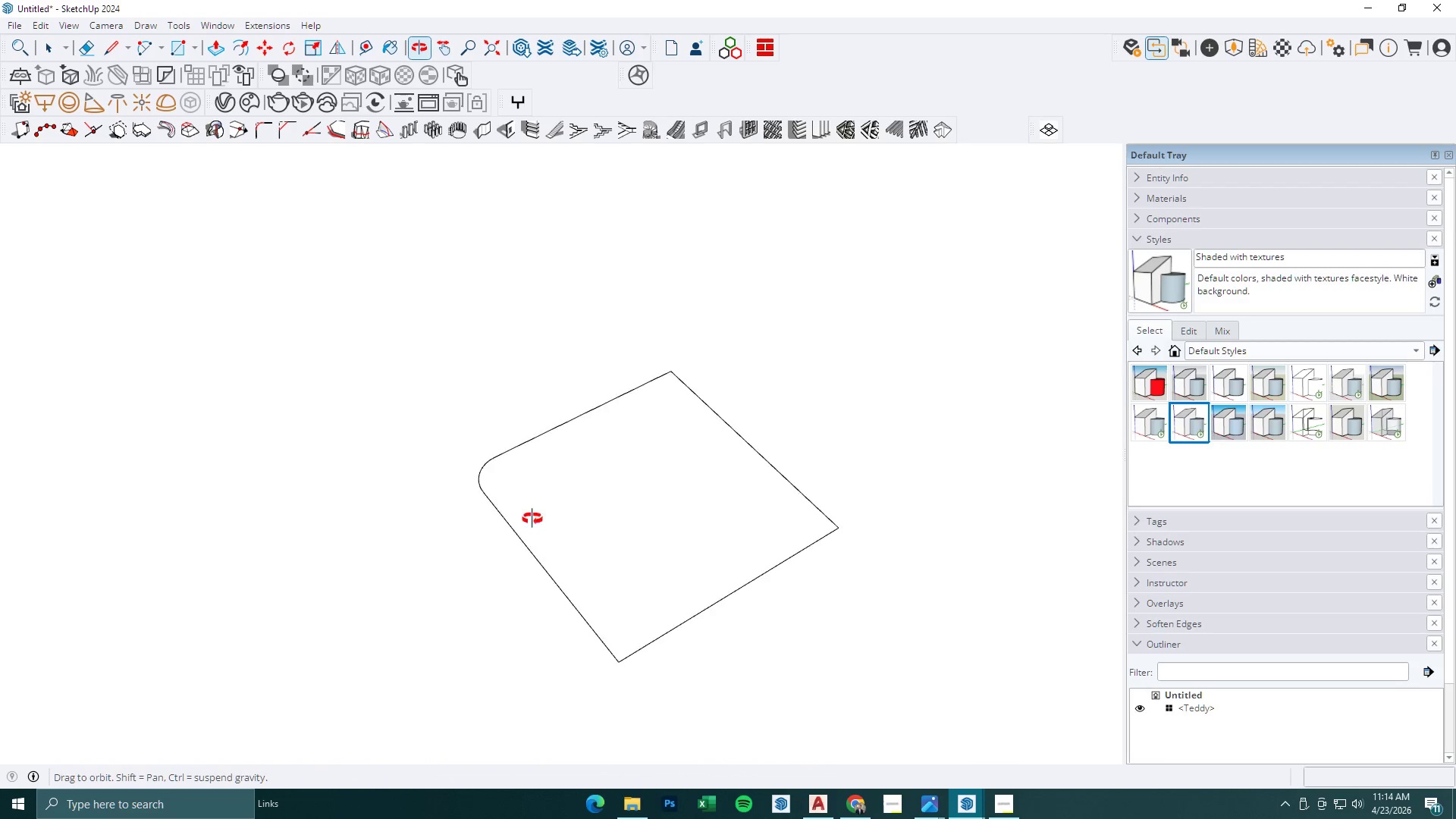 
key(Space)
 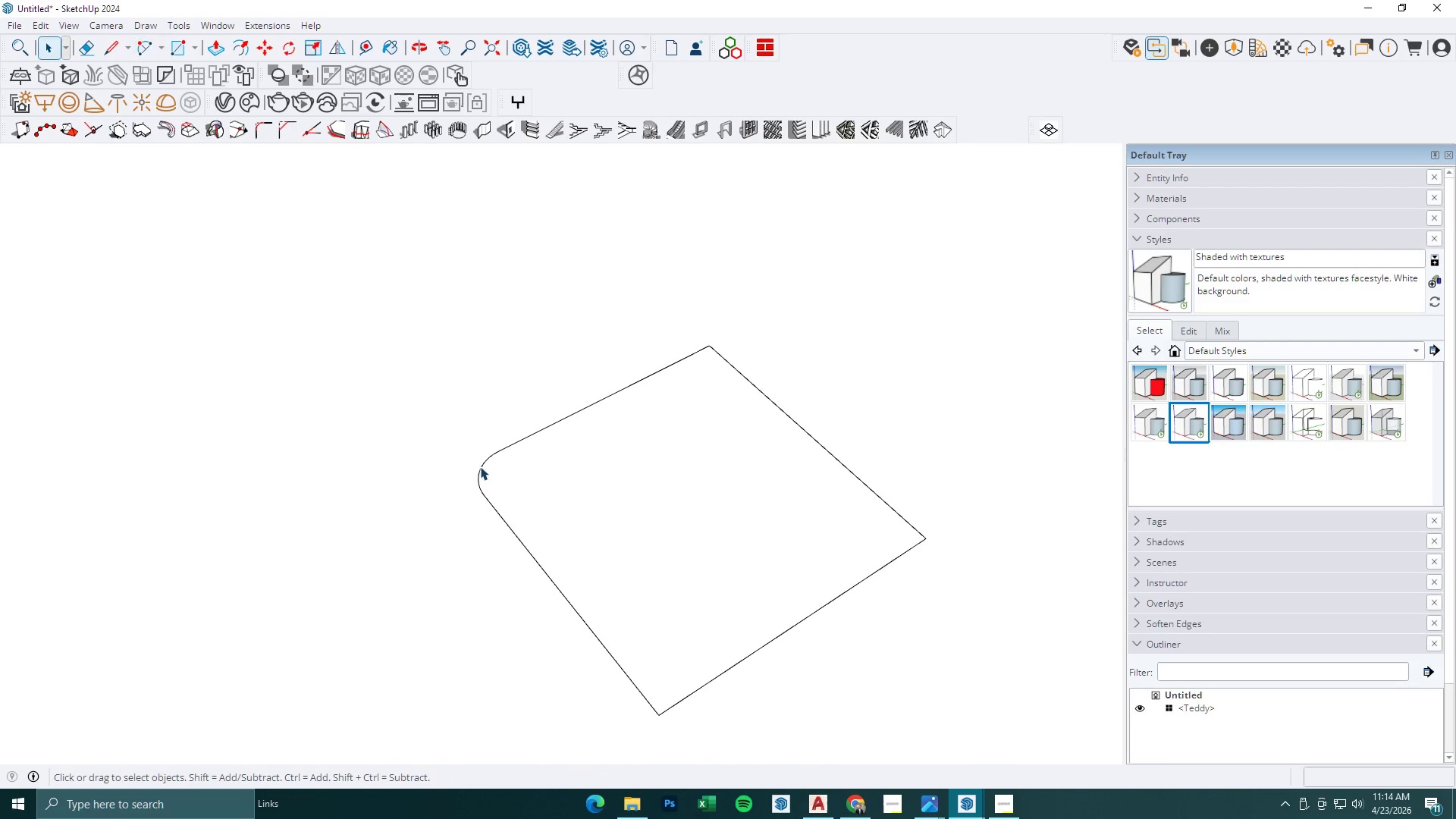 
left_click([482, 467])
 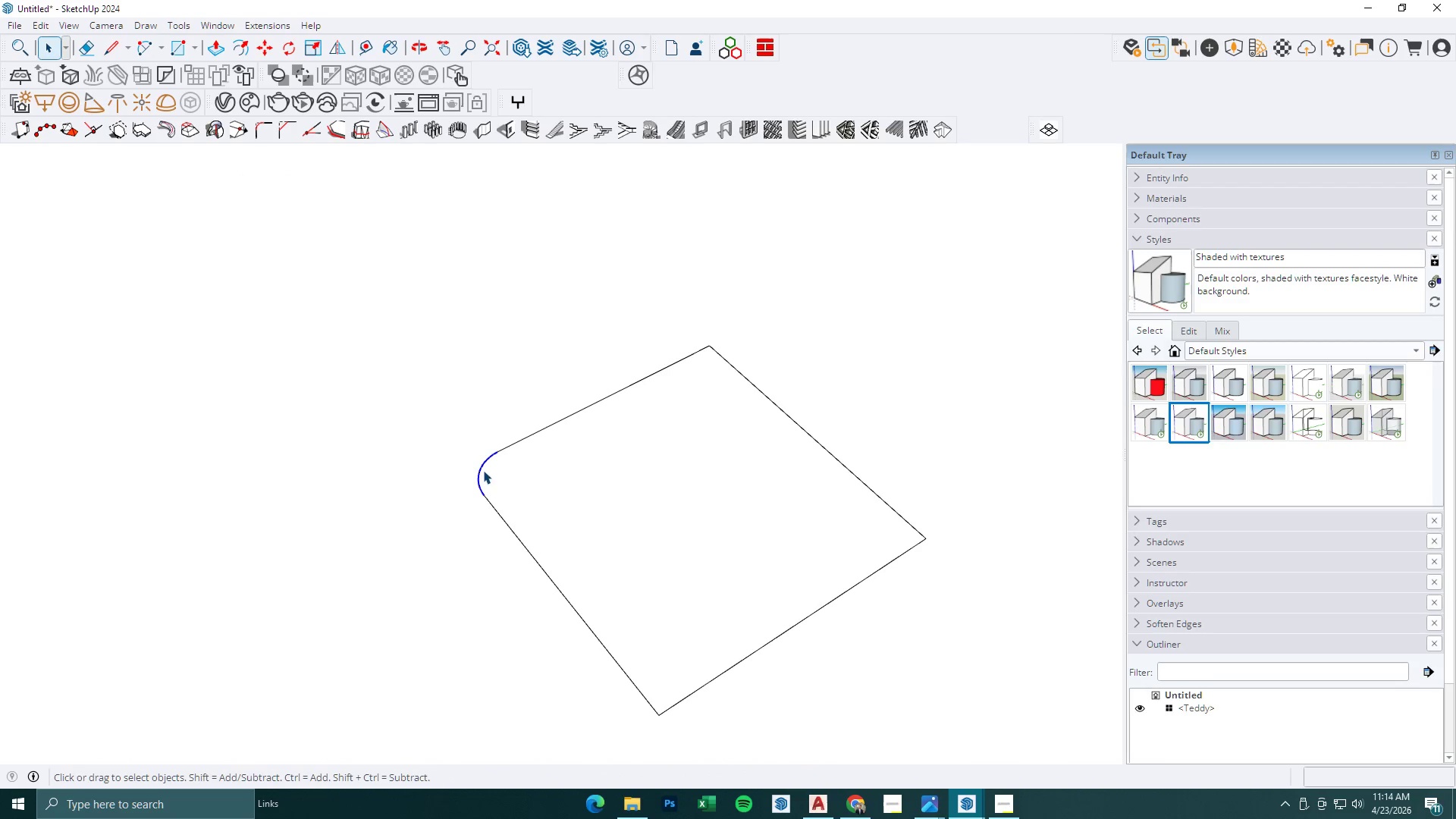 
scroll: coordinate [480, 479], scroll_direction: up, amount: 2.0
 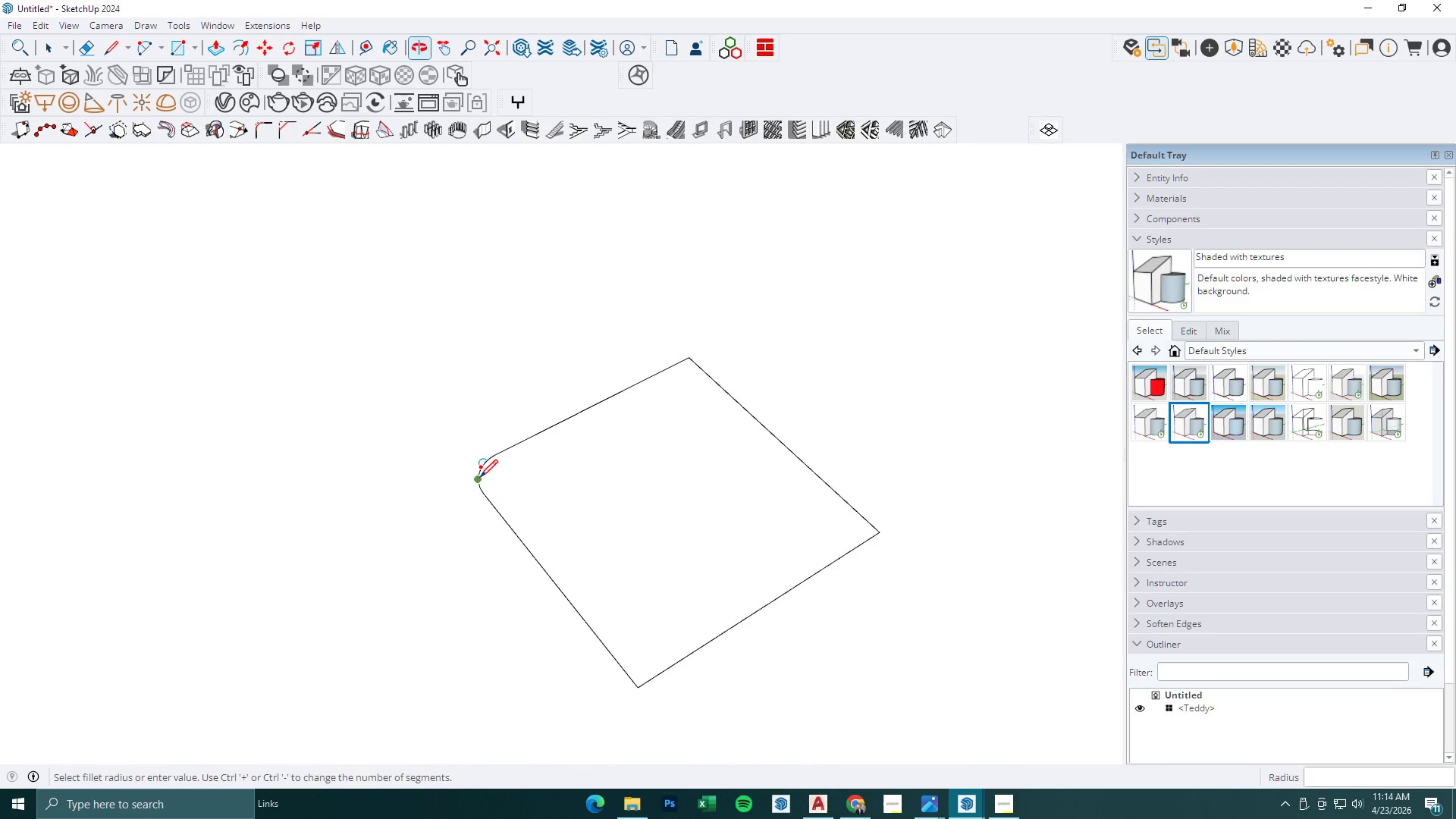 
key(Comma)
 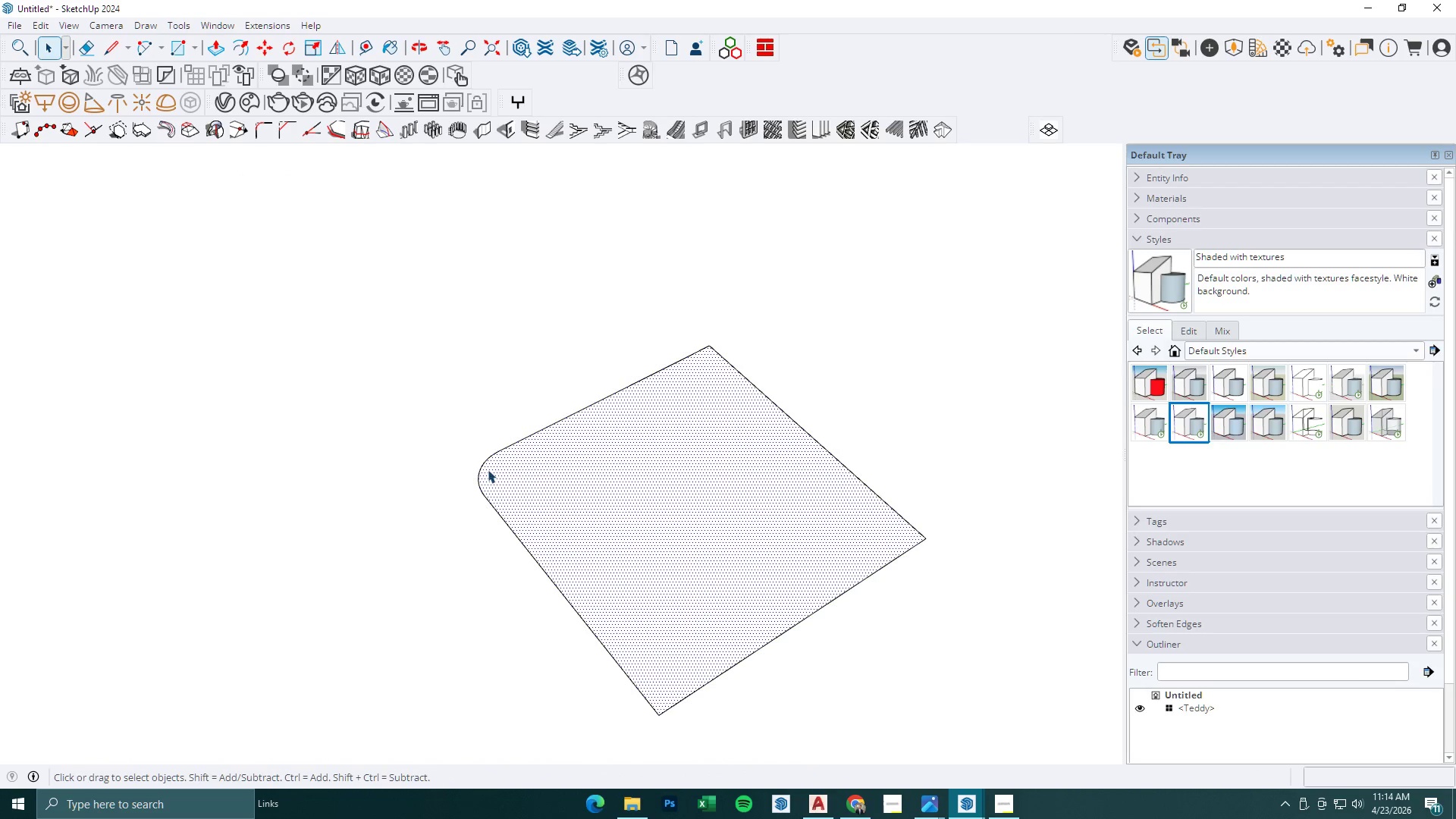 
left_click([482, 469])
 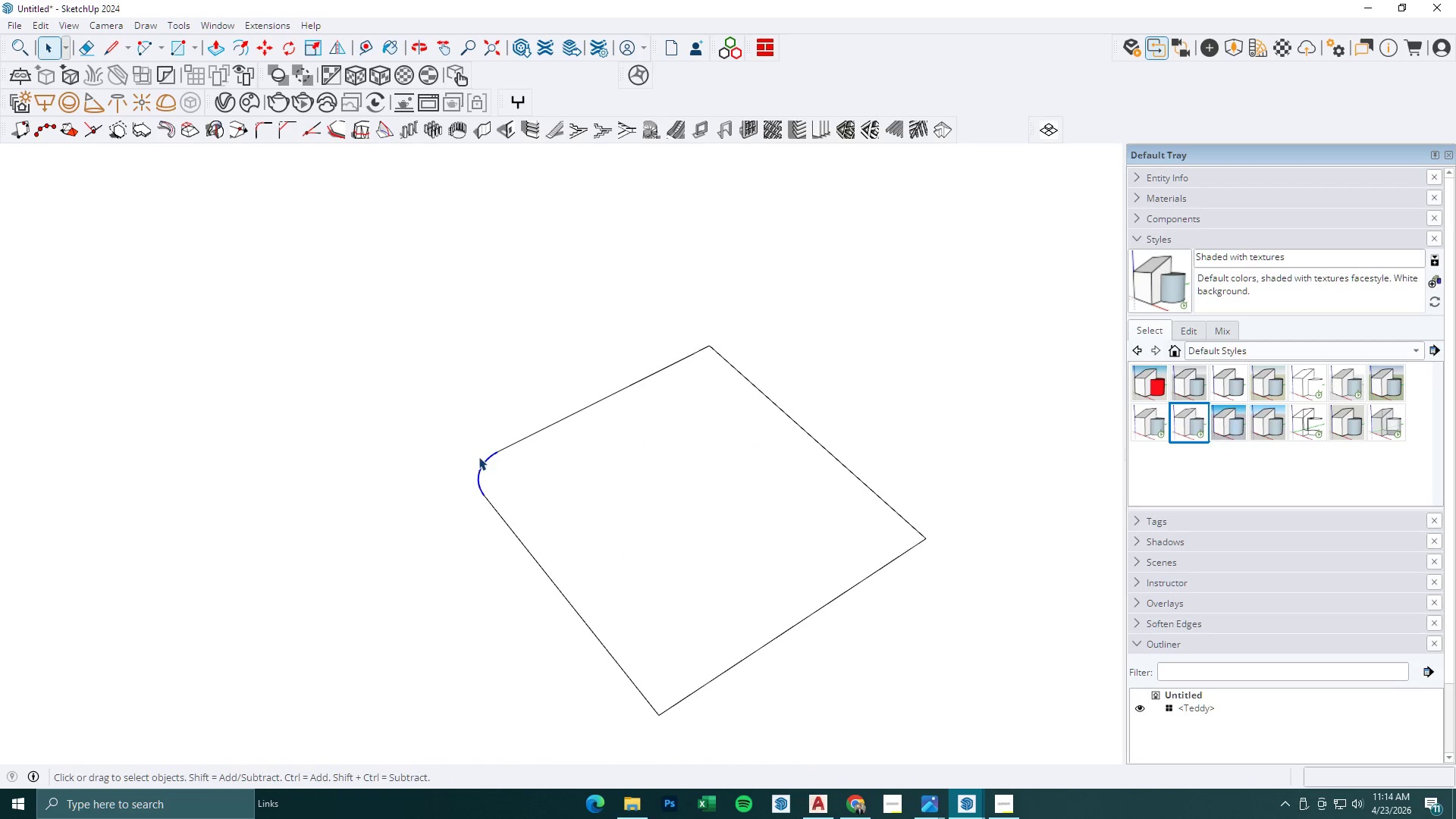 
key(M)
 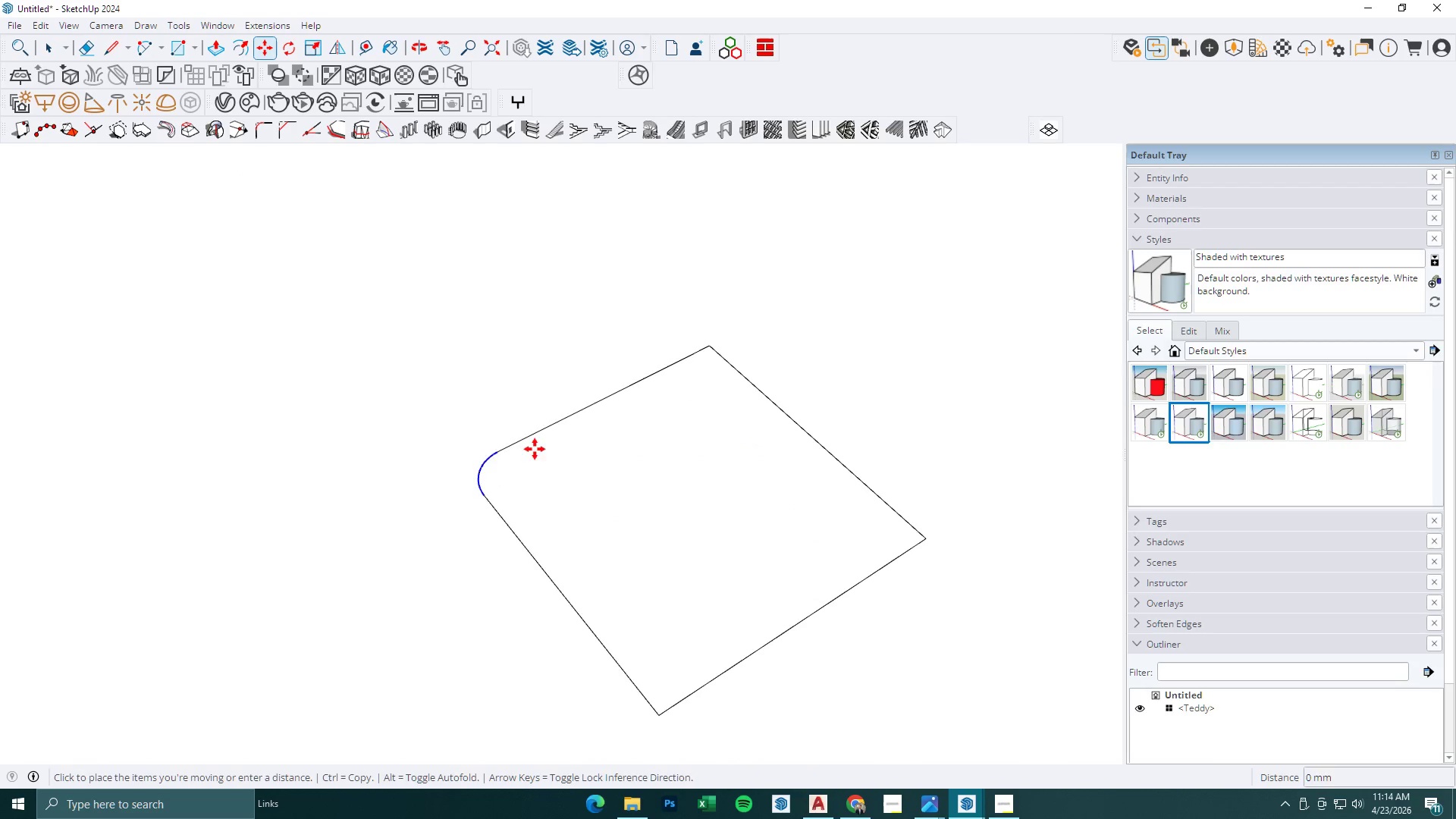 
key(Control+ControlLeft)
 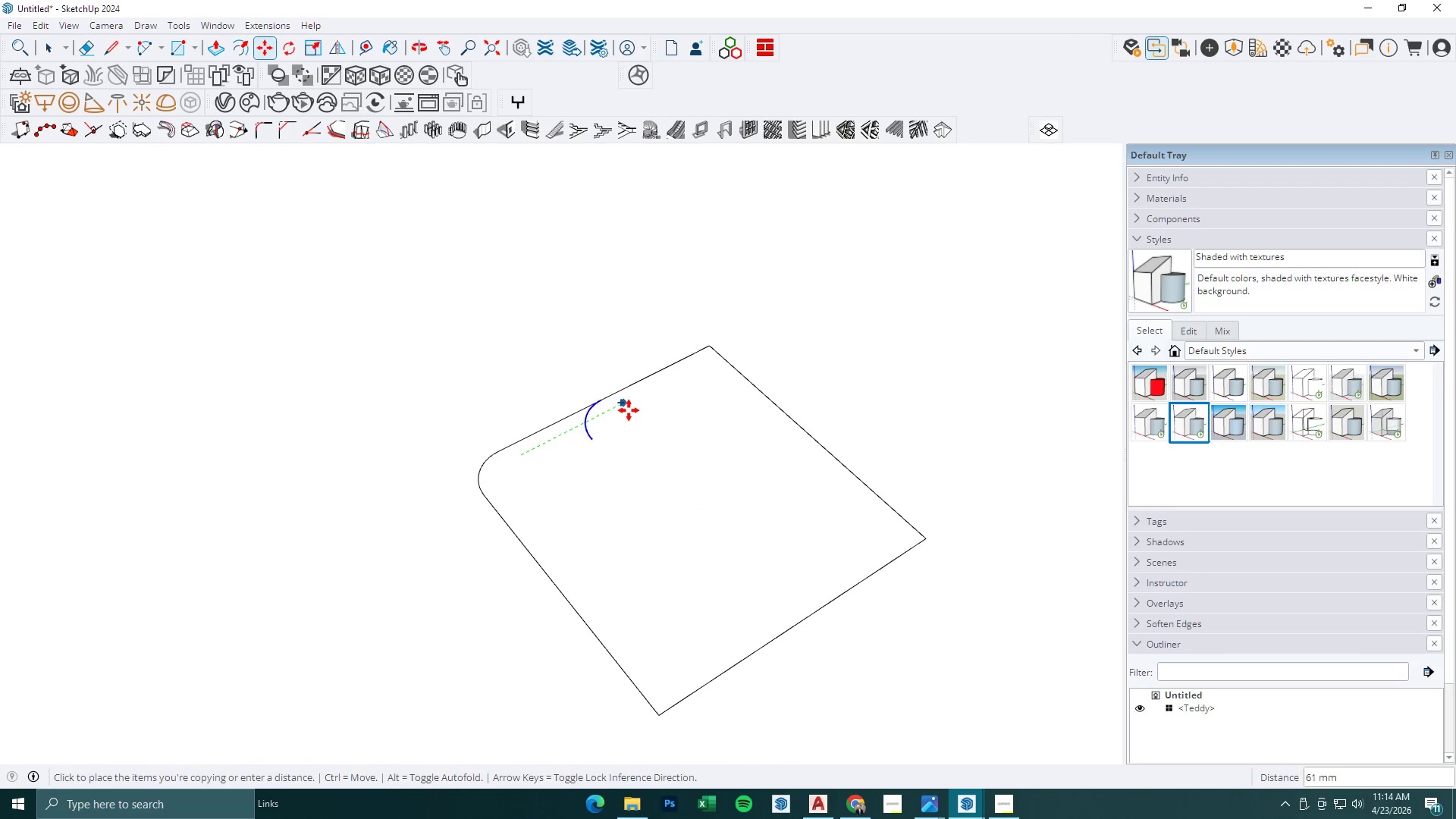 
left_click([629, 410])
 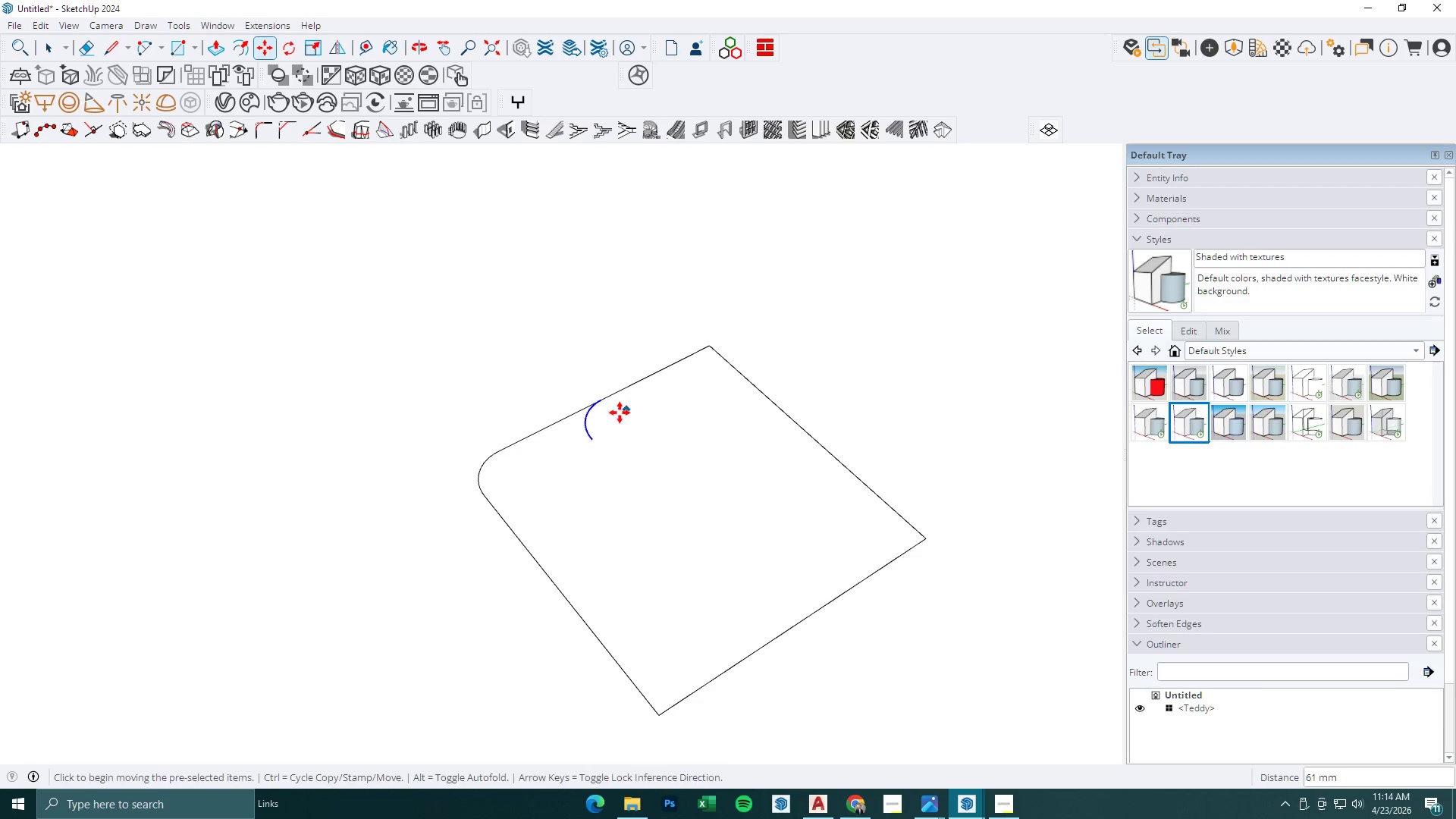 
key(S)
 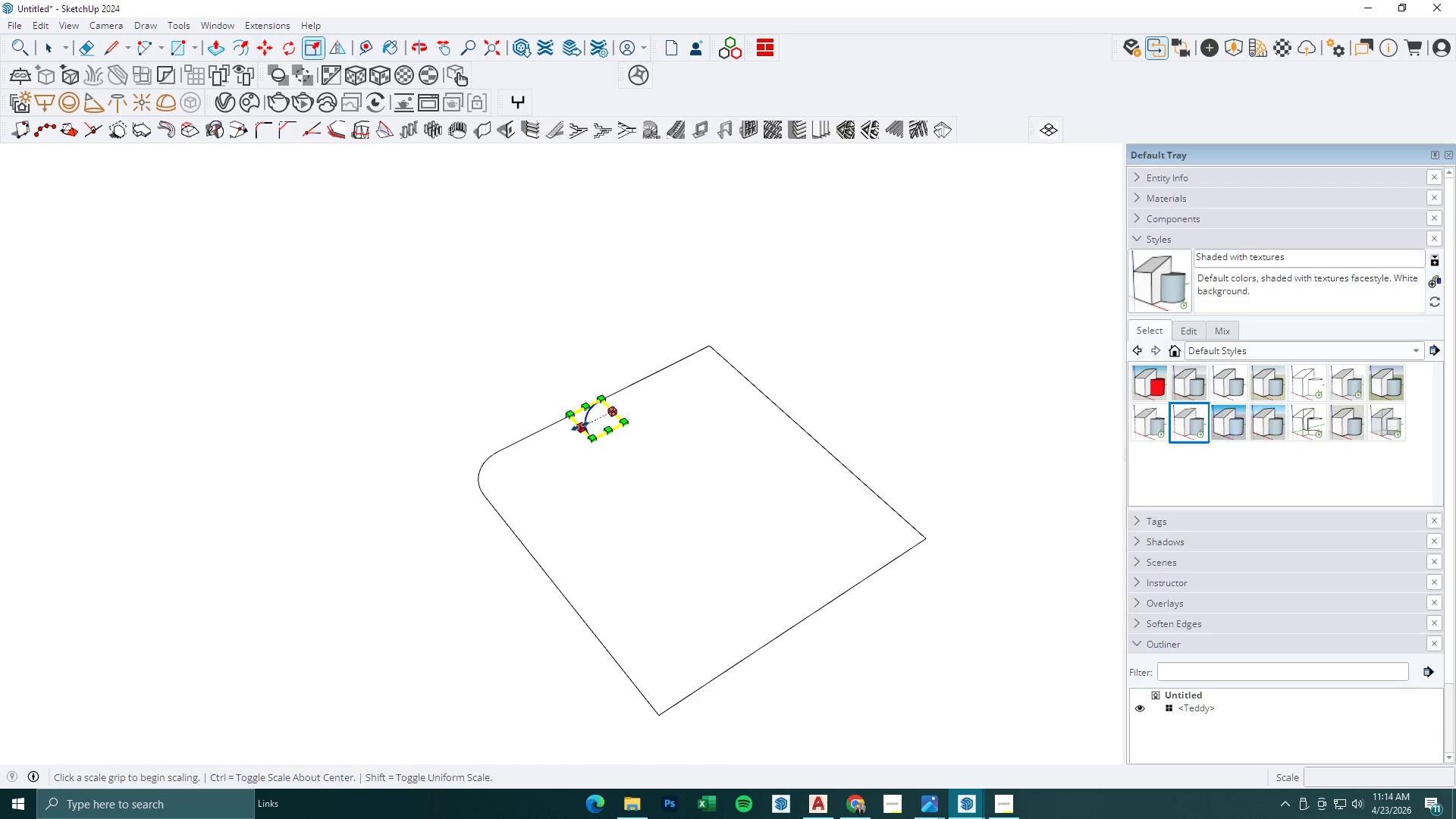 
left_click([580, 426])
 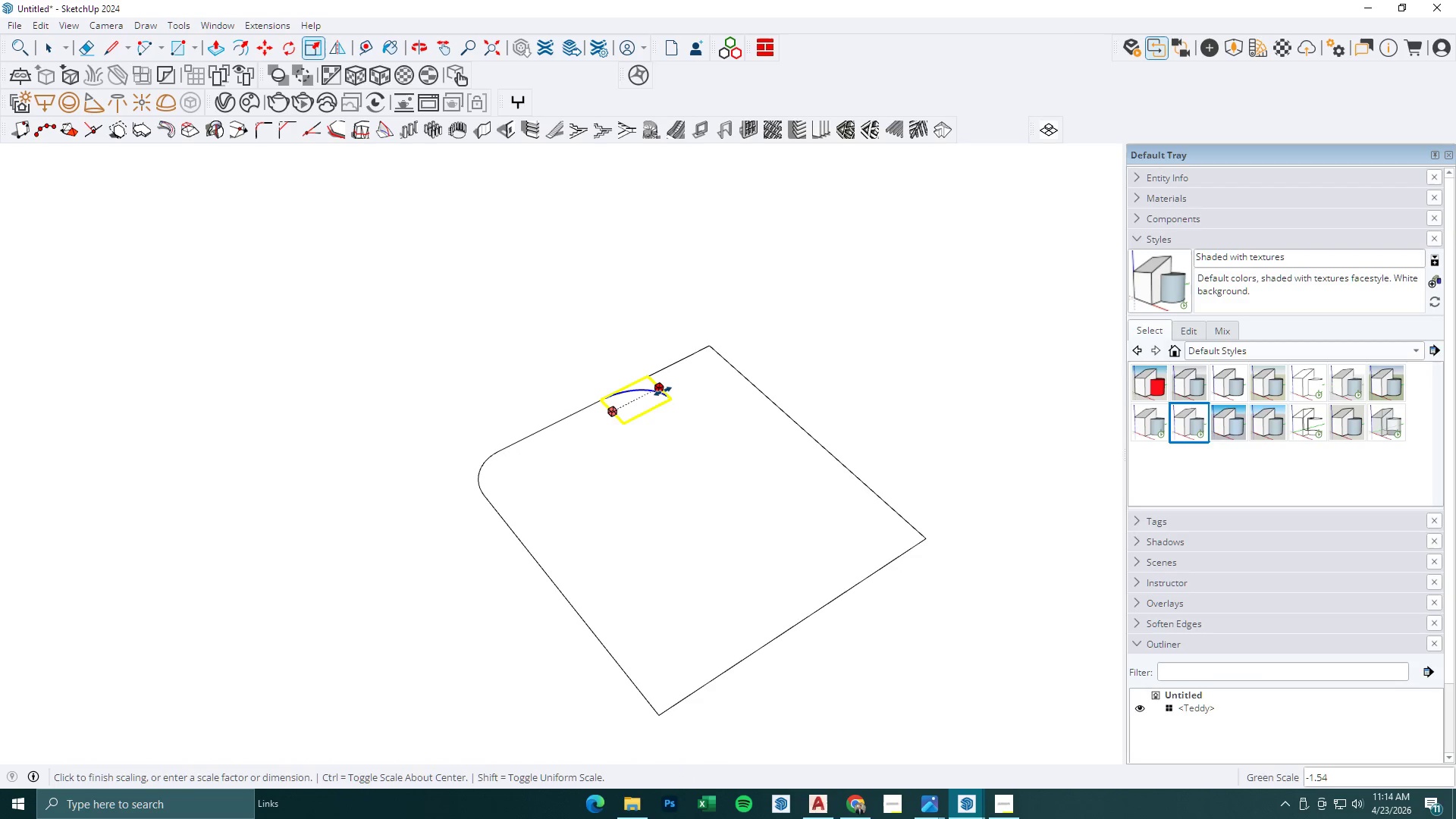 
key(Minus)
 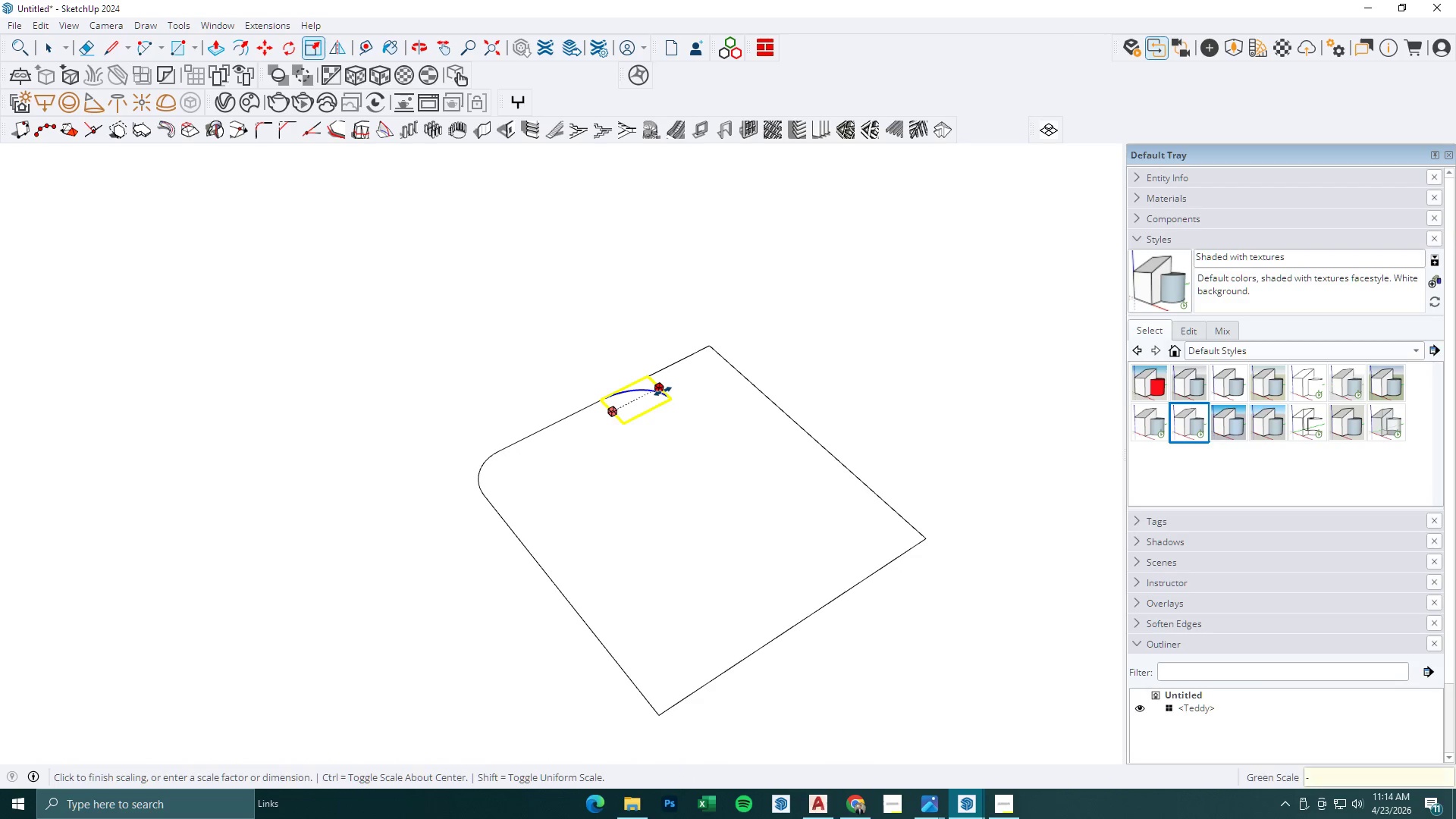 
key(1)
 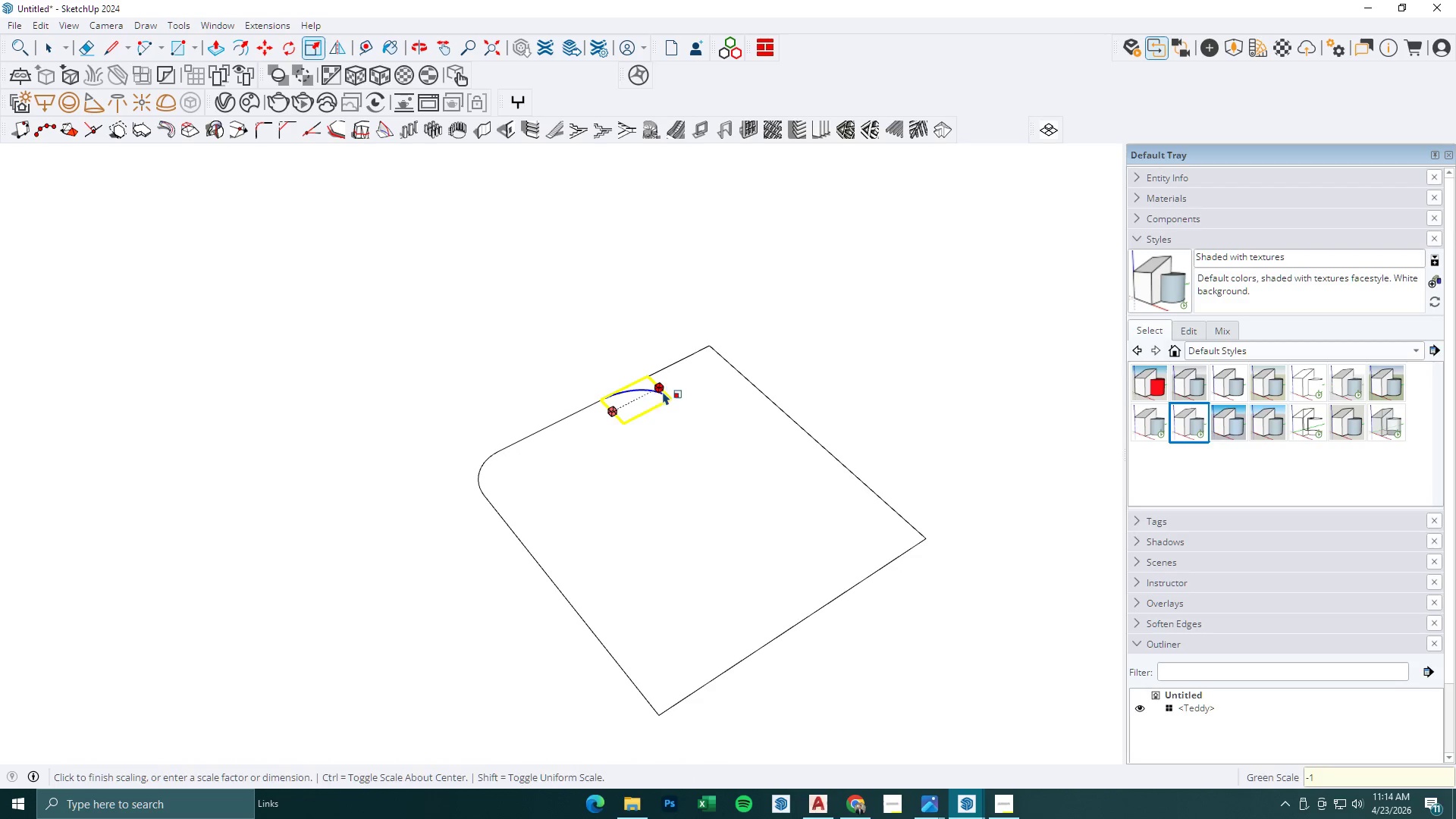 
key(Enter)
 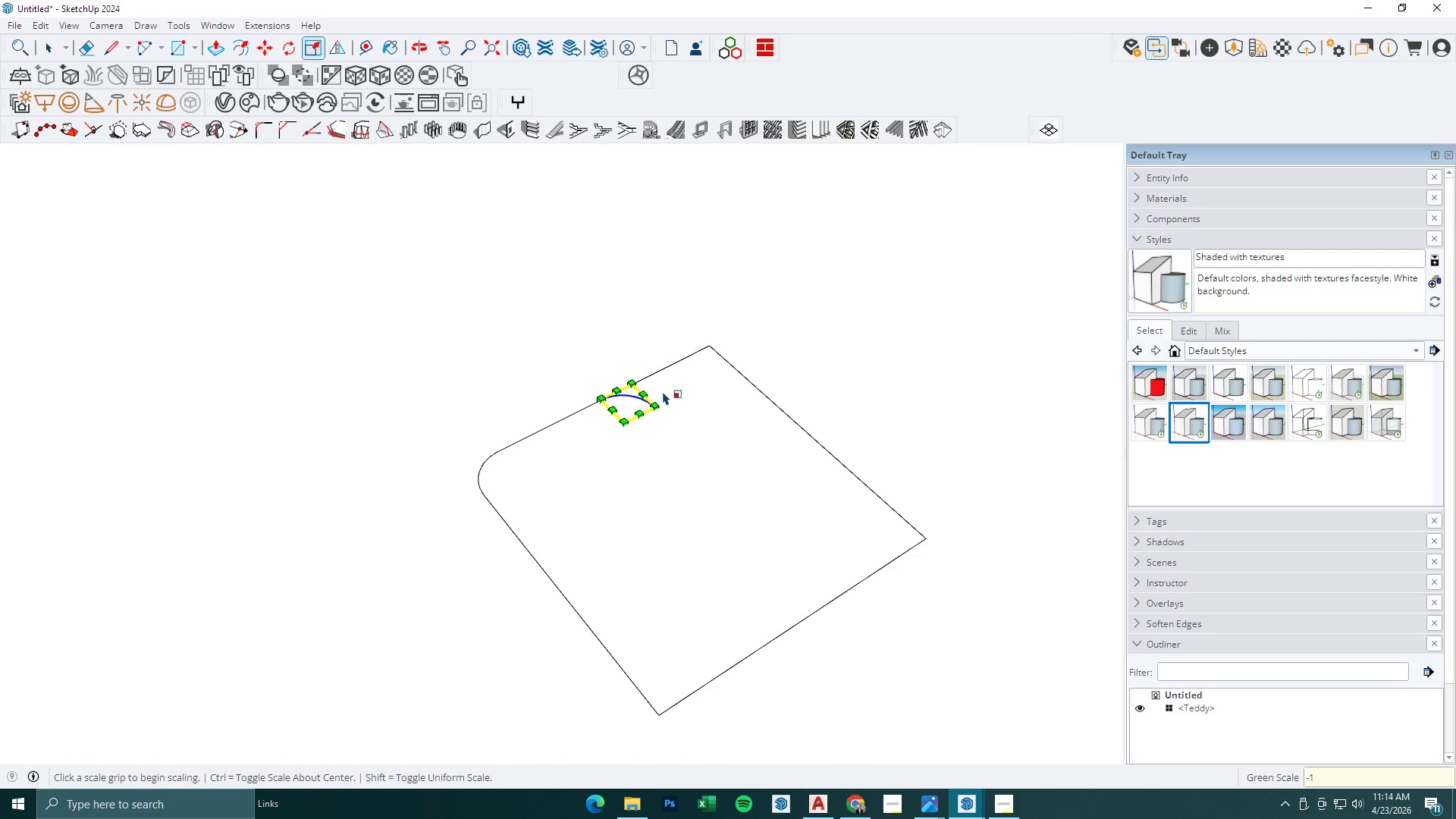 
key(M)
 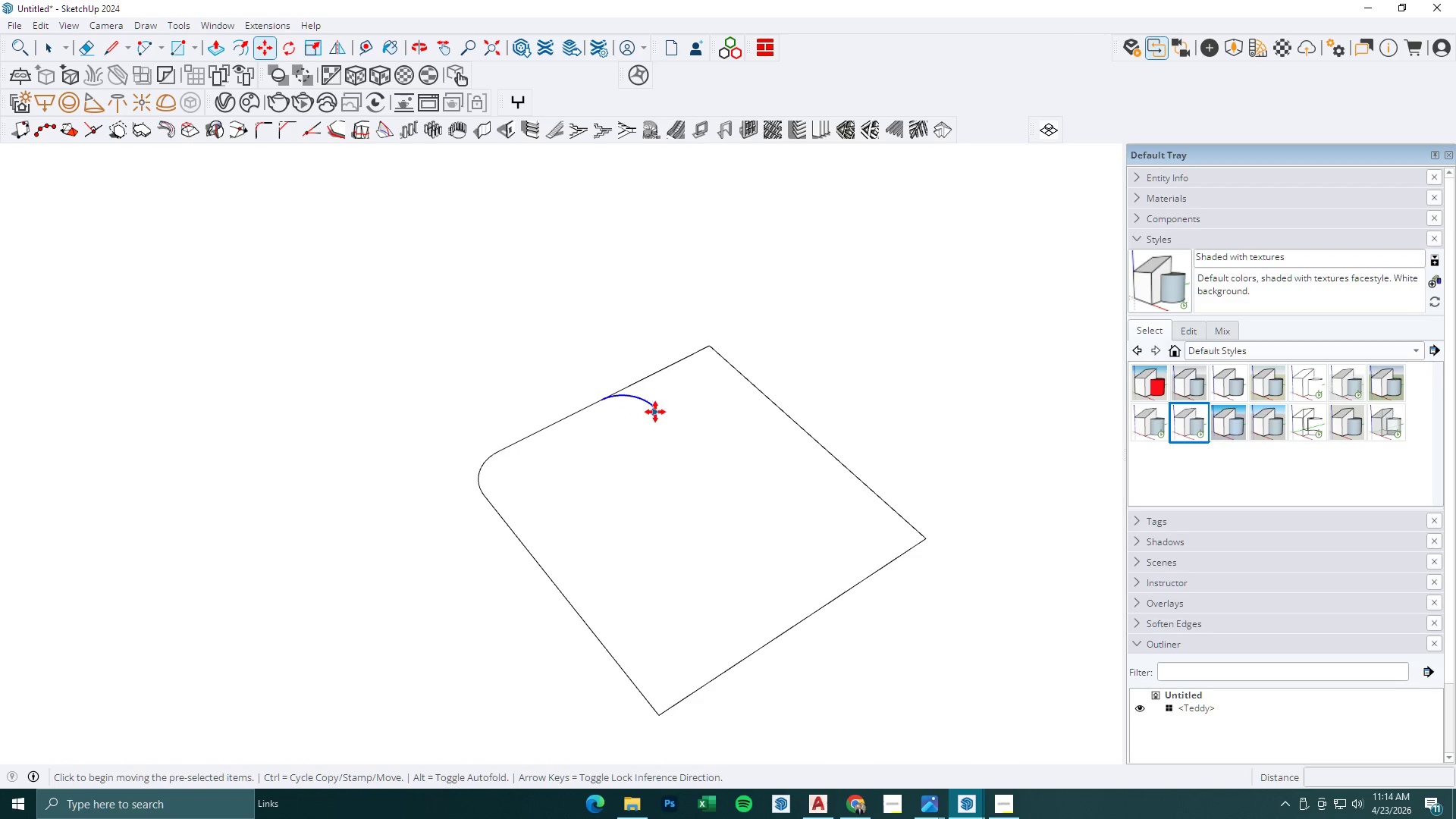 
left_click([657, 410])
 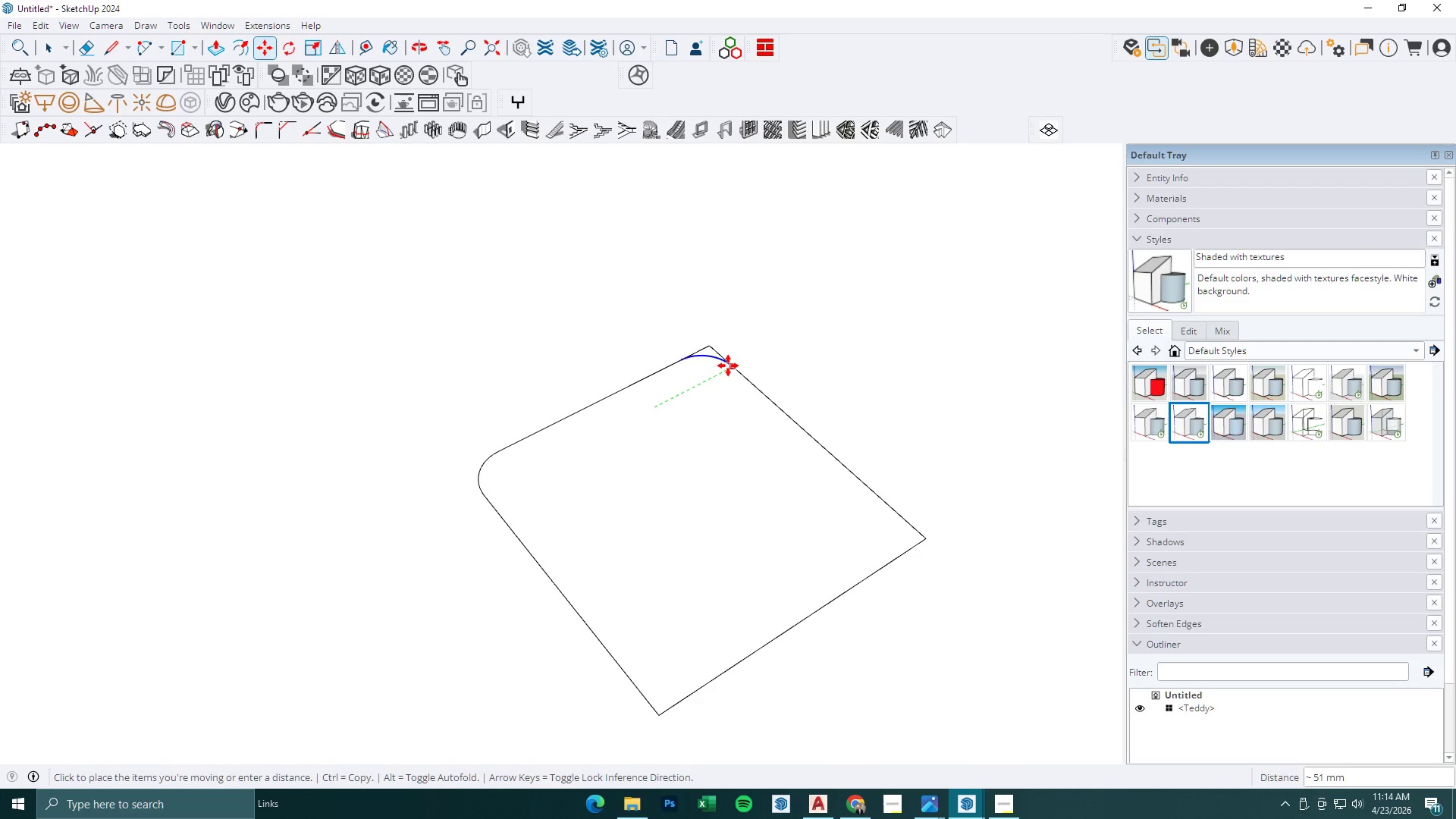 
left_click([730, 366])
 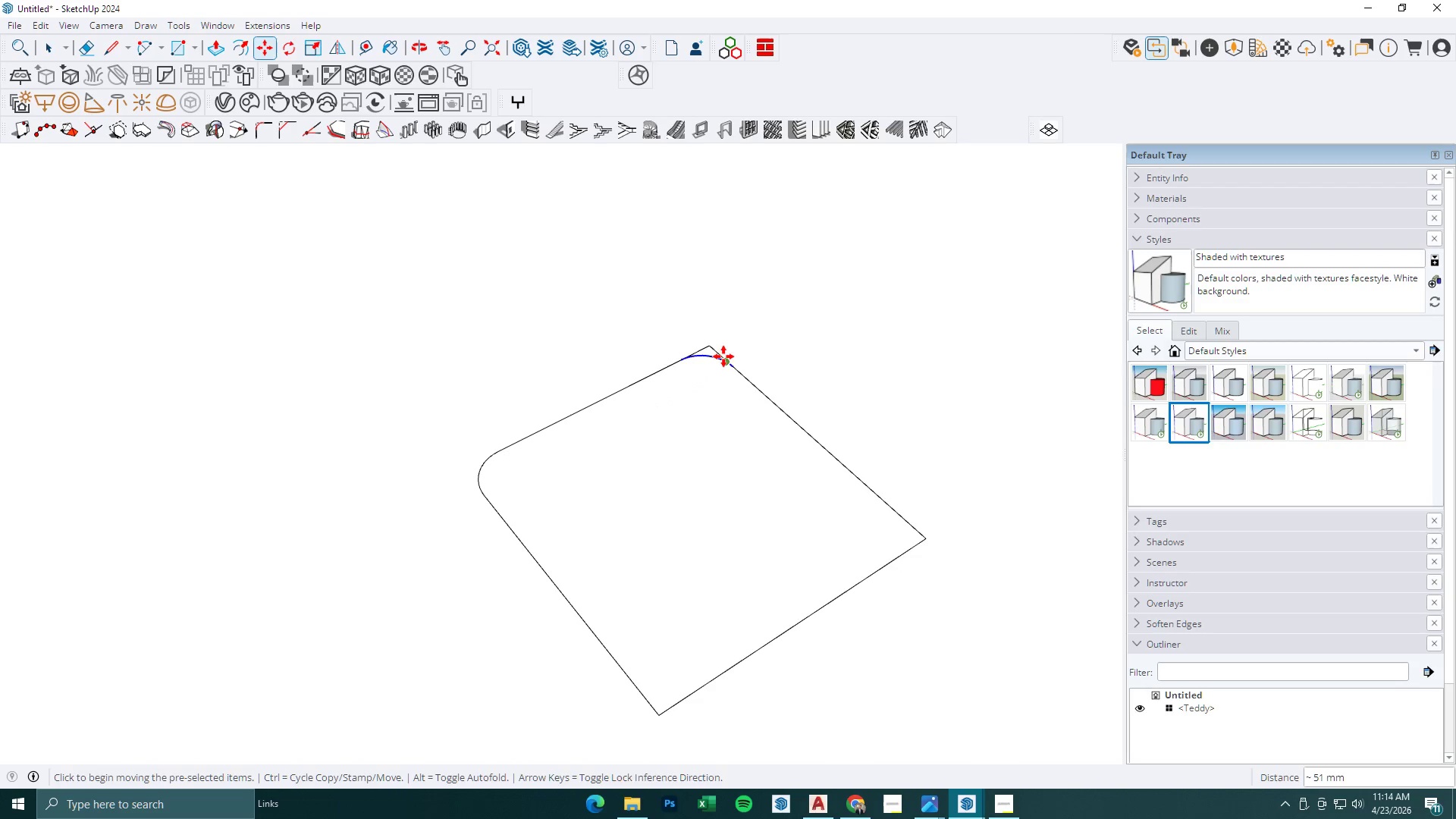 
key(E)
 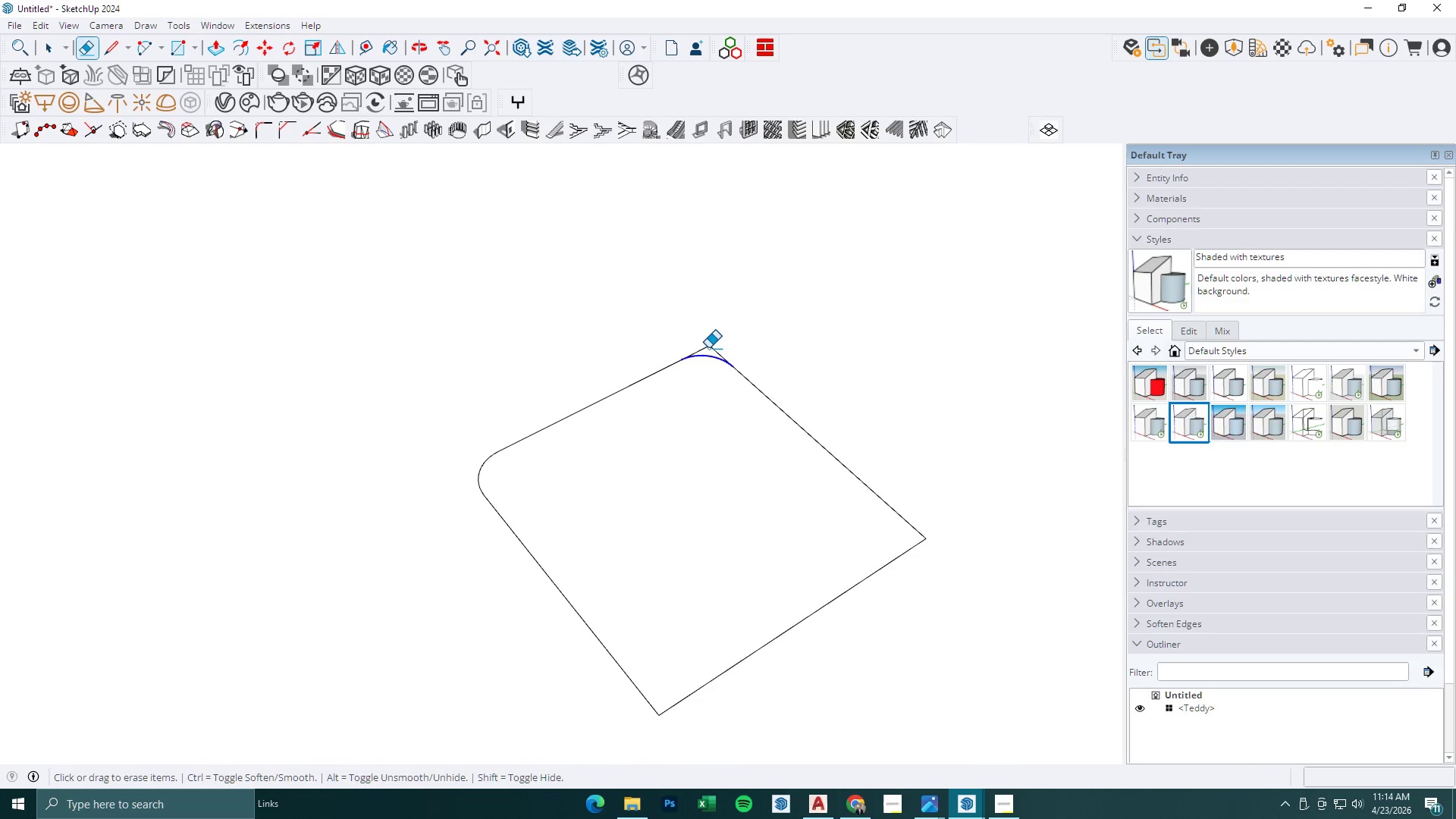 
left_click_drag(start_coordinate=[708, 348], to_coordinate=[721, 347])
 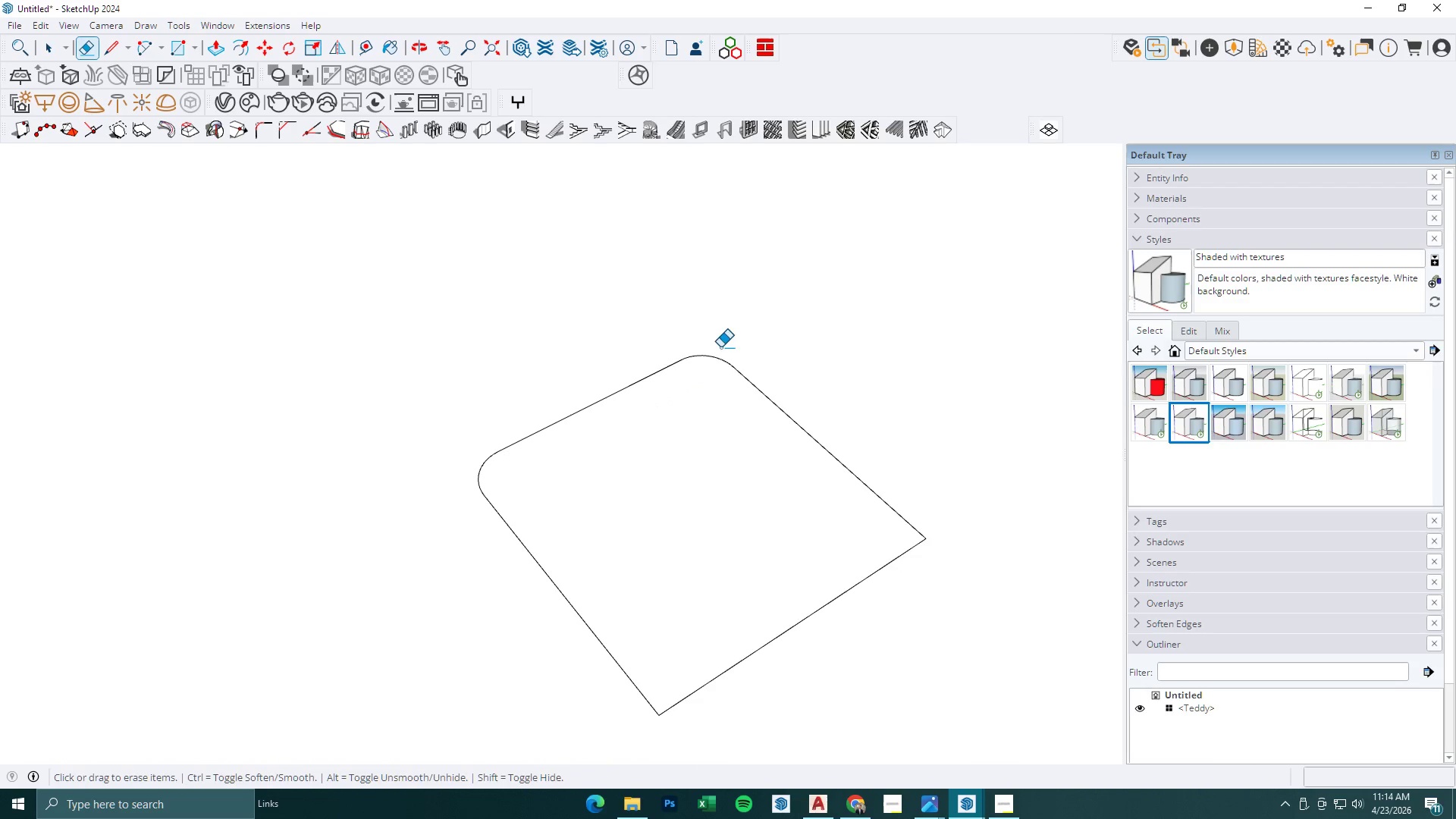 
key(Space)
 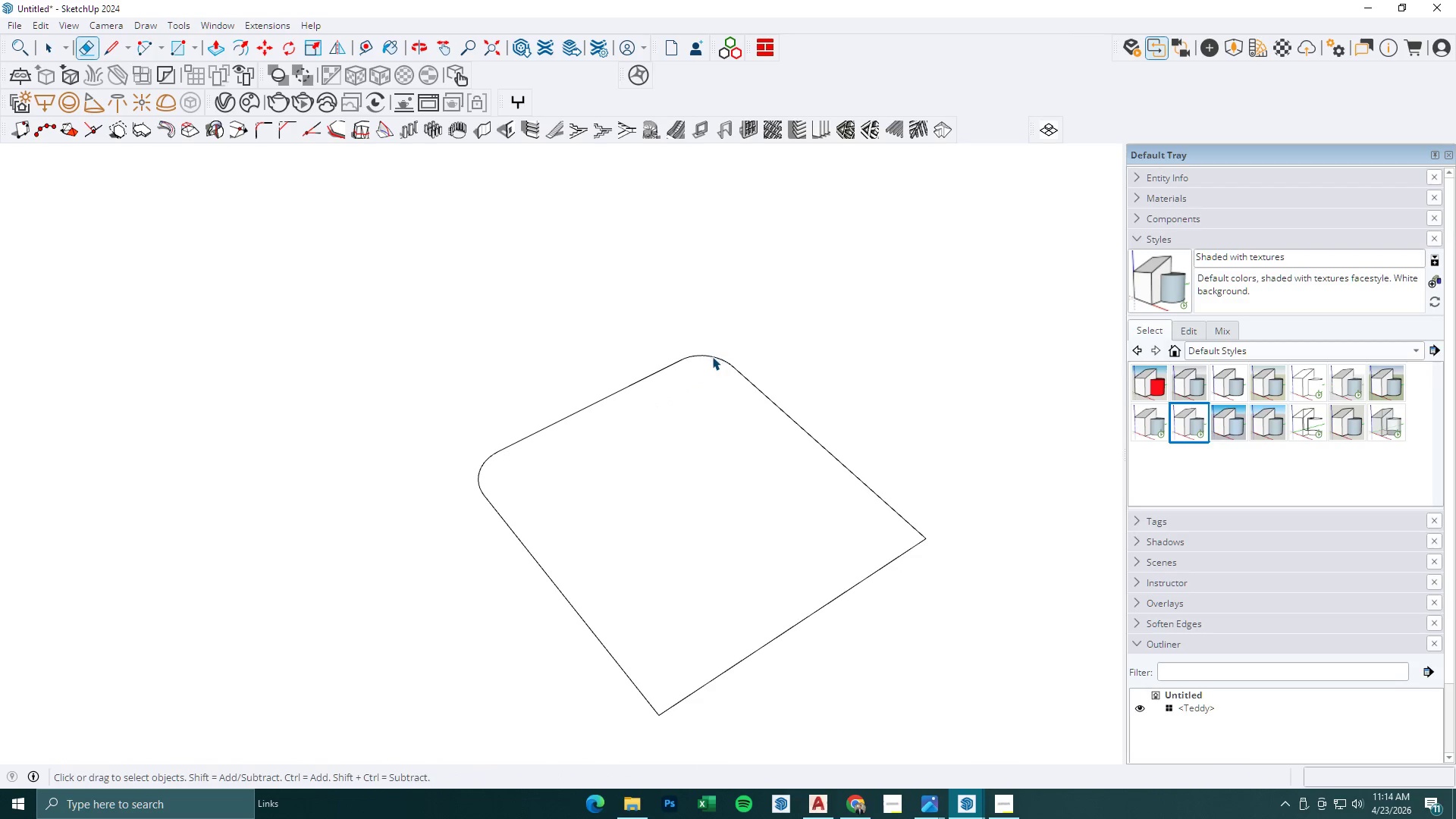 
left_click([711, 357])
 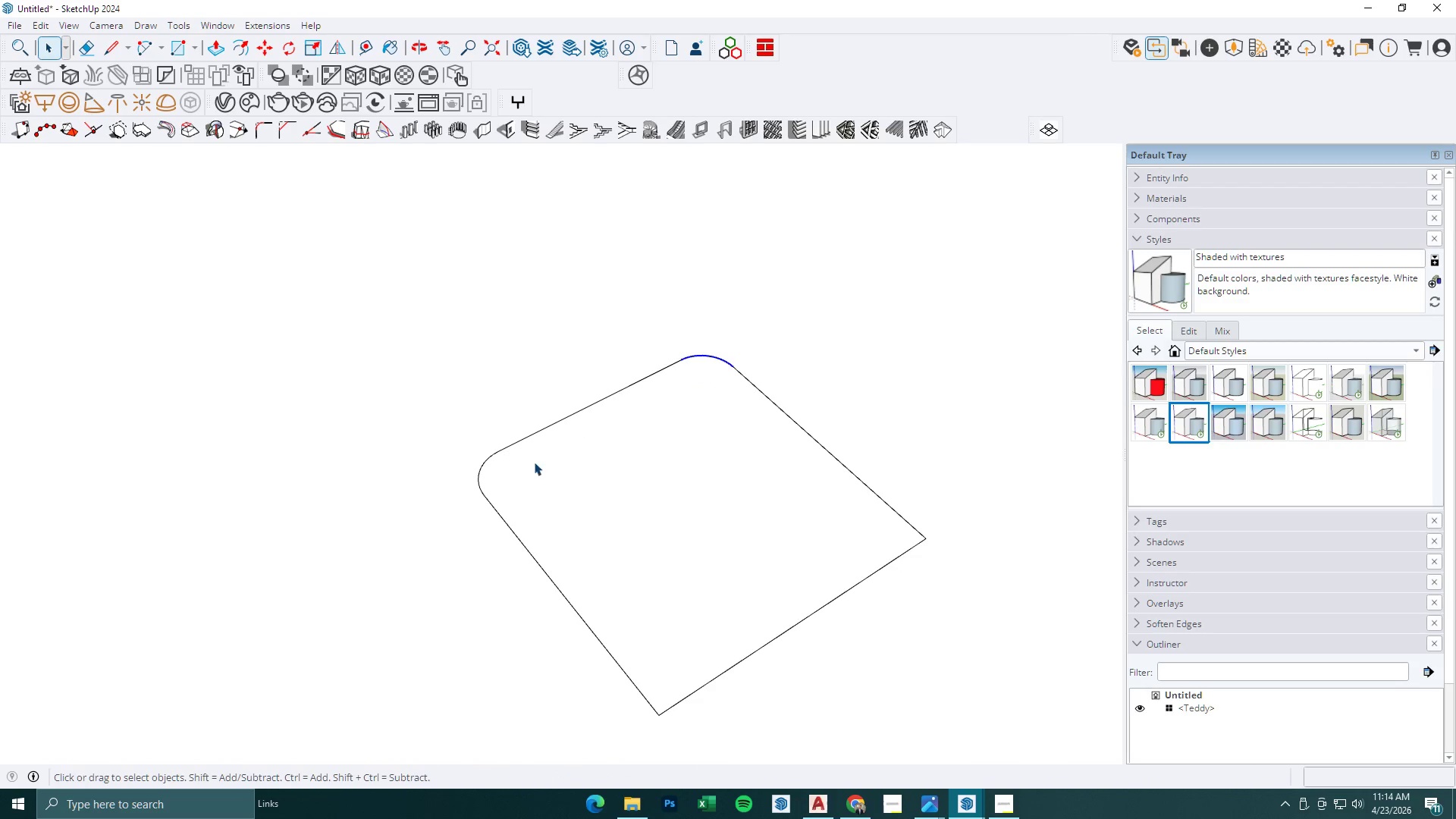 
hold_key(key=ControlLeft, duration=0.61)
left_click([479, 467])
 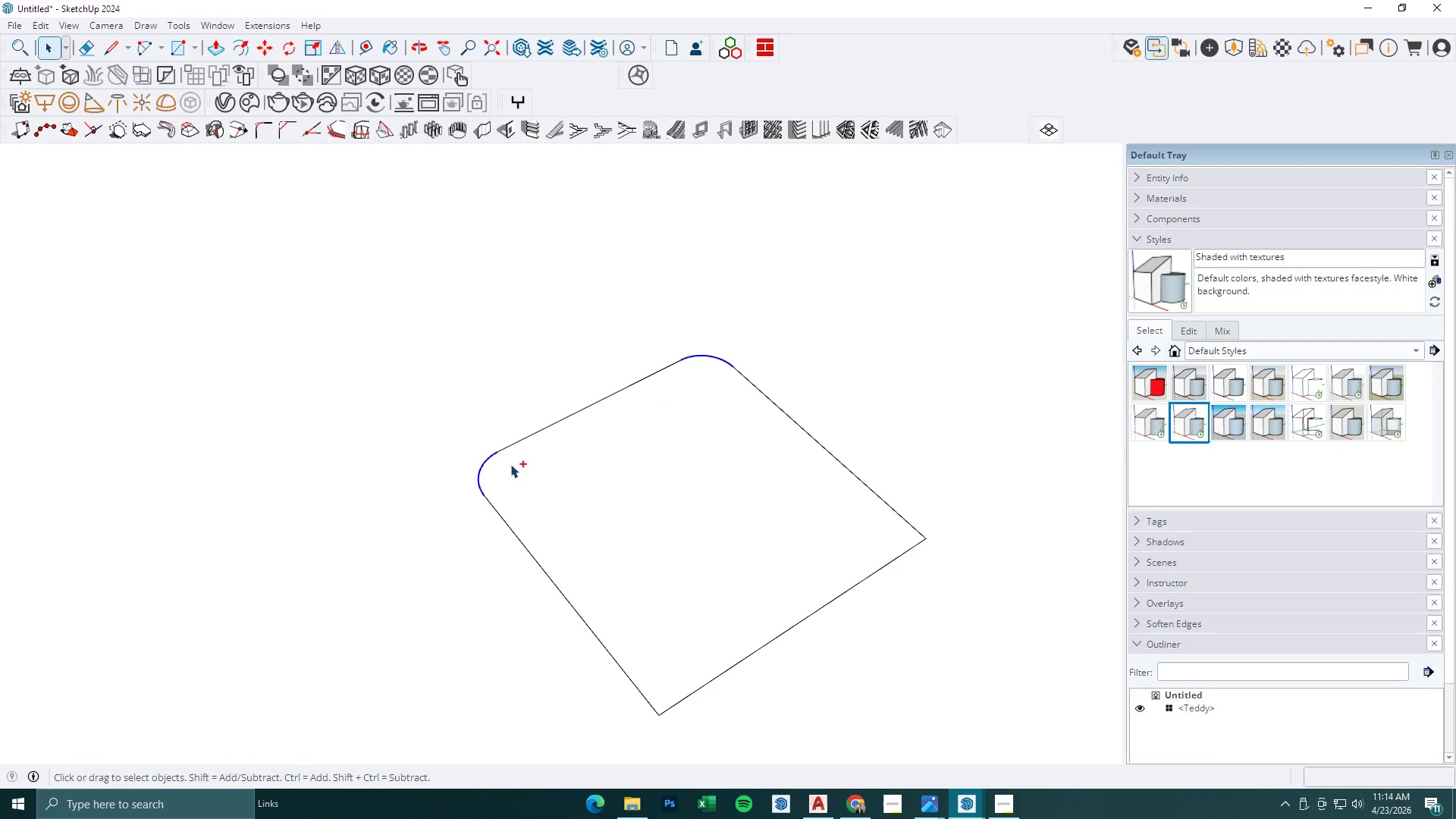 
hold_key(key=ControlLeft, duration=0.81)
 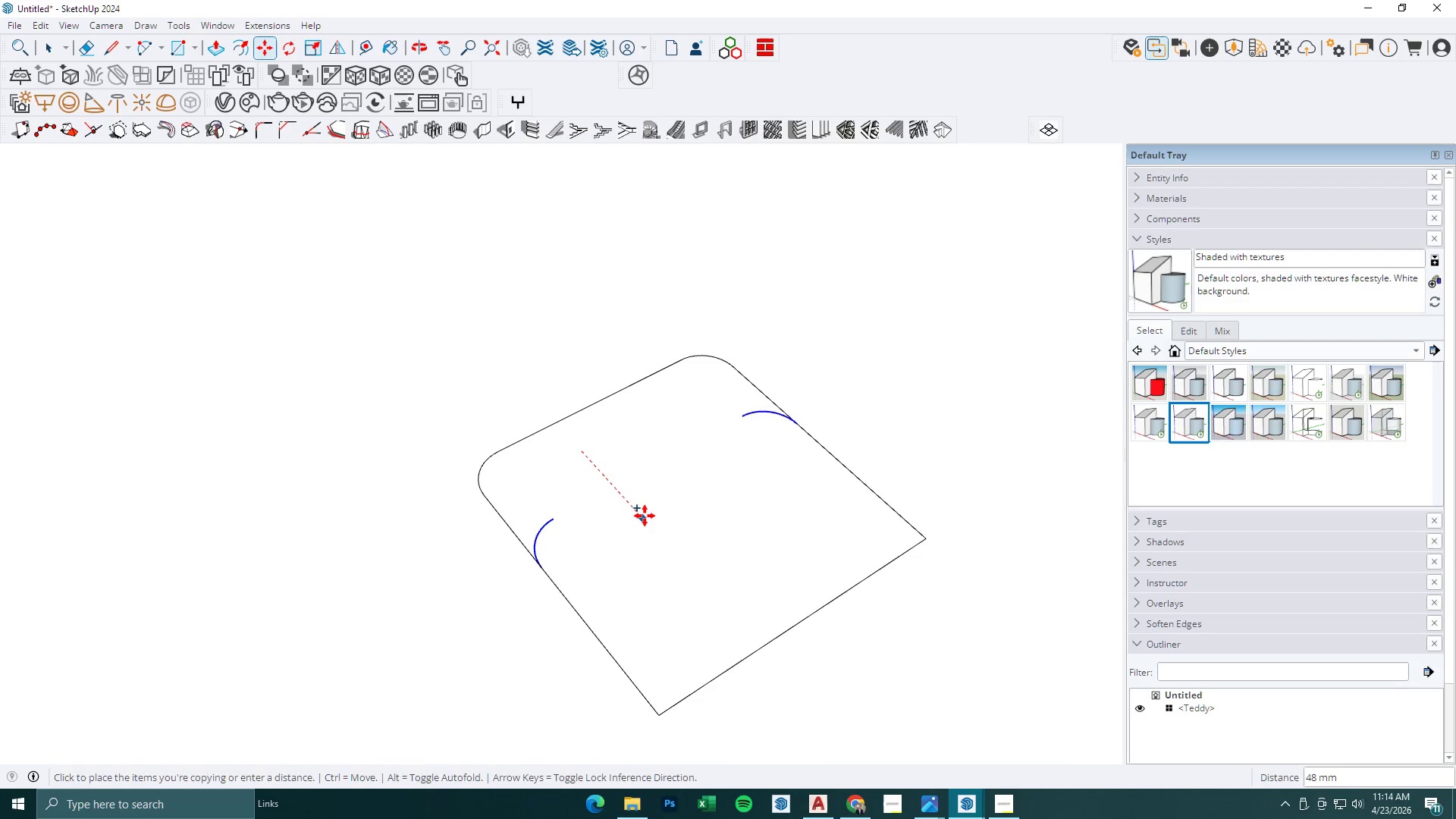 
key(M)
 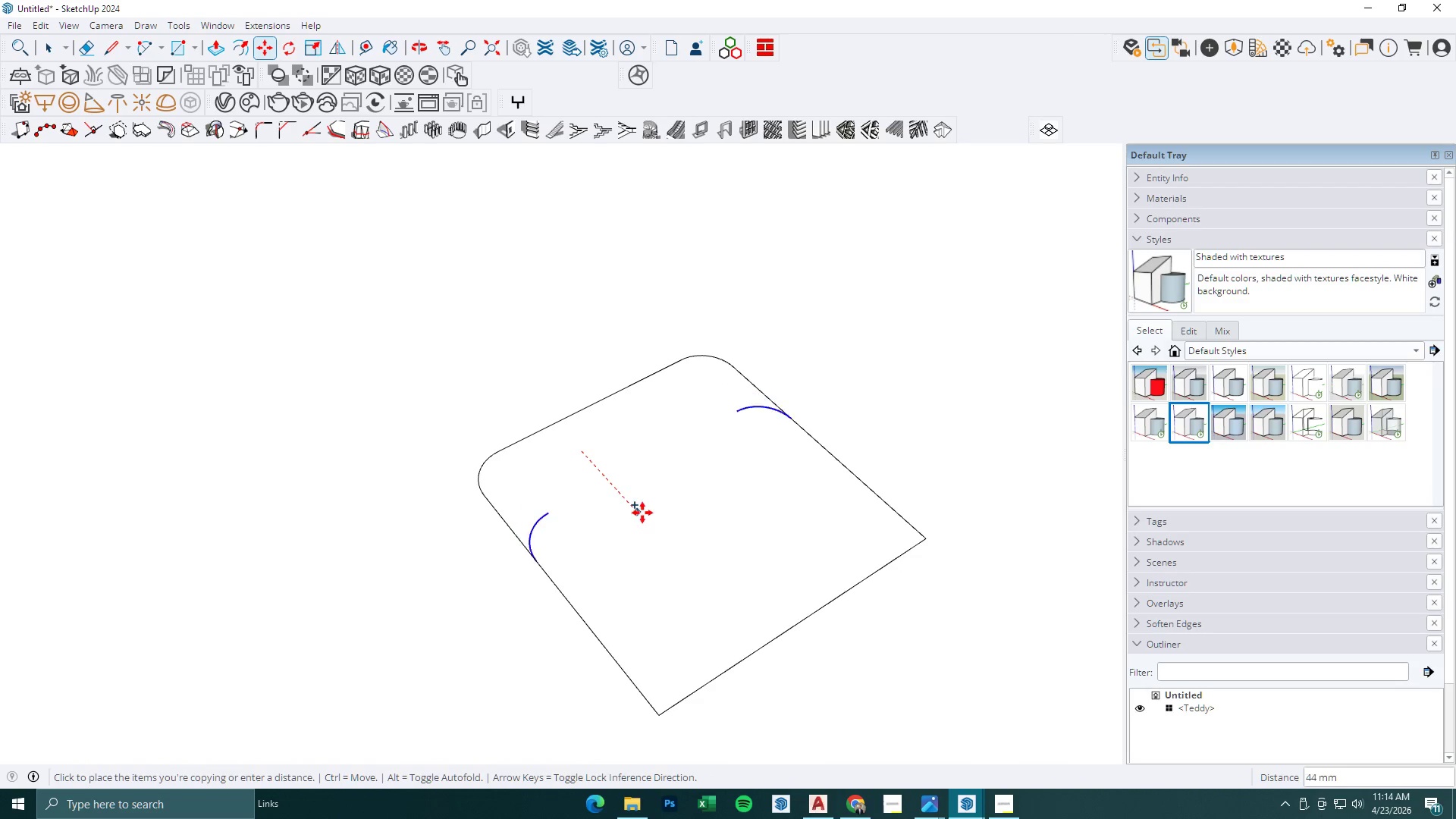 
left_click([645, 516])
 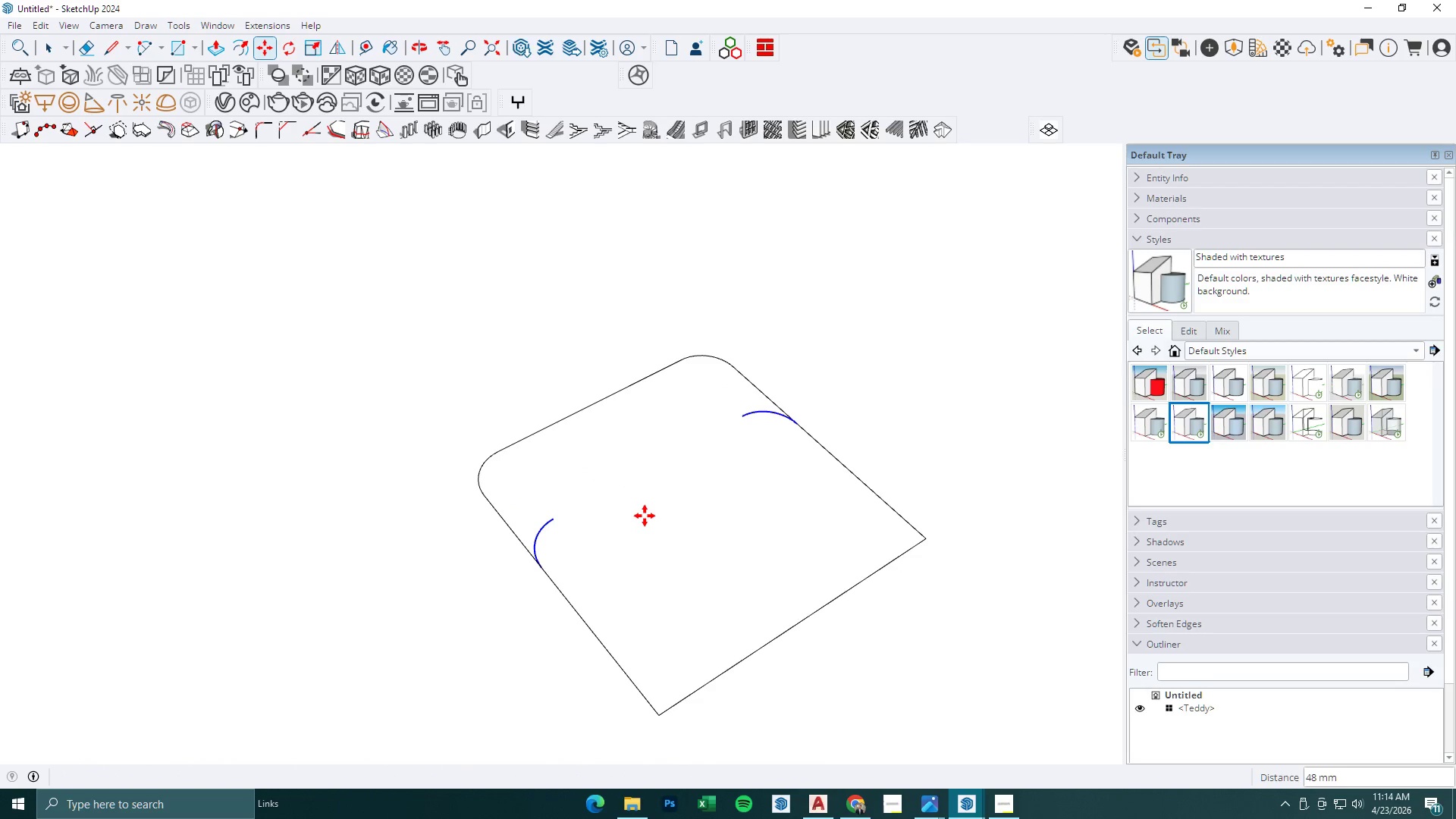 
key(S)
 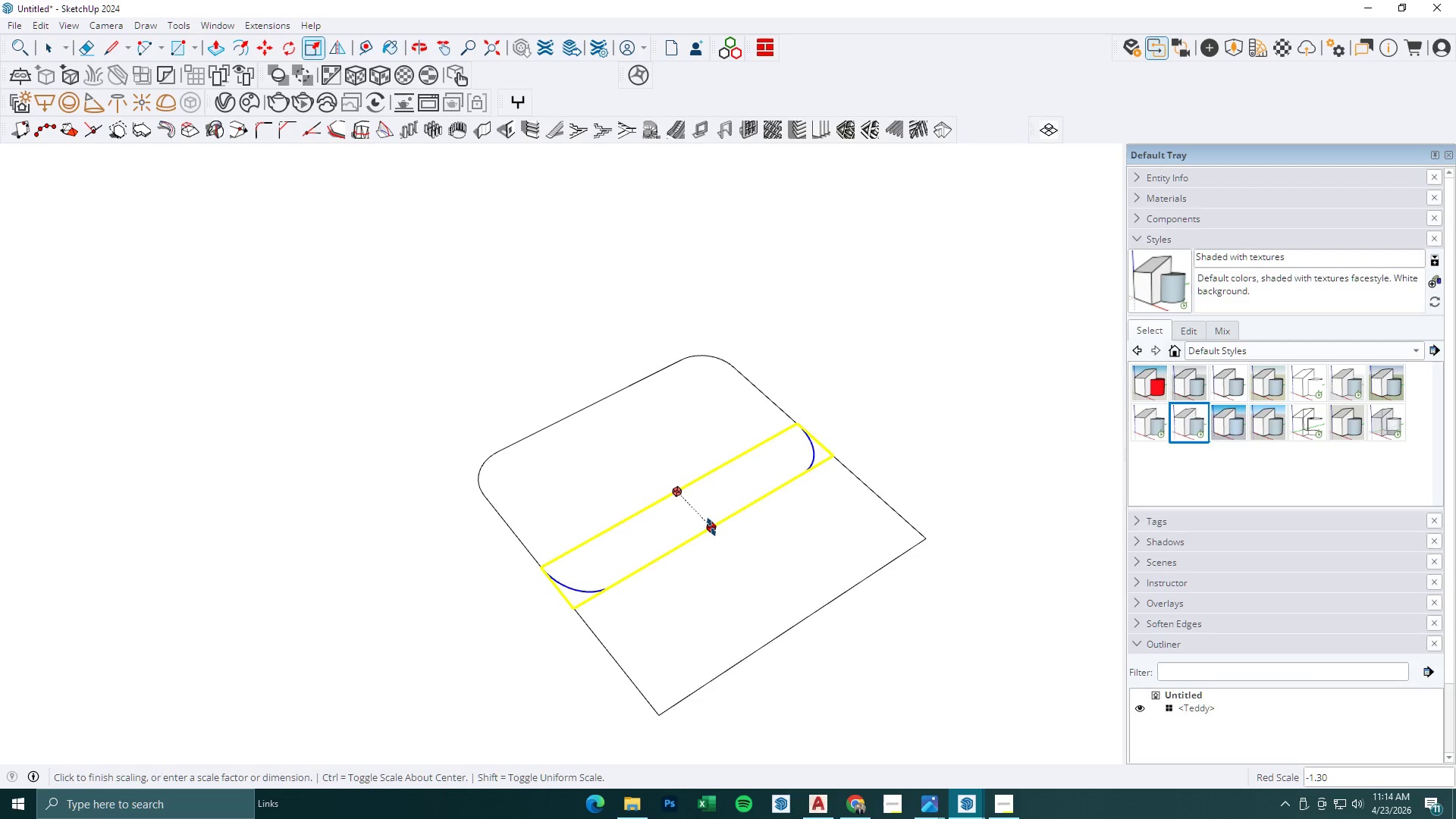 
key(Minus)
 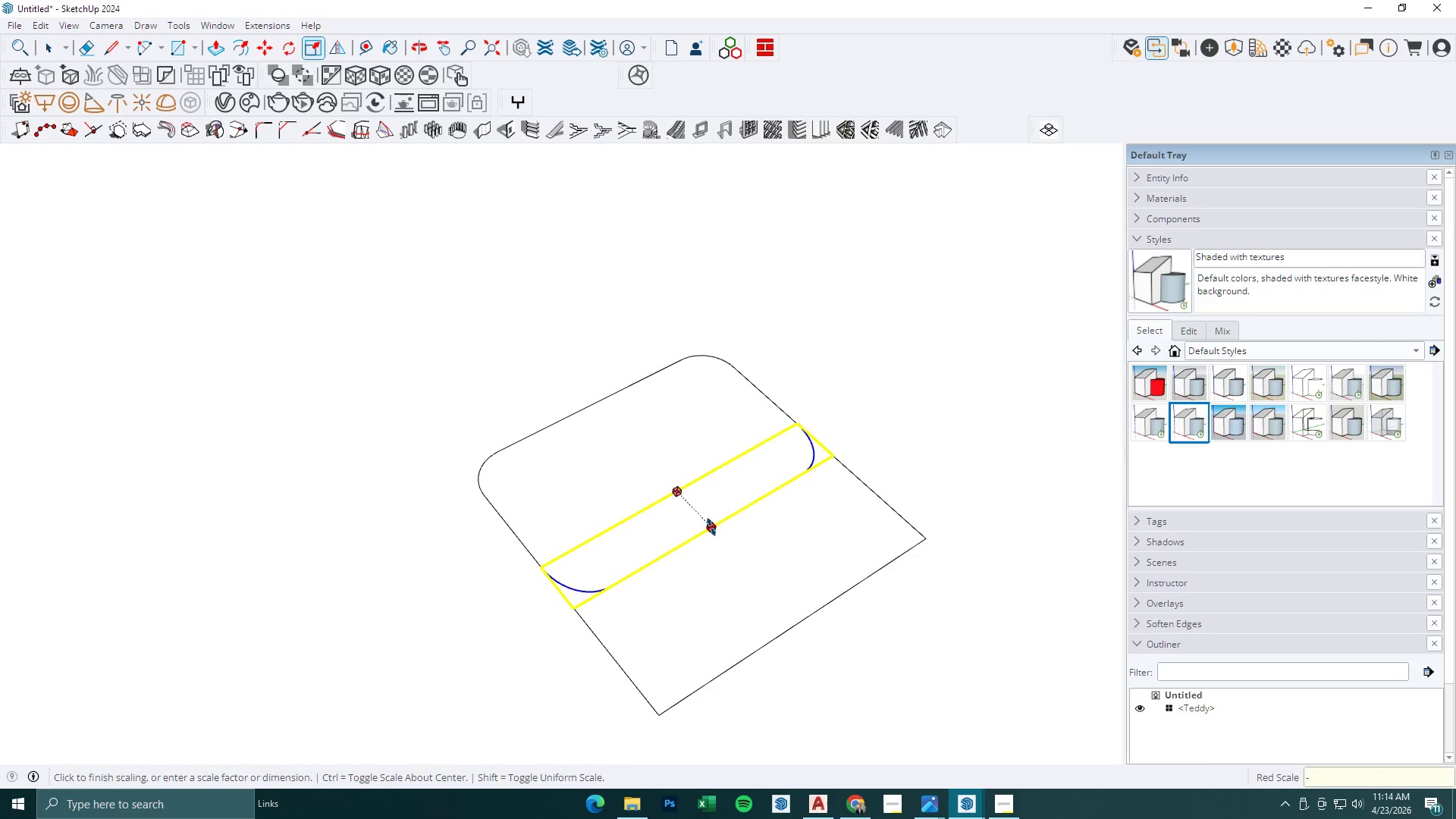 
key(1)
 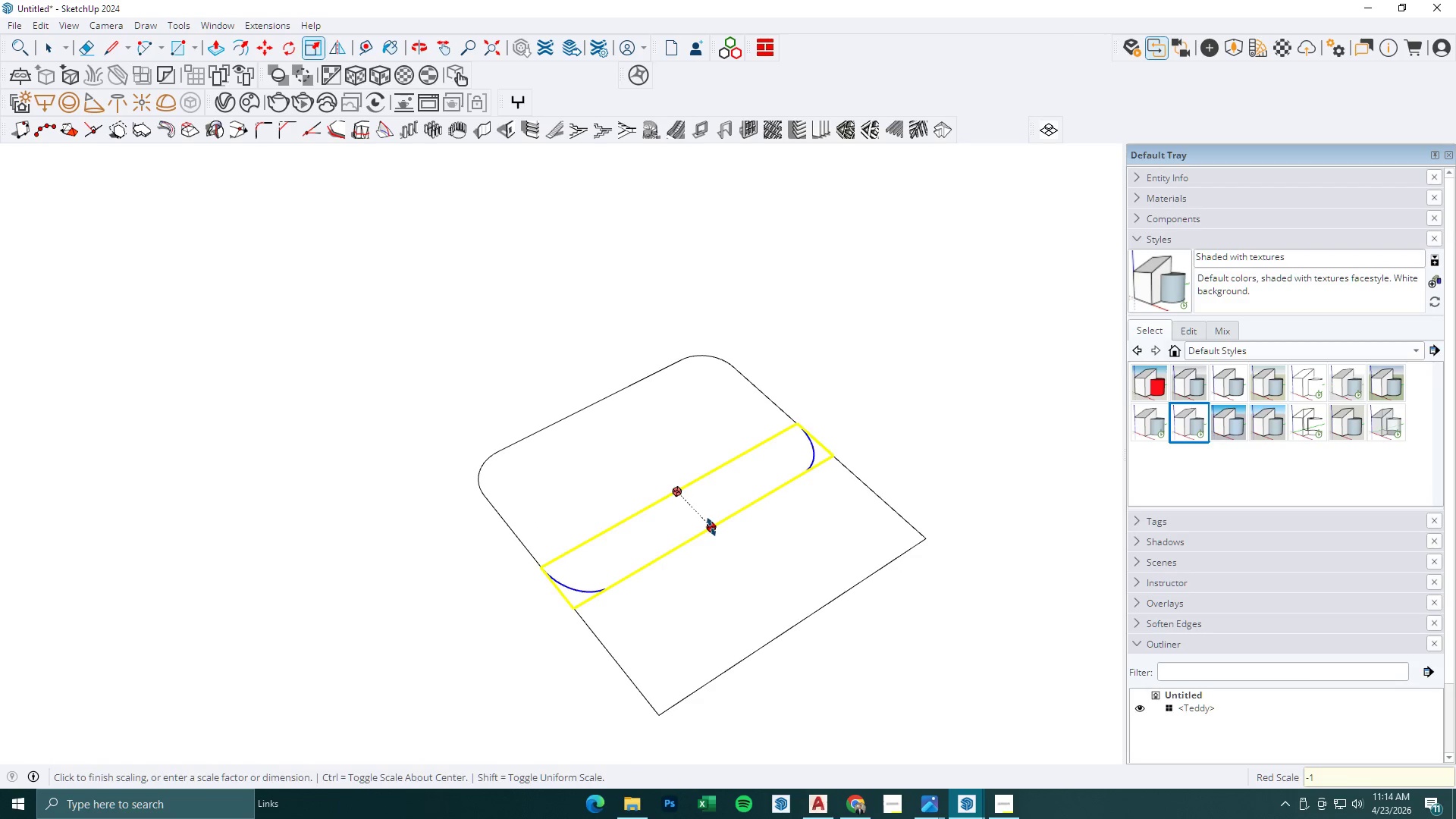 
key(Enter)
 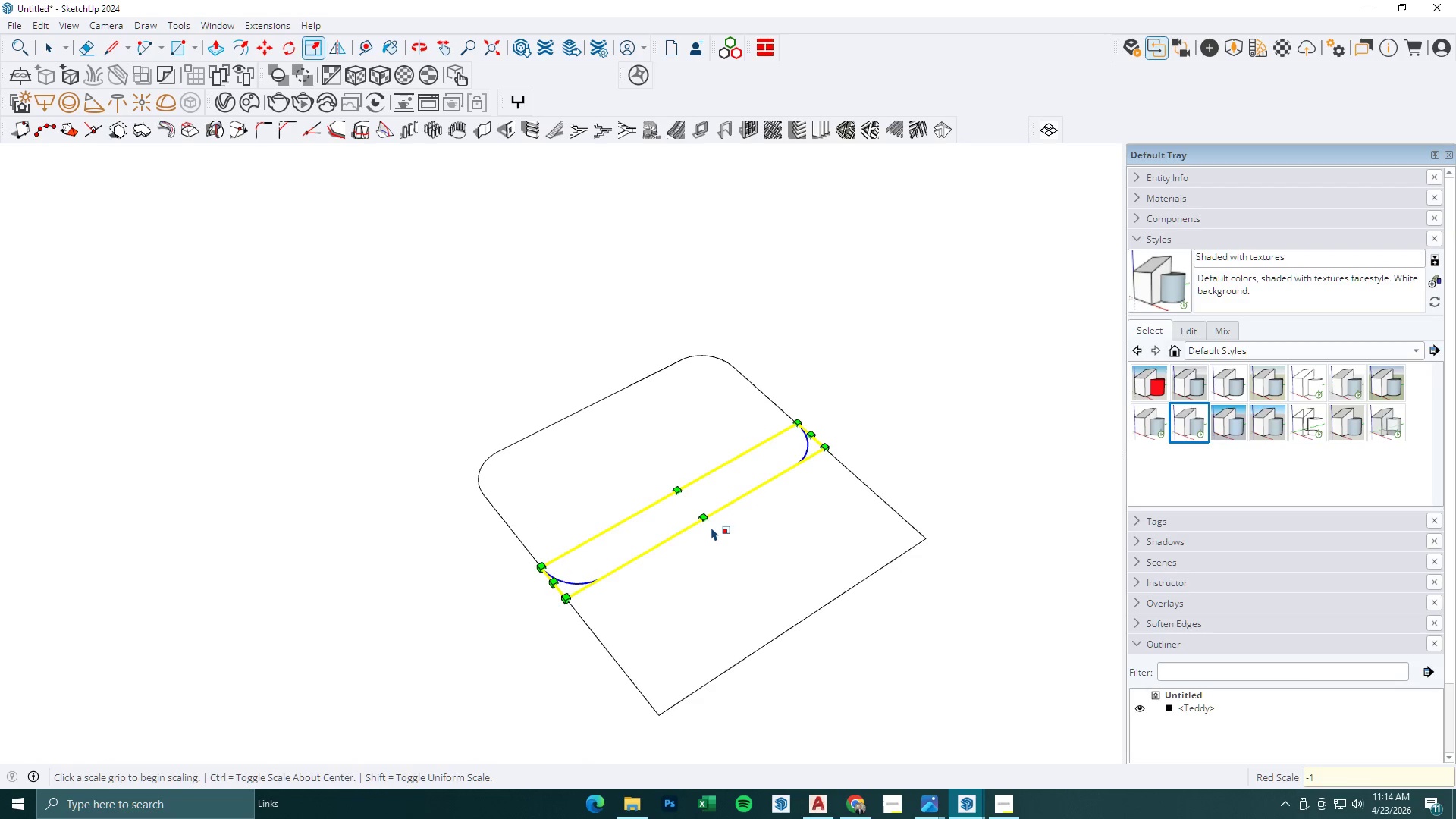 
key(M)
 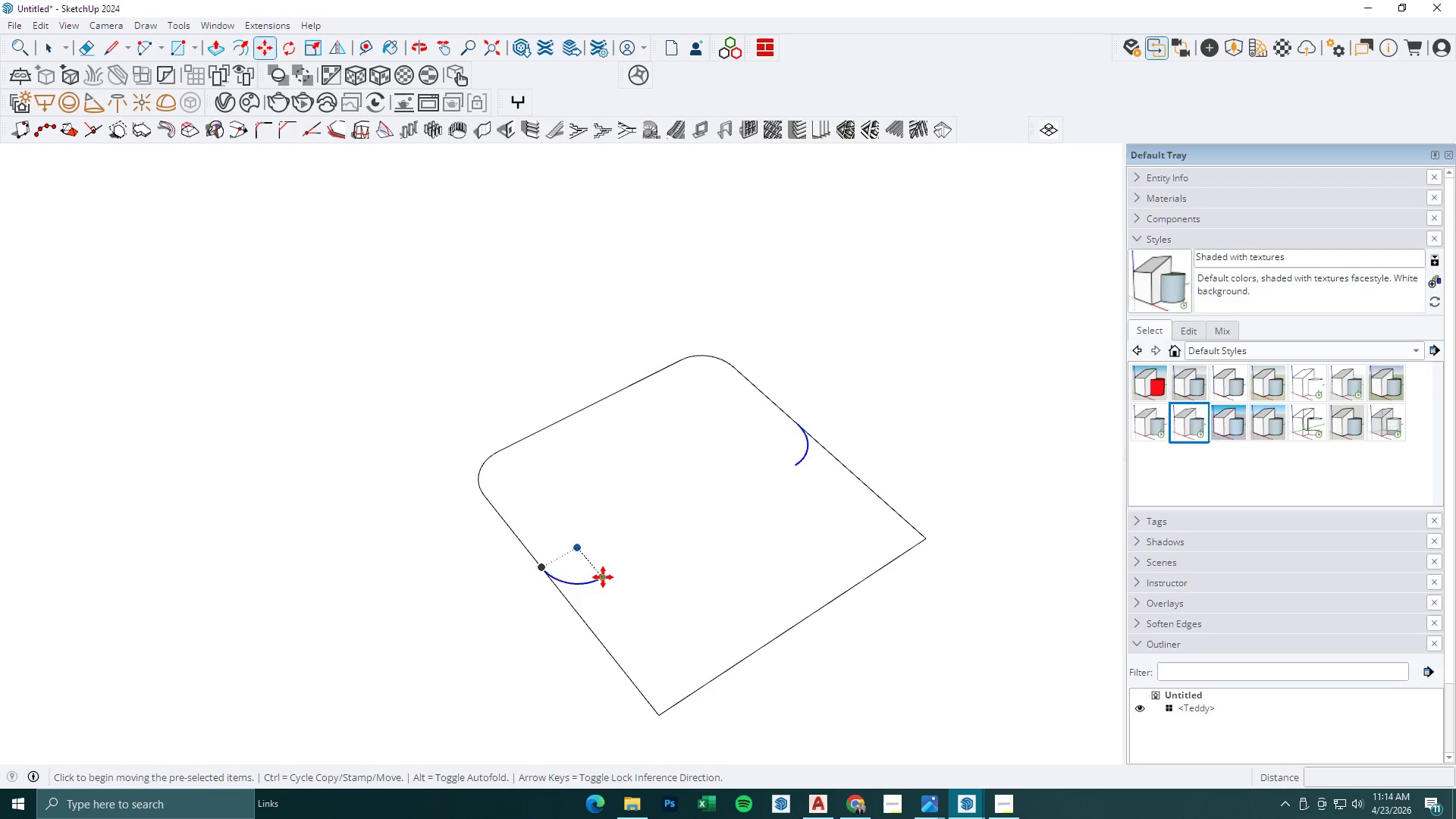 
left_click([604, 579])
 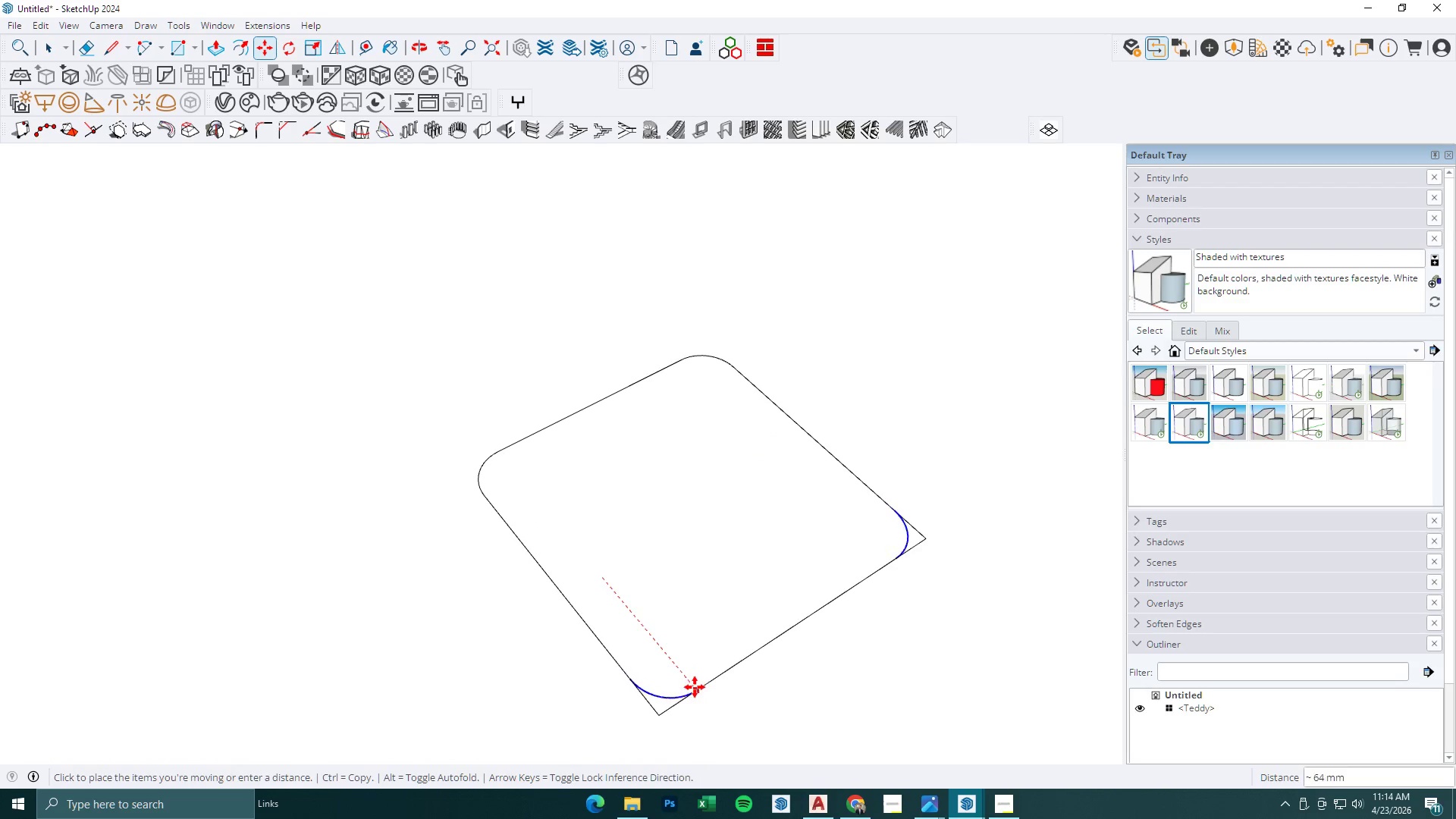 
left_click([696, 689])
 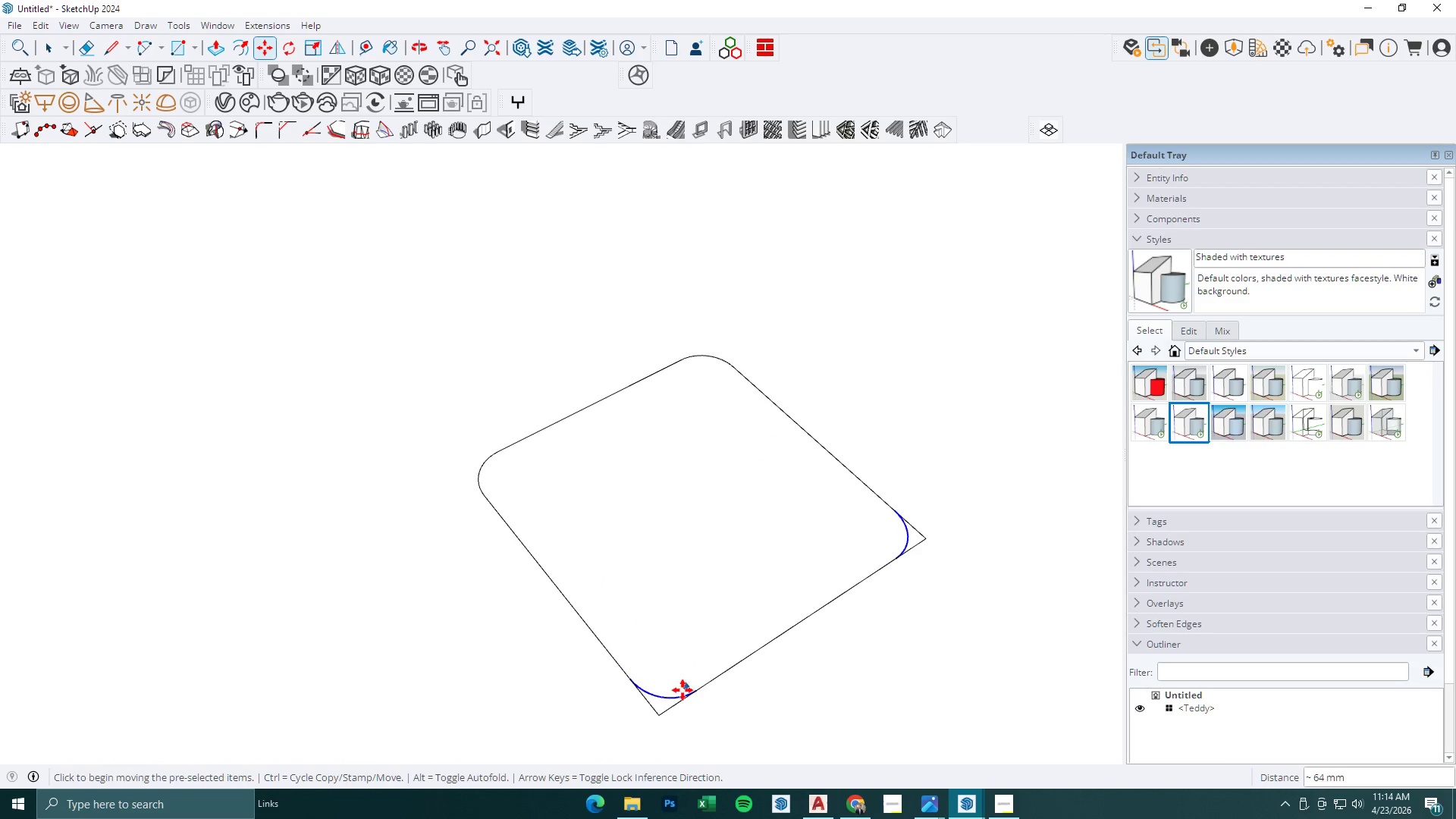 
key(E)
 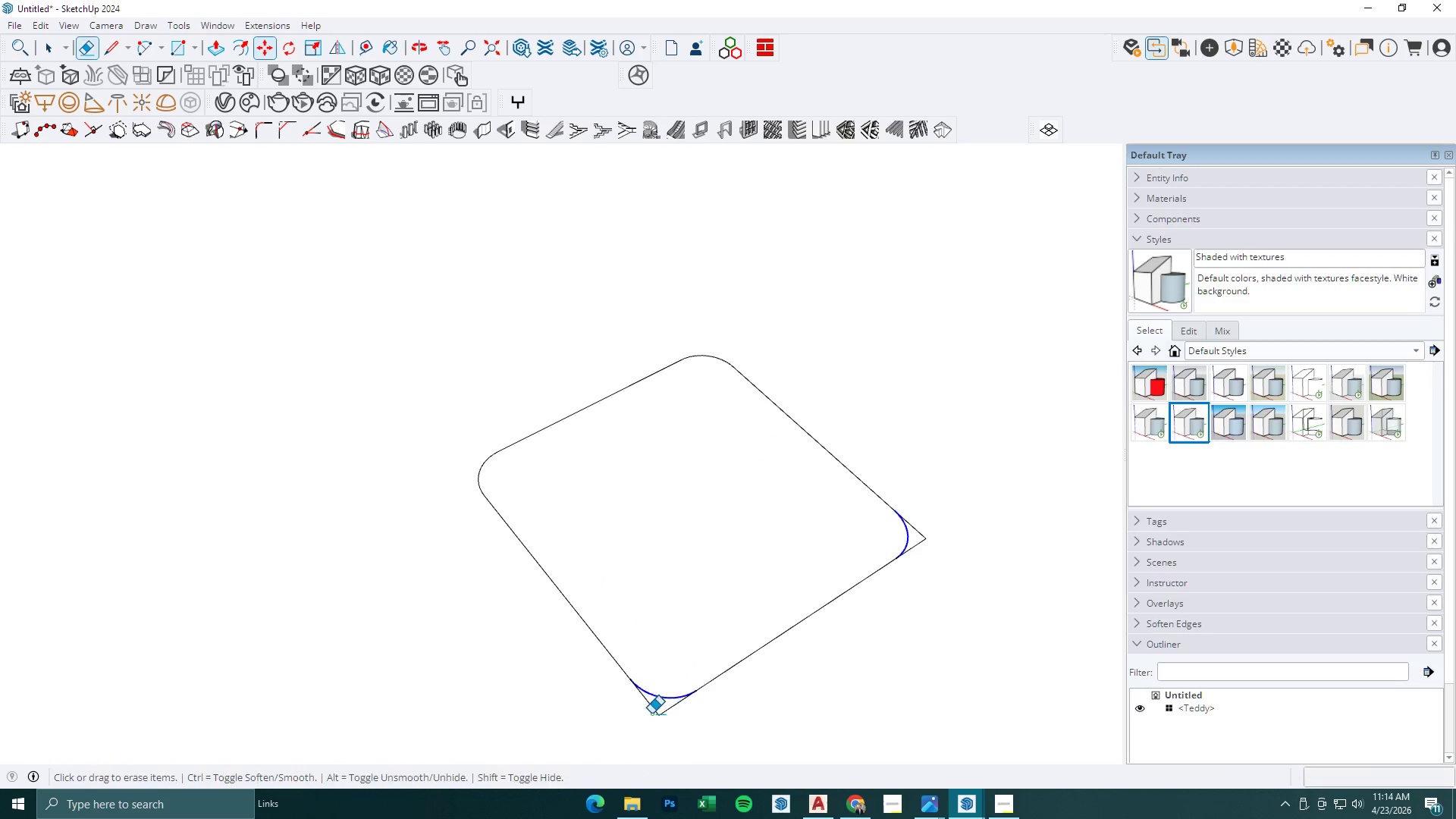 
left_click_drag(start_coordinate=[651, 714], to_coordinate=[678, 720])
 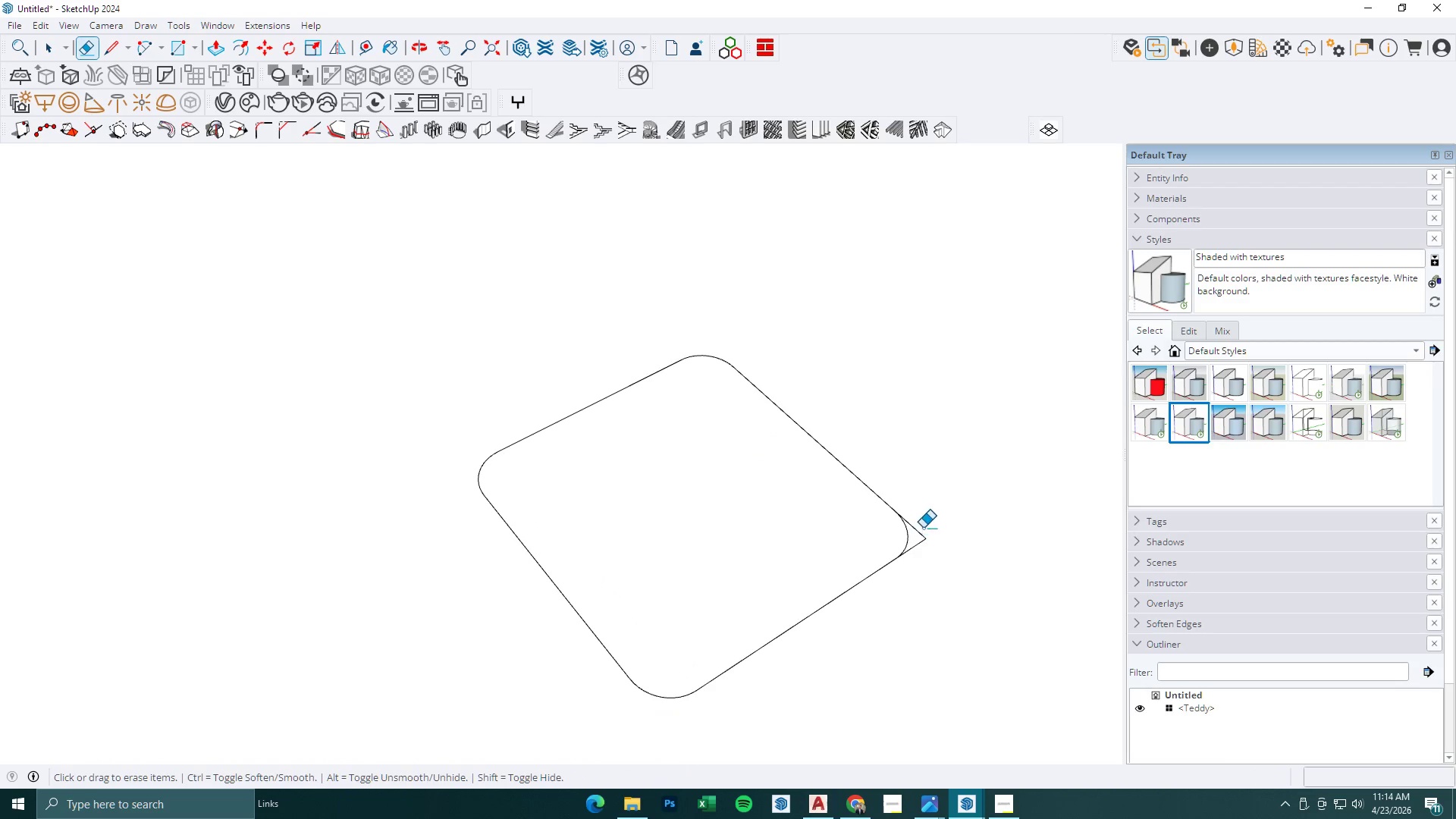 
left_click_drag(start_coordinate=[927, 522], to_coordinate=[927, 560])
 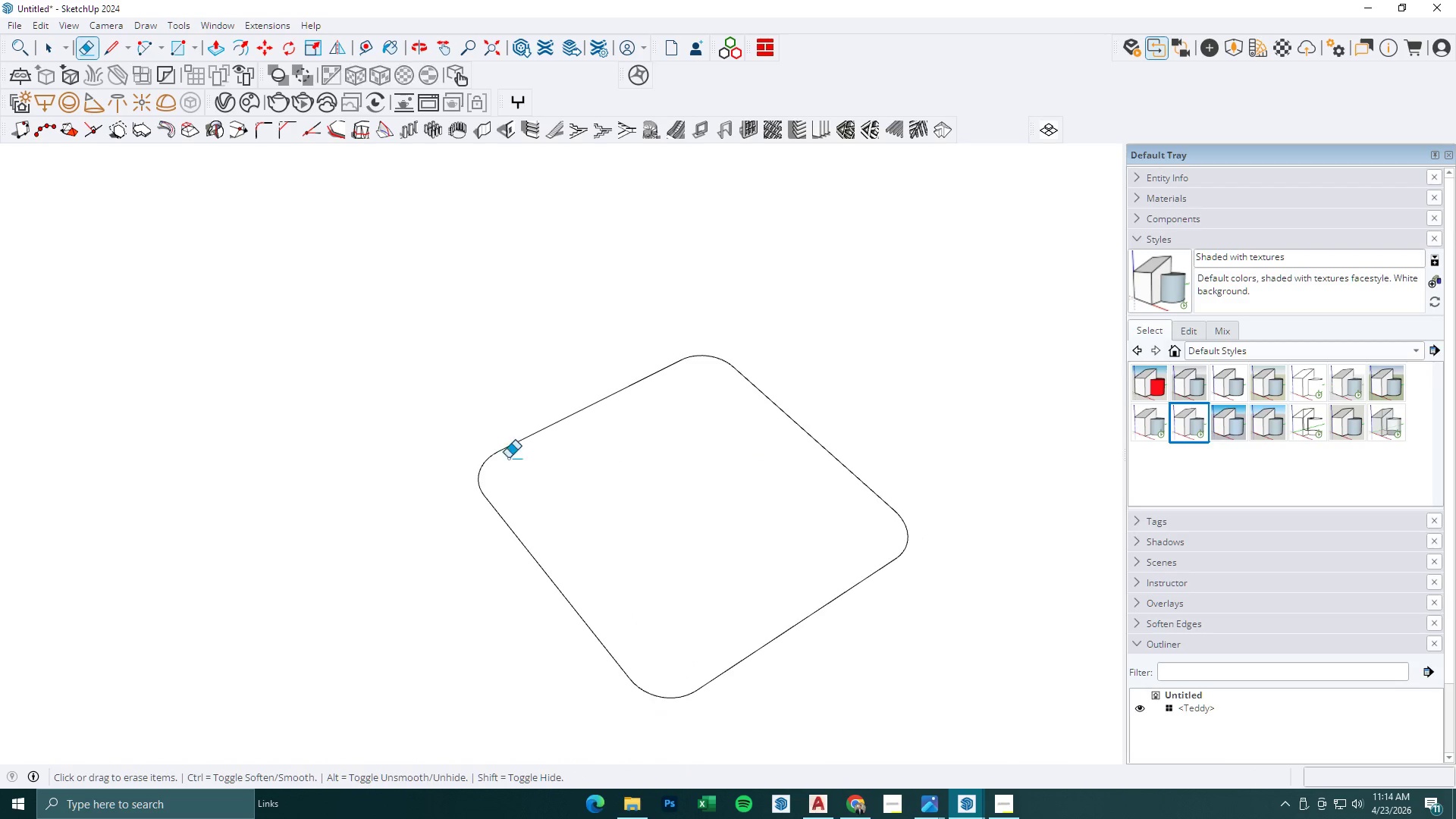 
scroll: coordinate [598, 493], scroll_direction: down, amount: 35.0
 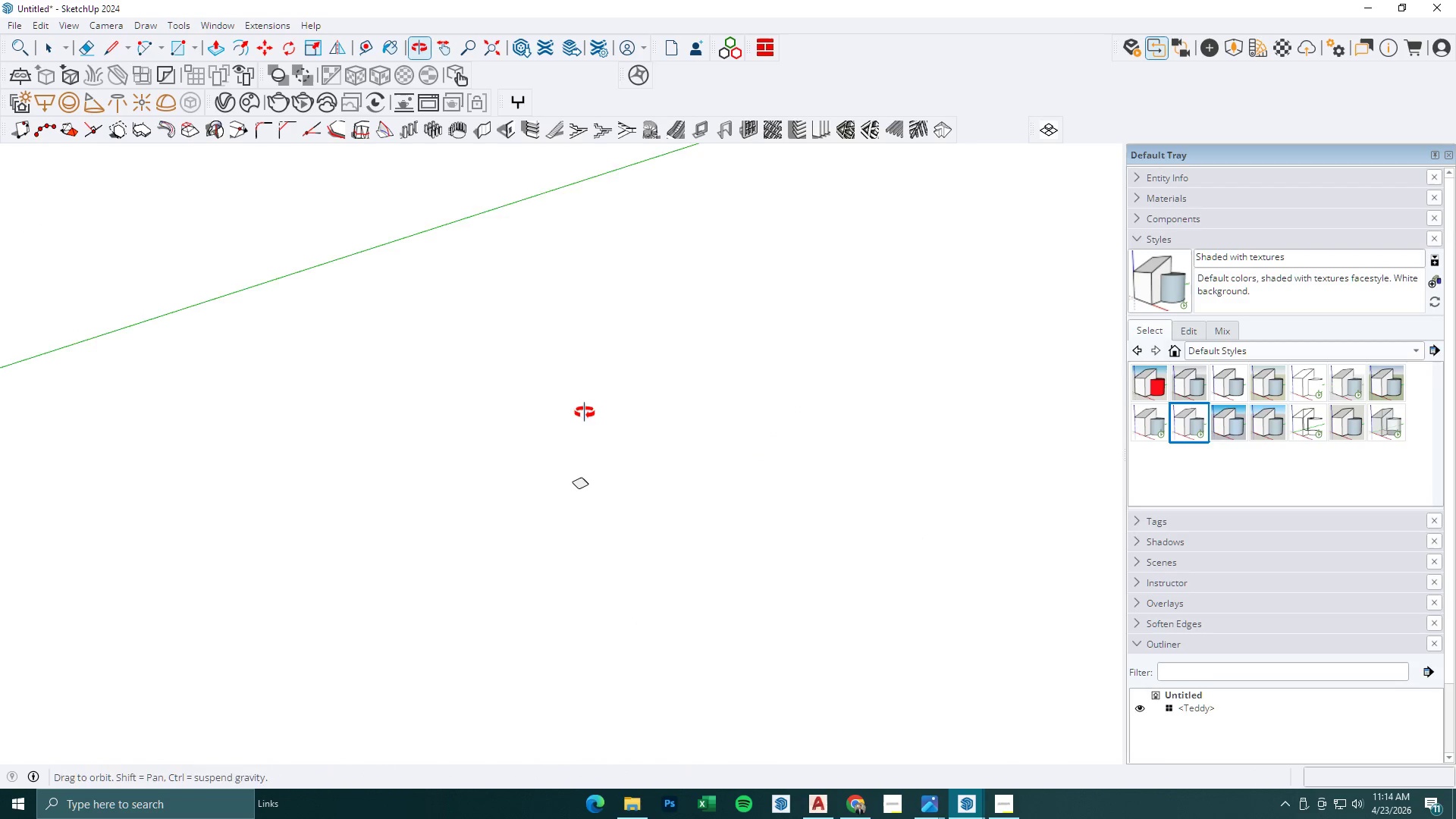 
key(Space)
 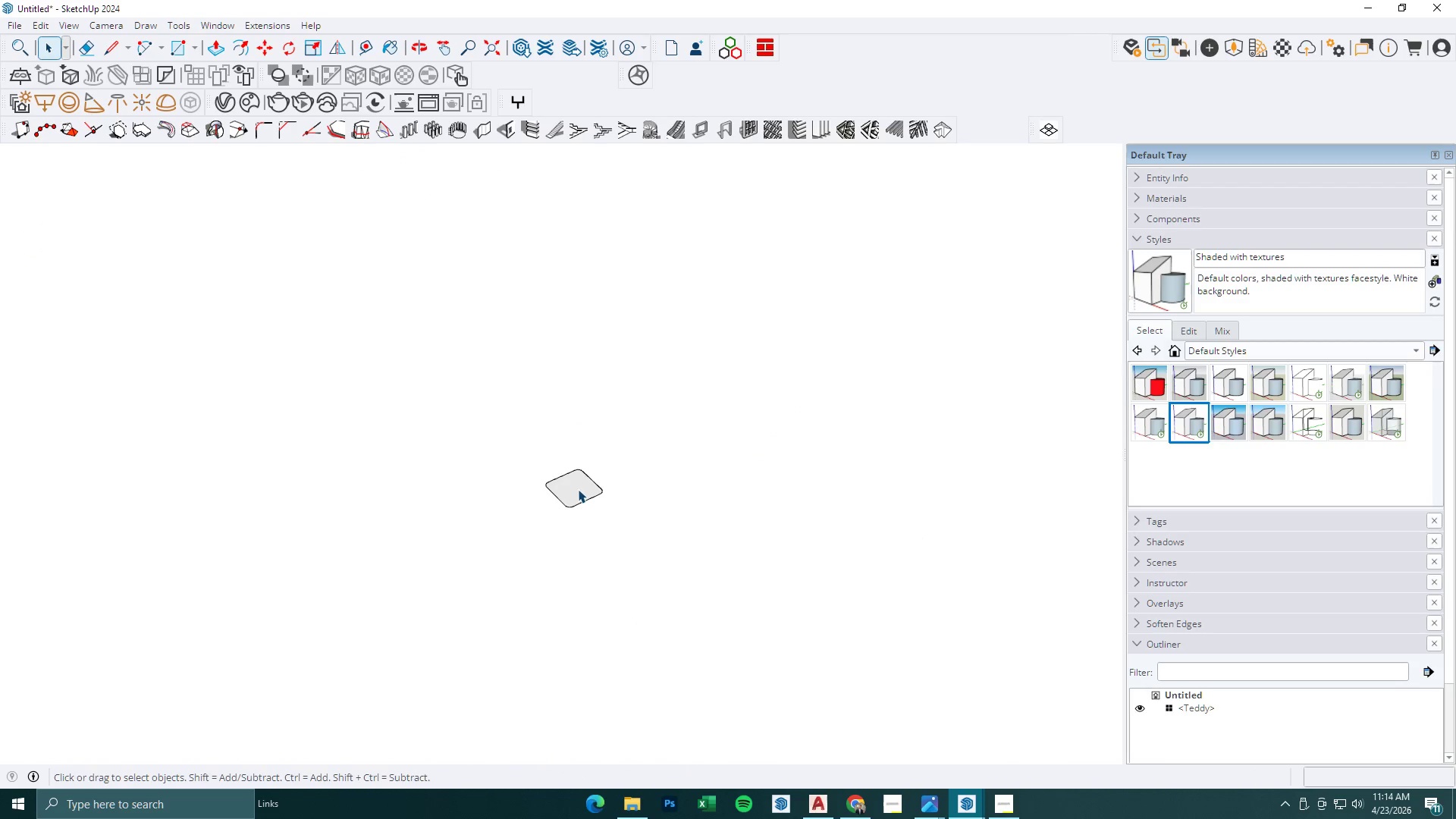 
double_click([578, 489])
 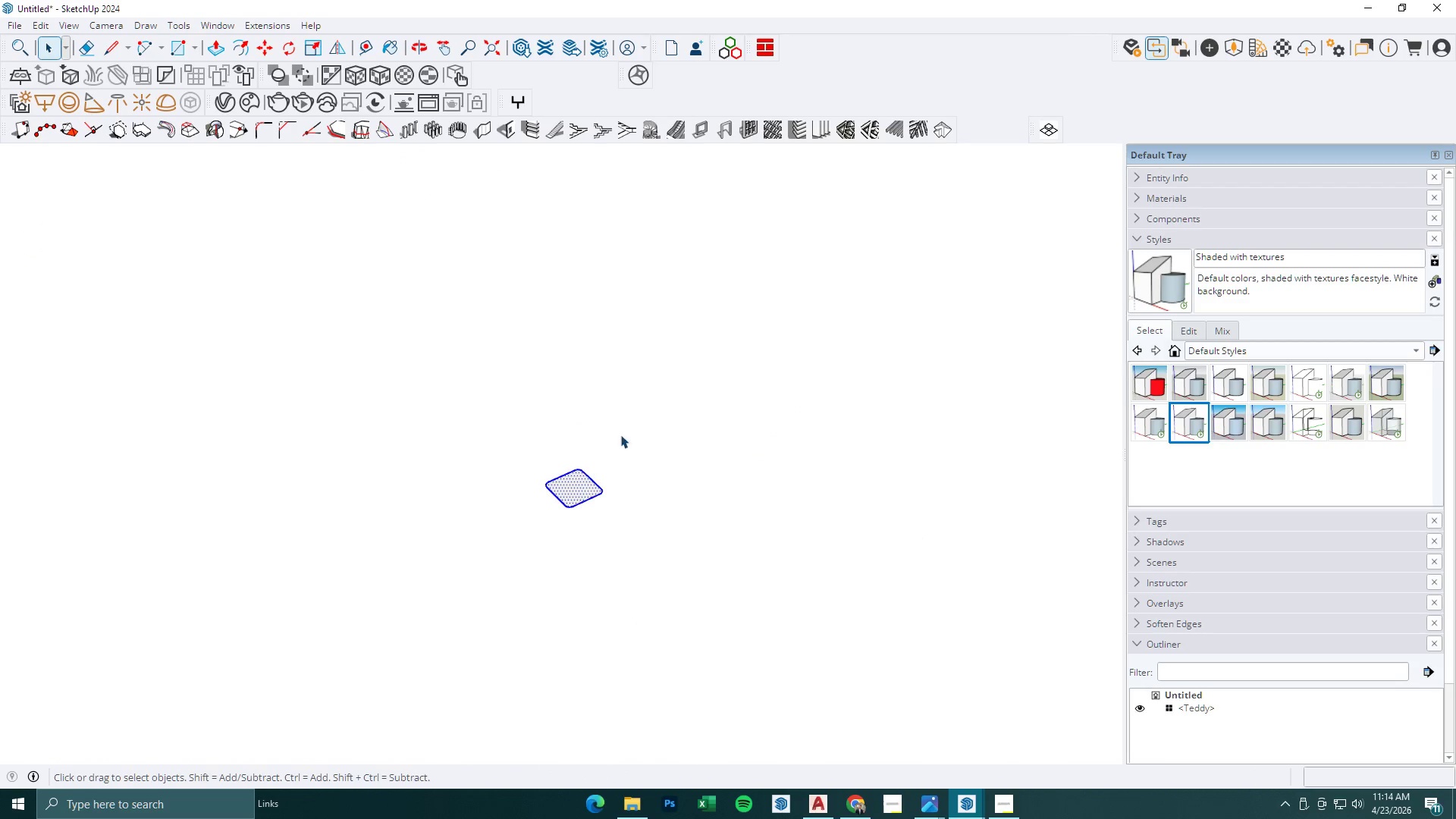 
scroll: coordinate [579, 488], scroll_direction: up, amount: 12.0
 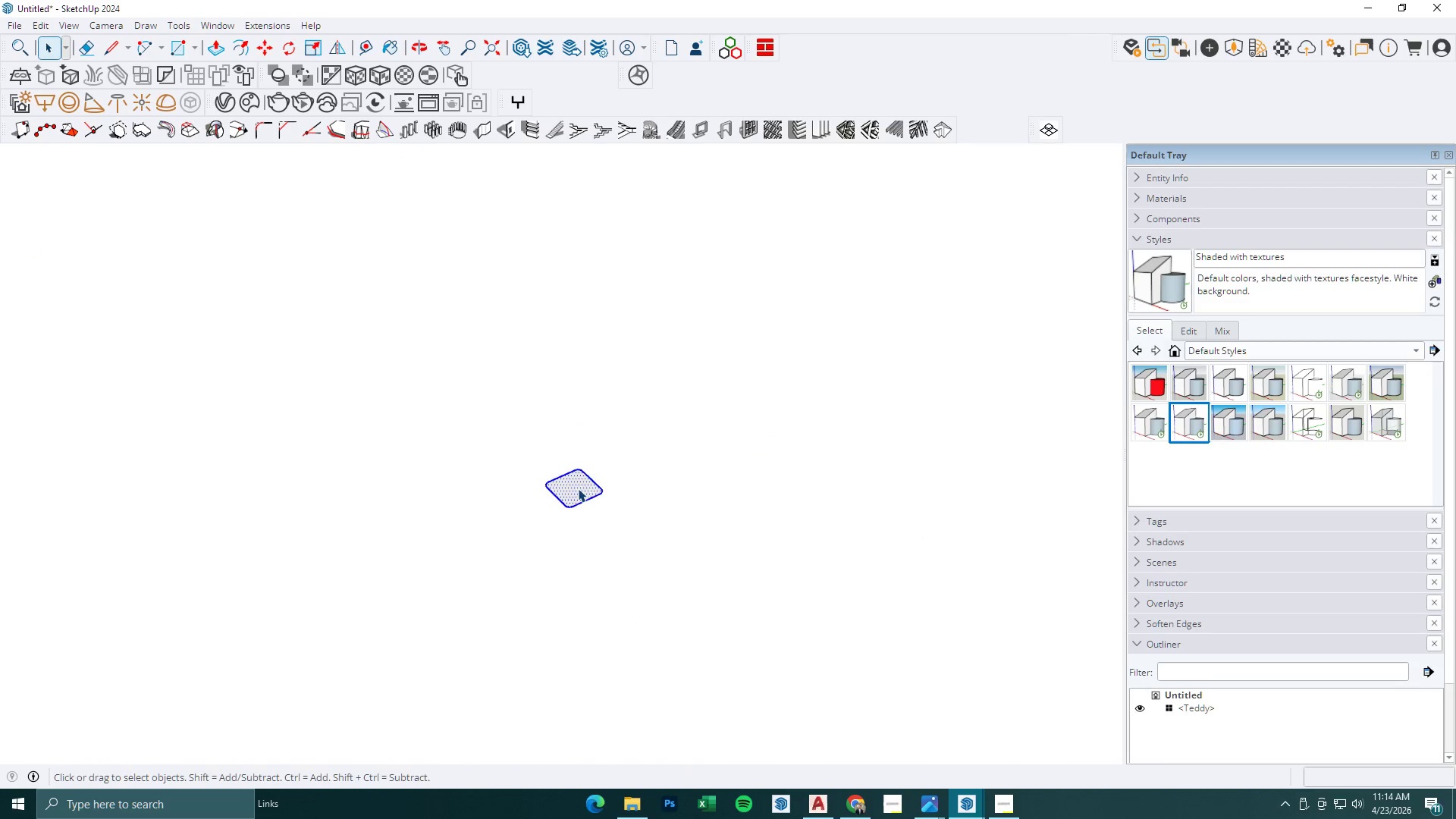 
key(Escape)
 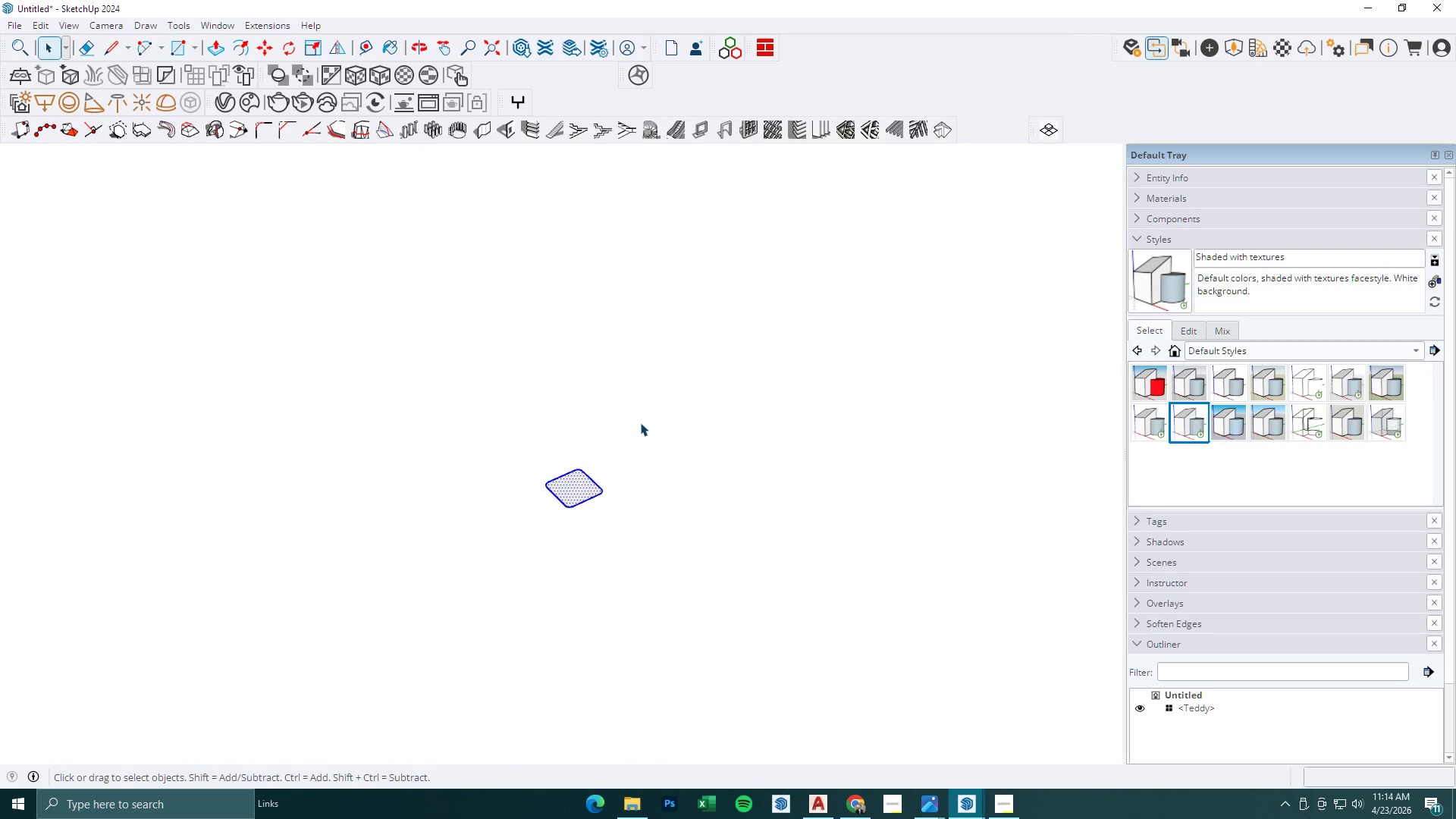 
left_click([640, 422])
 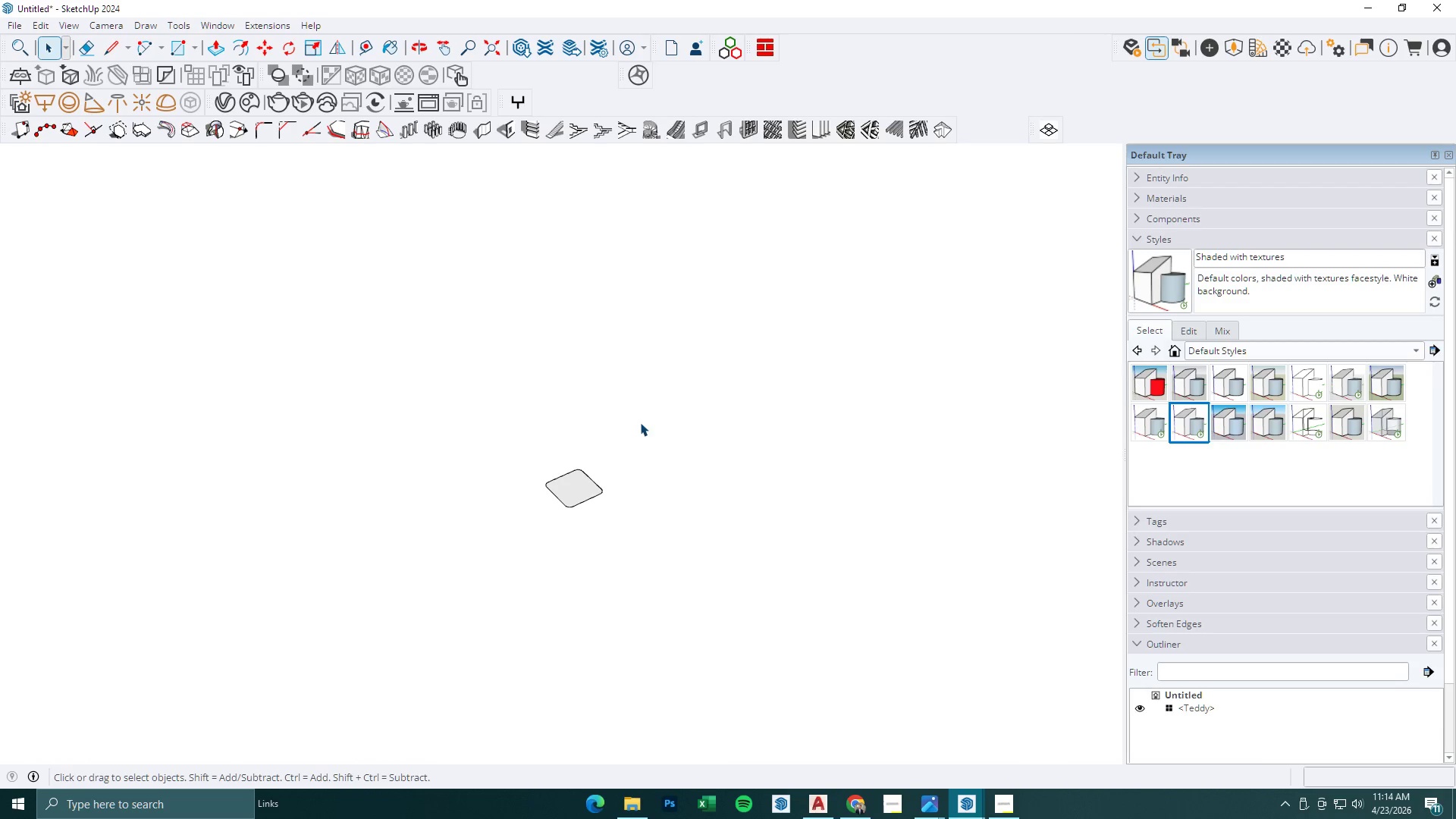 
wait(6.76)
 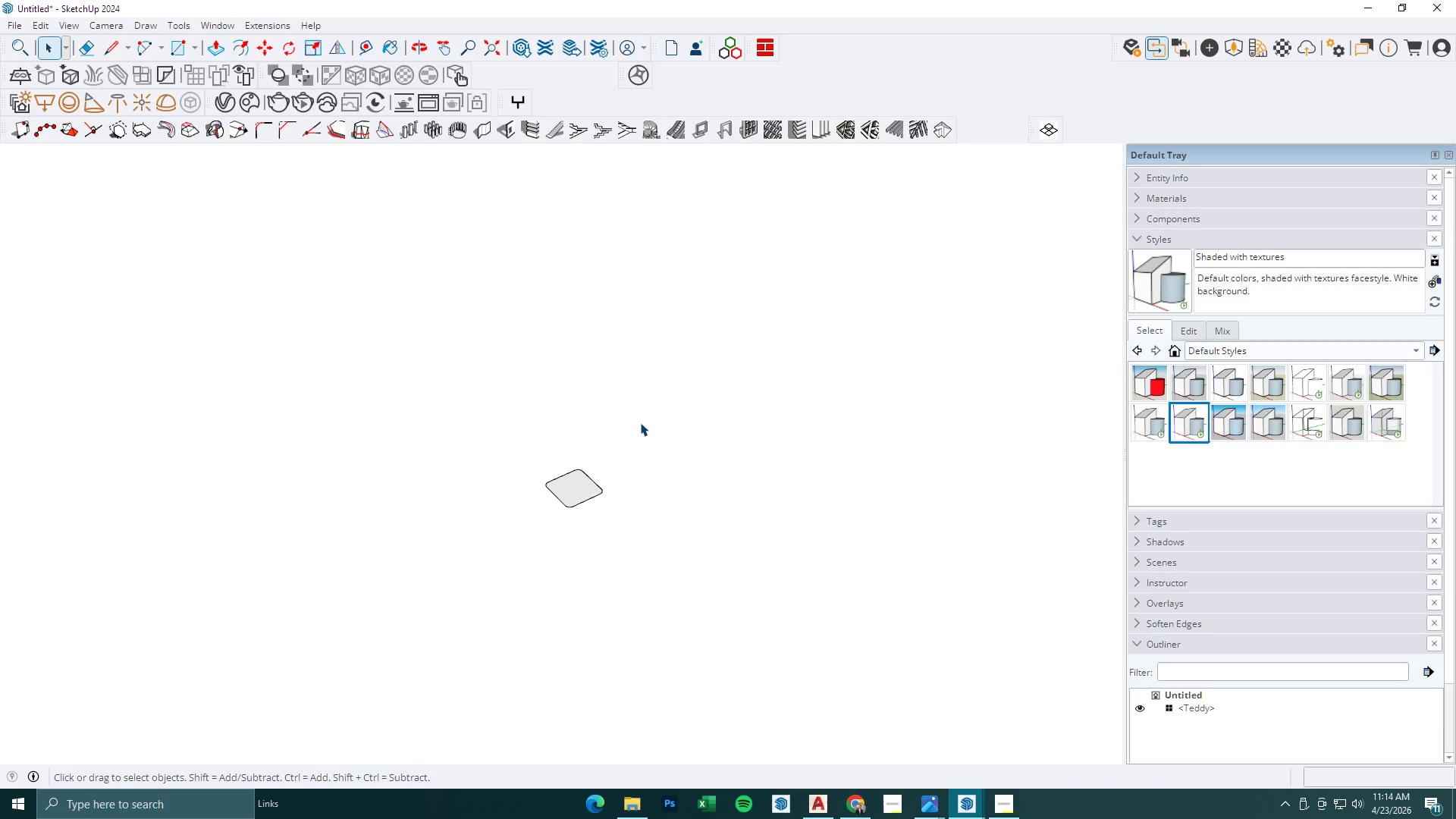 
scroll: coordinate [636, 425], scroll_direction: down, amount: 2.0
 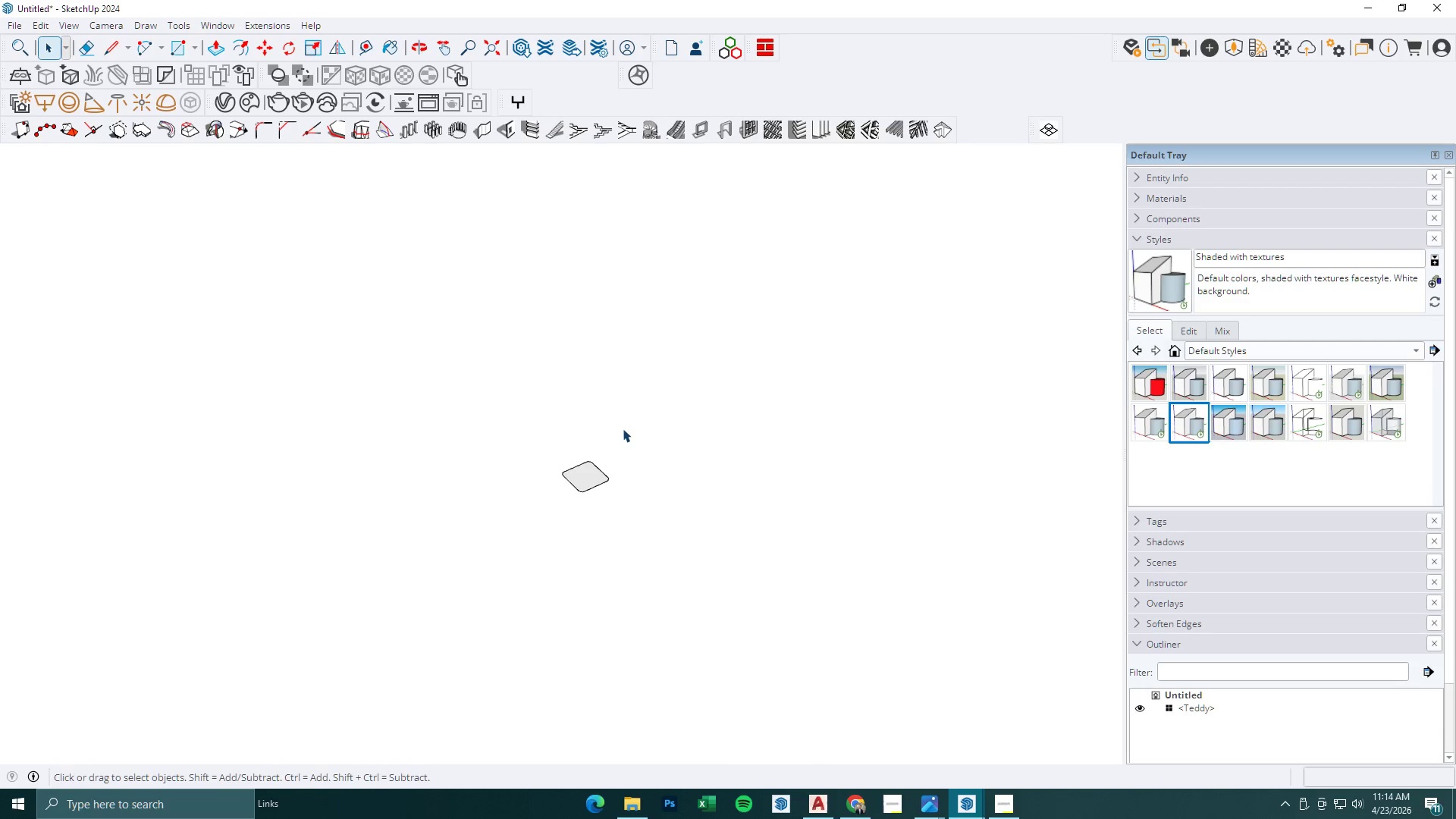 
key(P)
 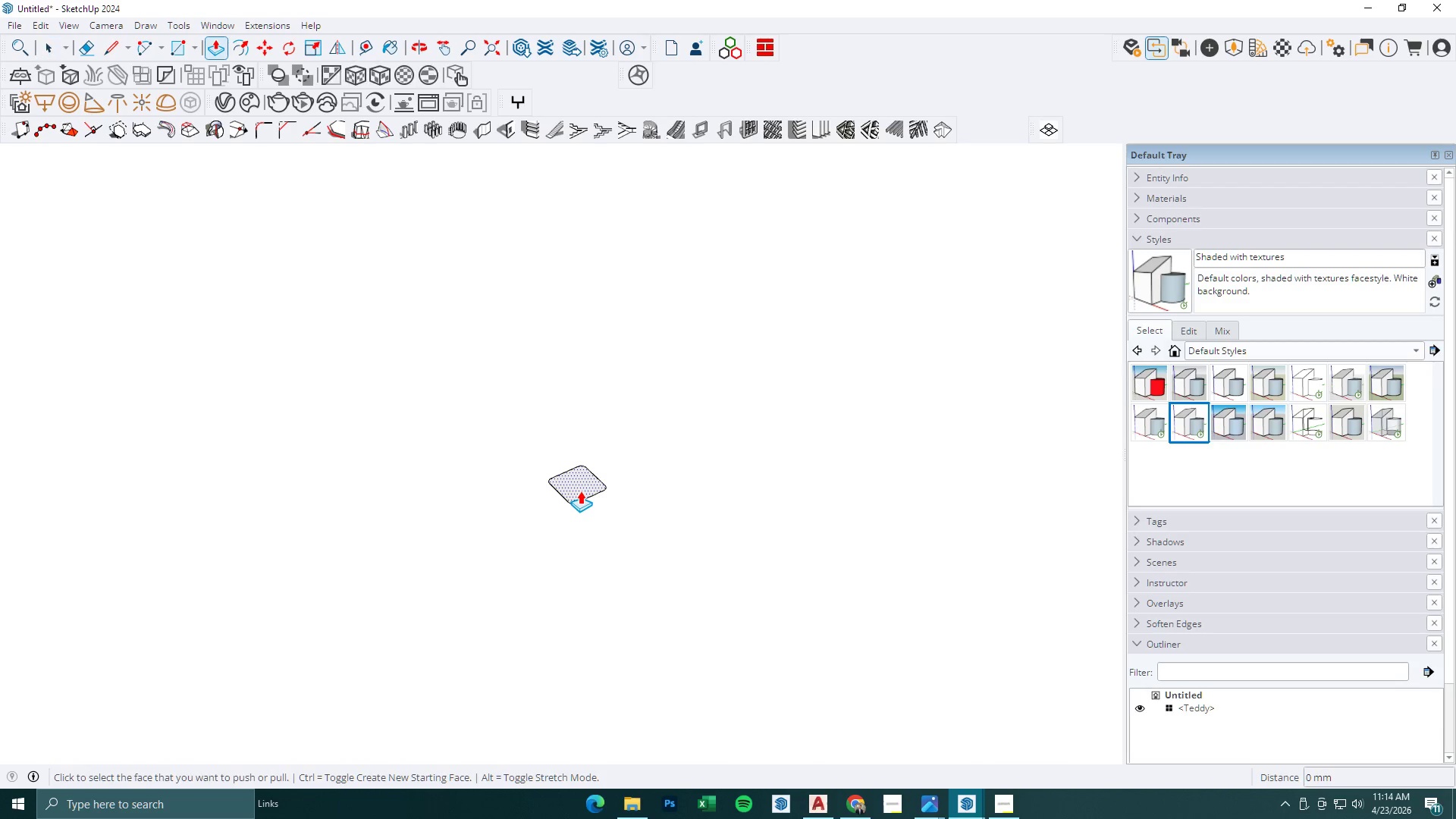 
scroll: coordinate [618, 445], scroll_direction: up, amount: 2.0
 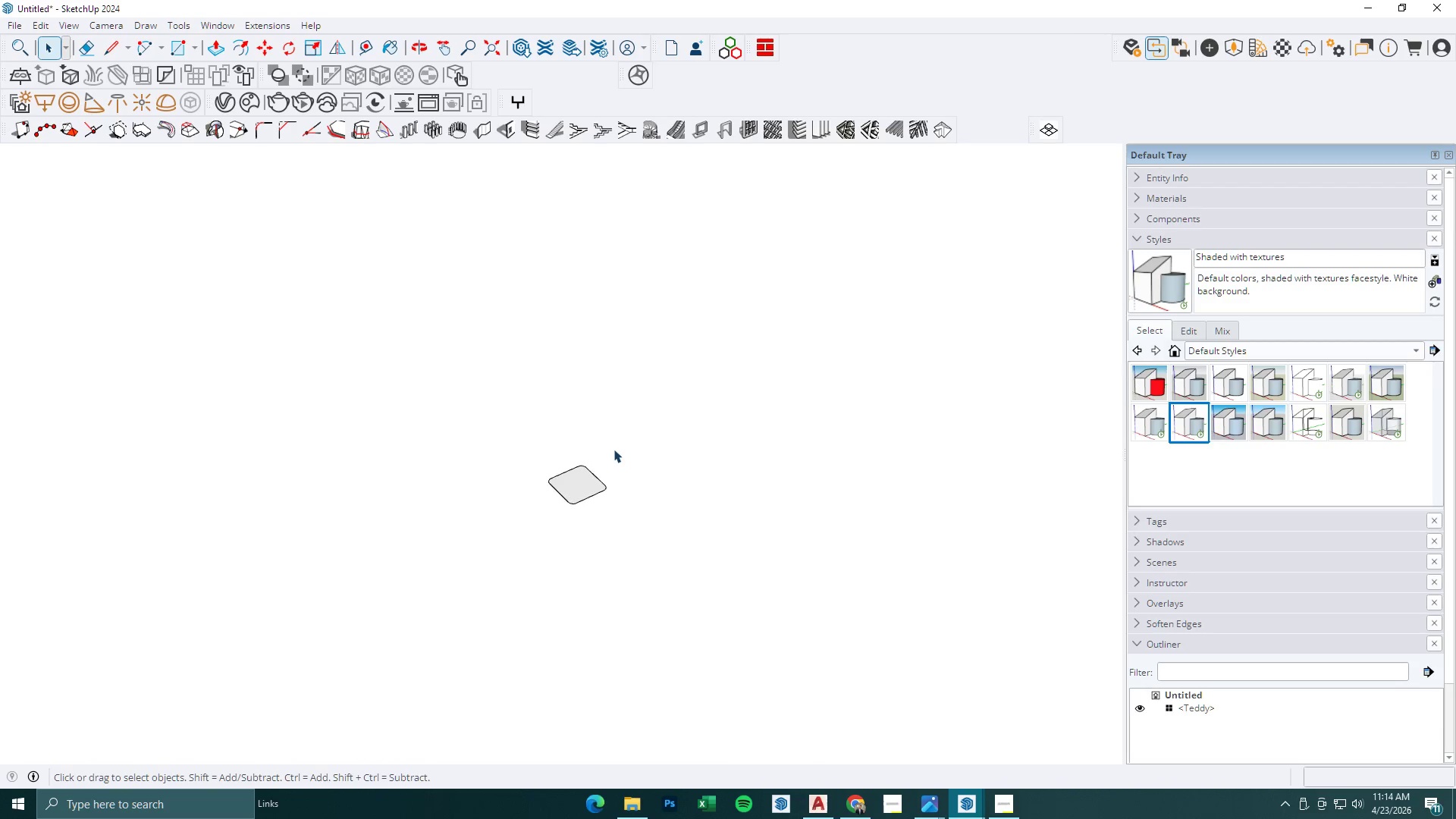 
left_click([580, 491])
 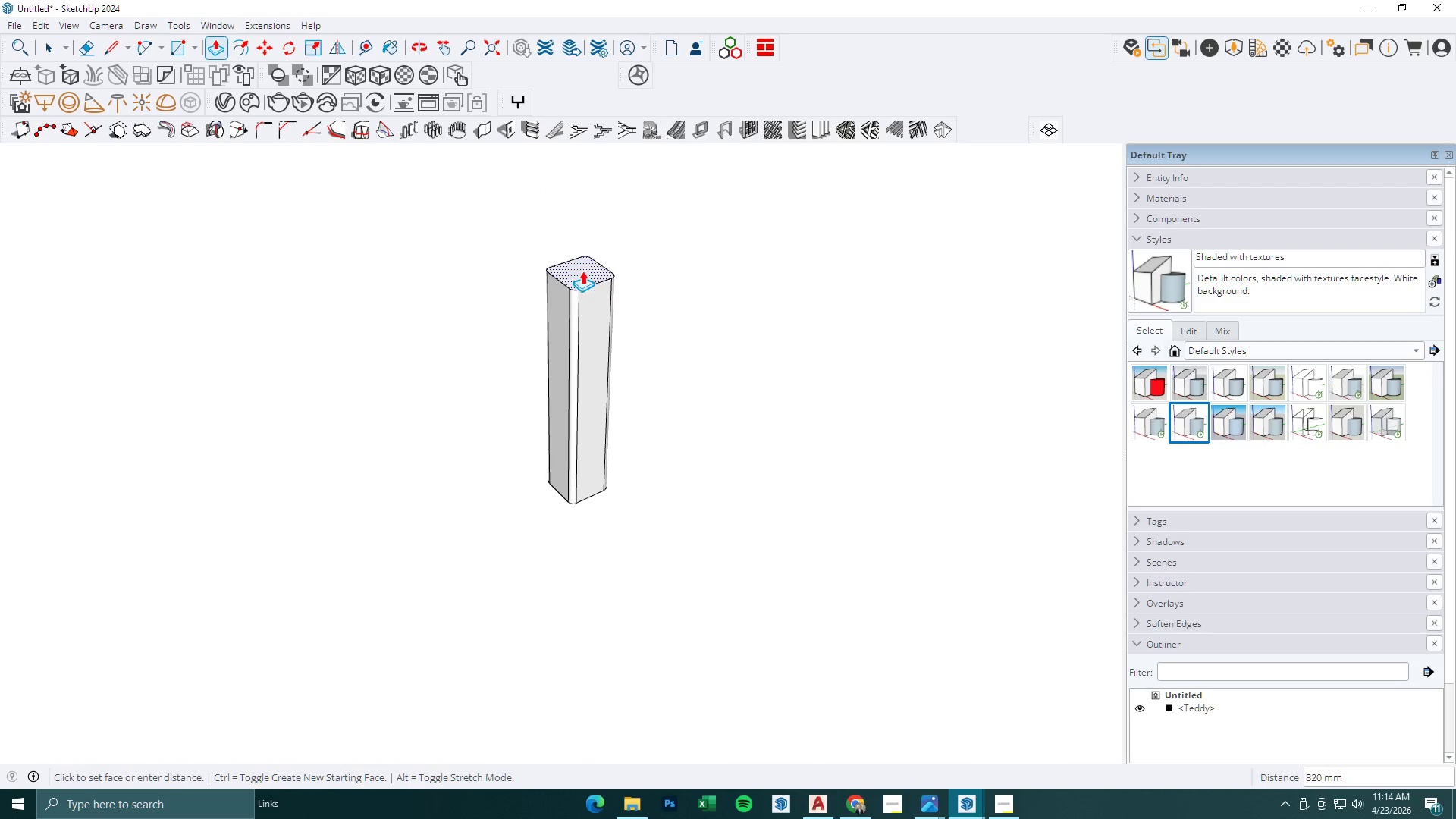 
key(Space)
 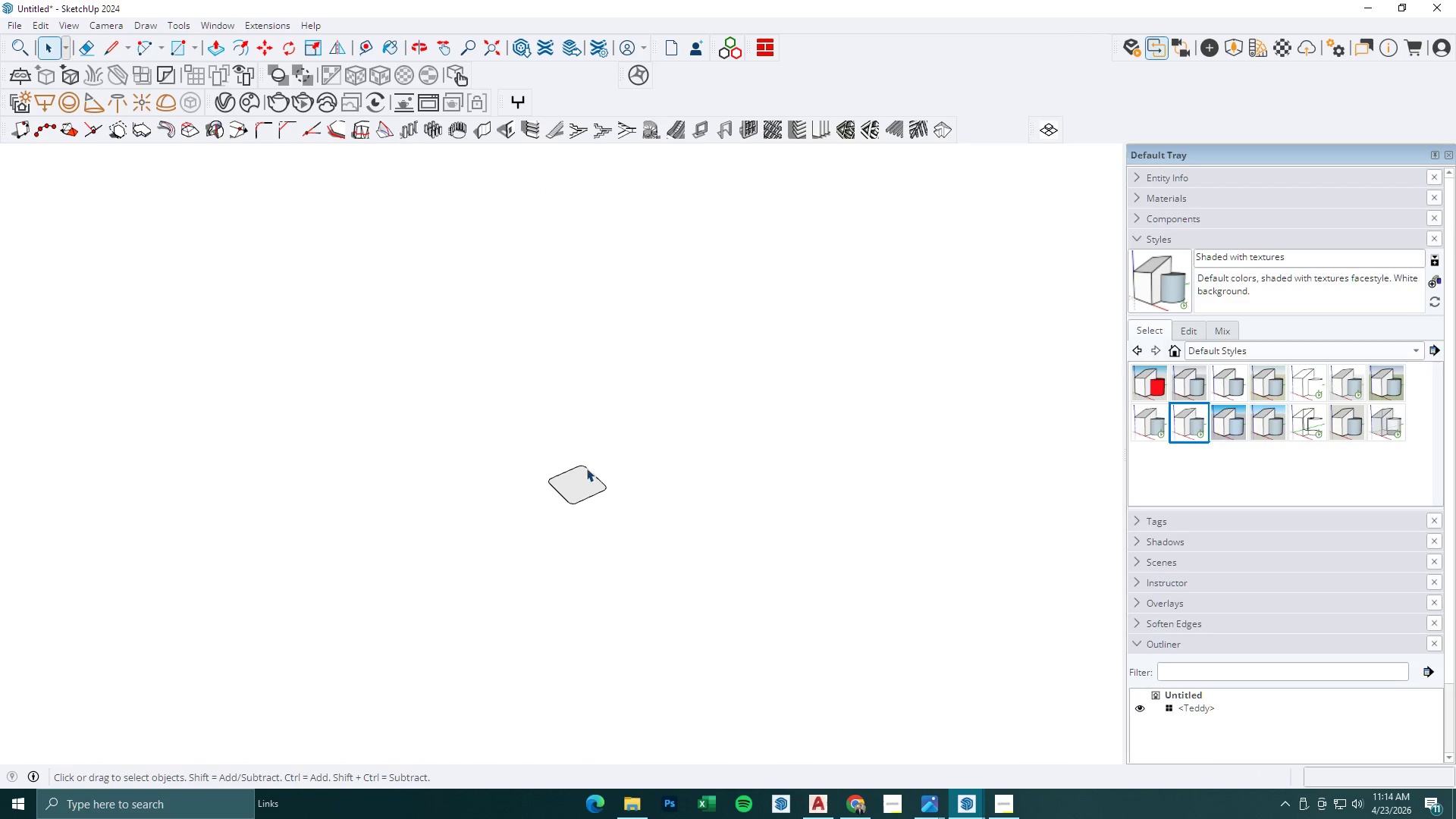 
key(L)
 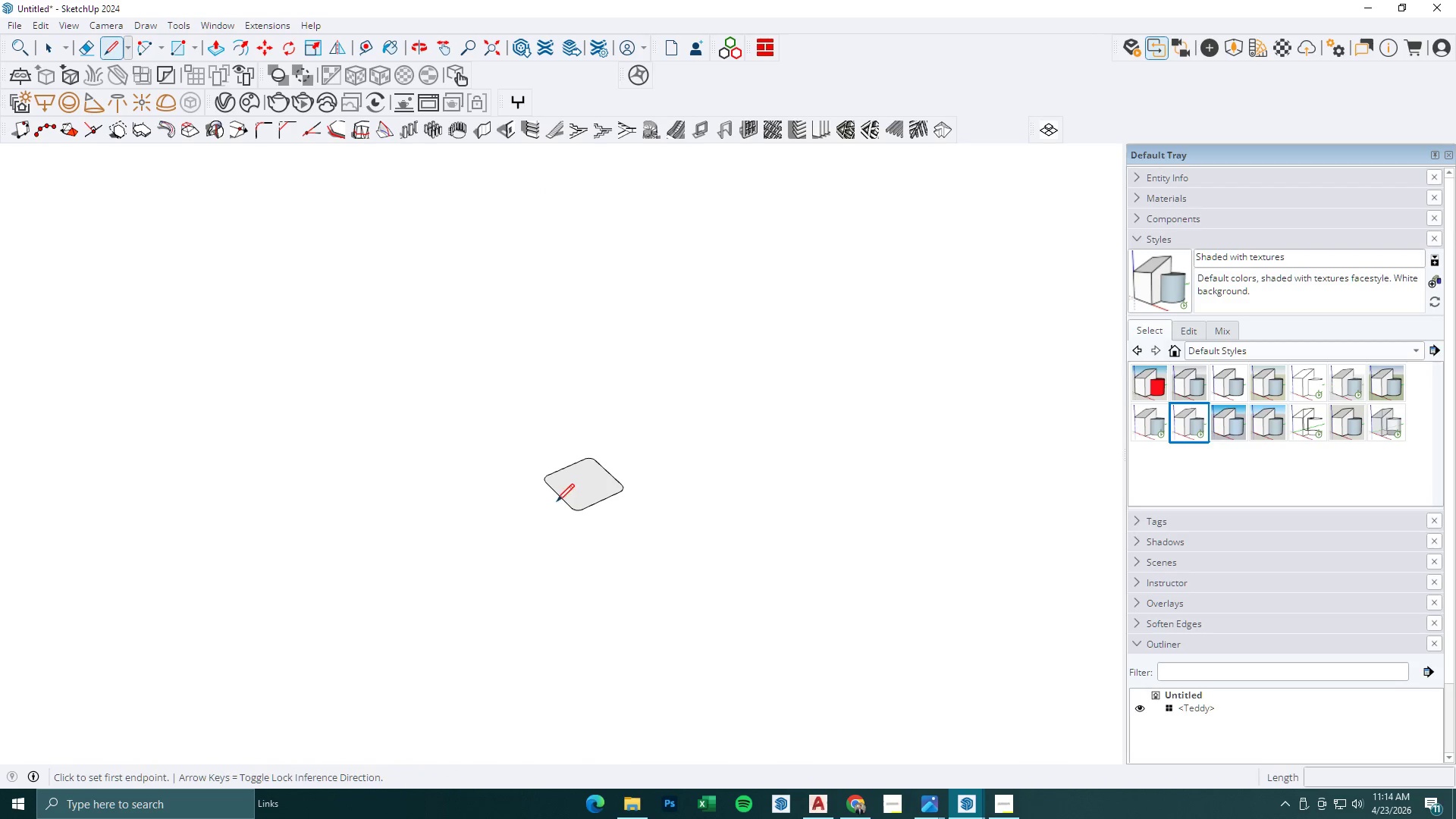 
scroll: coordinate [559, 488], scroll_direction: up, amount: 3.0
 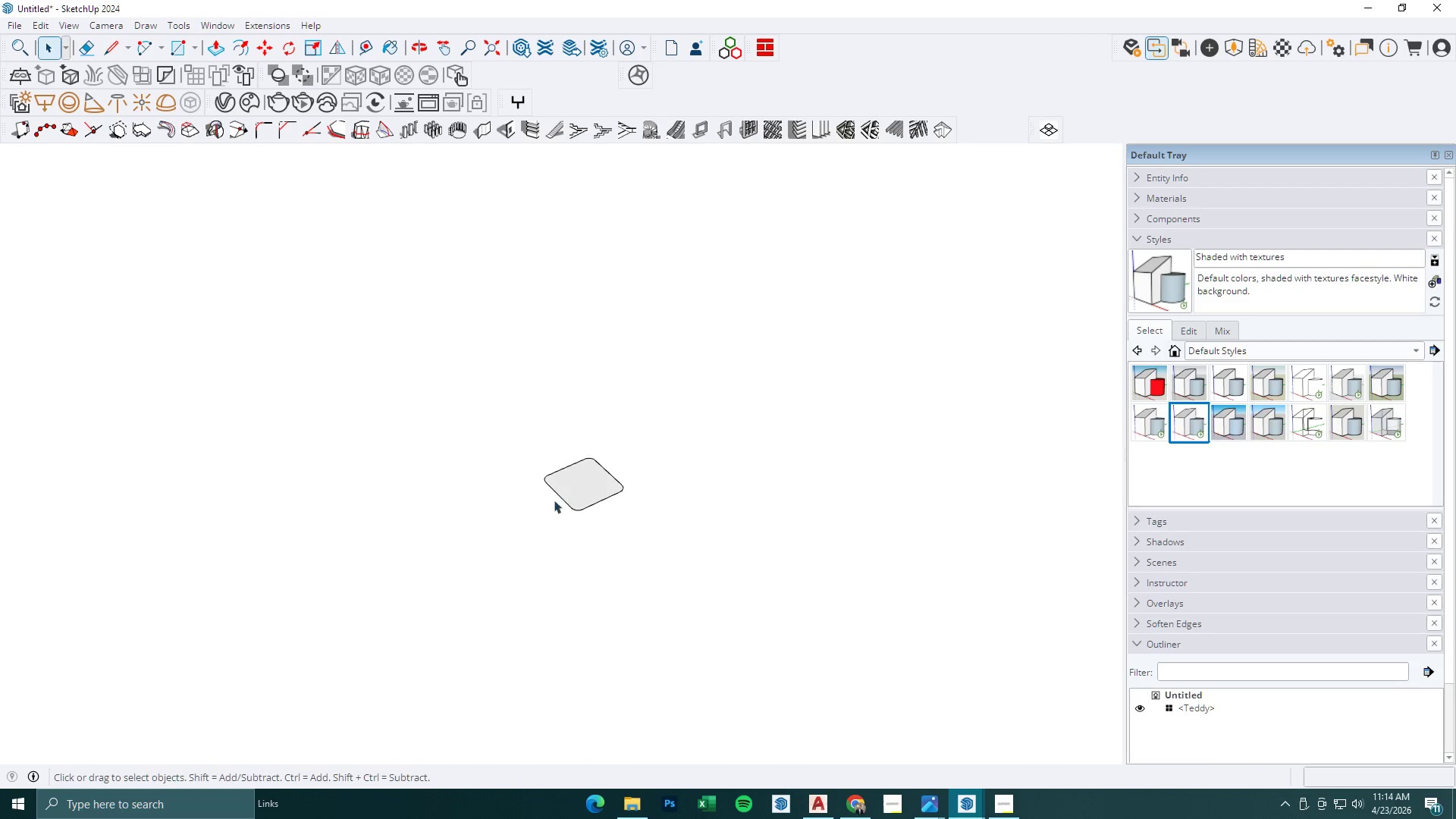 
key(Space)
 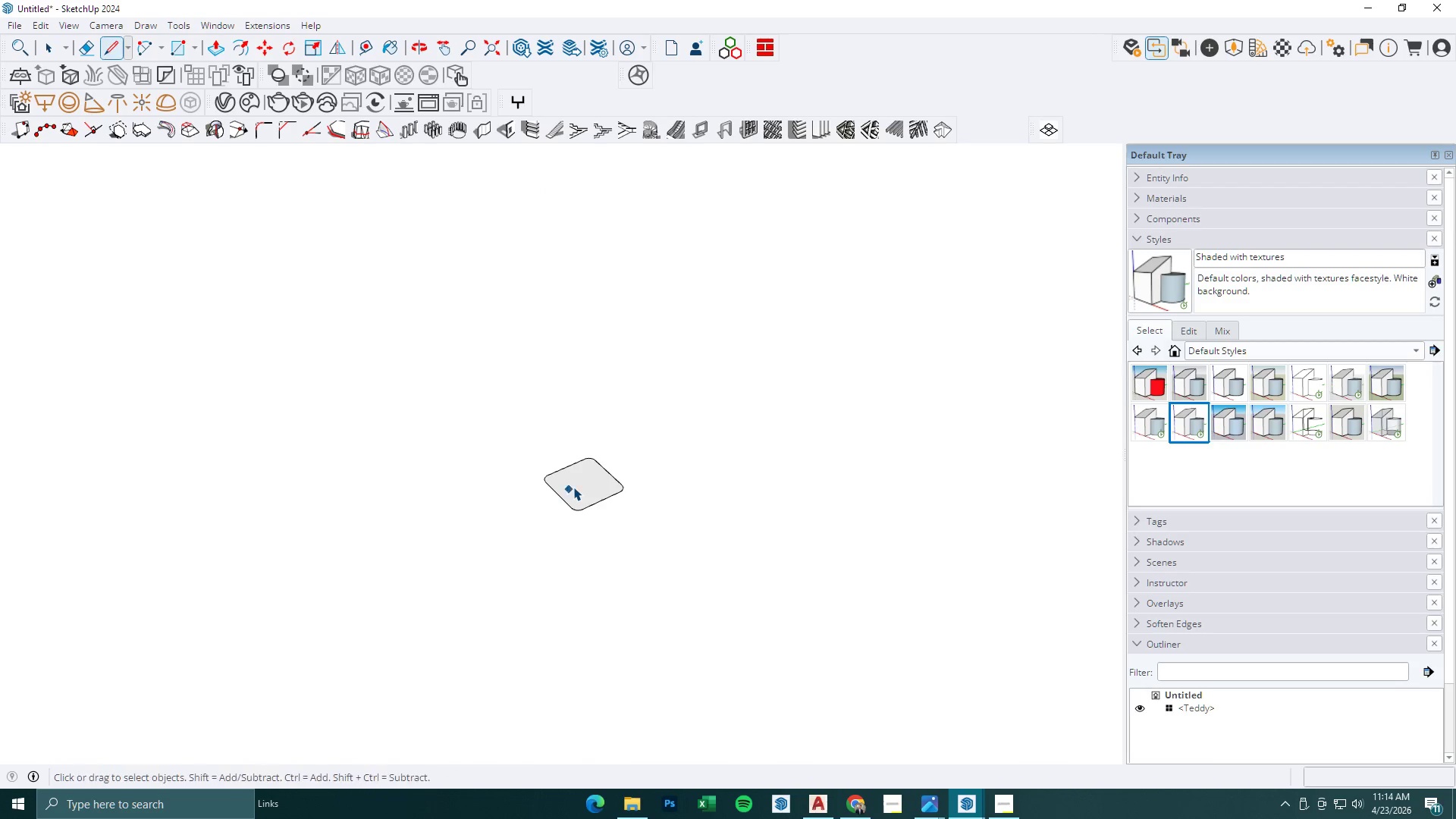 
left_click([573, 487])
 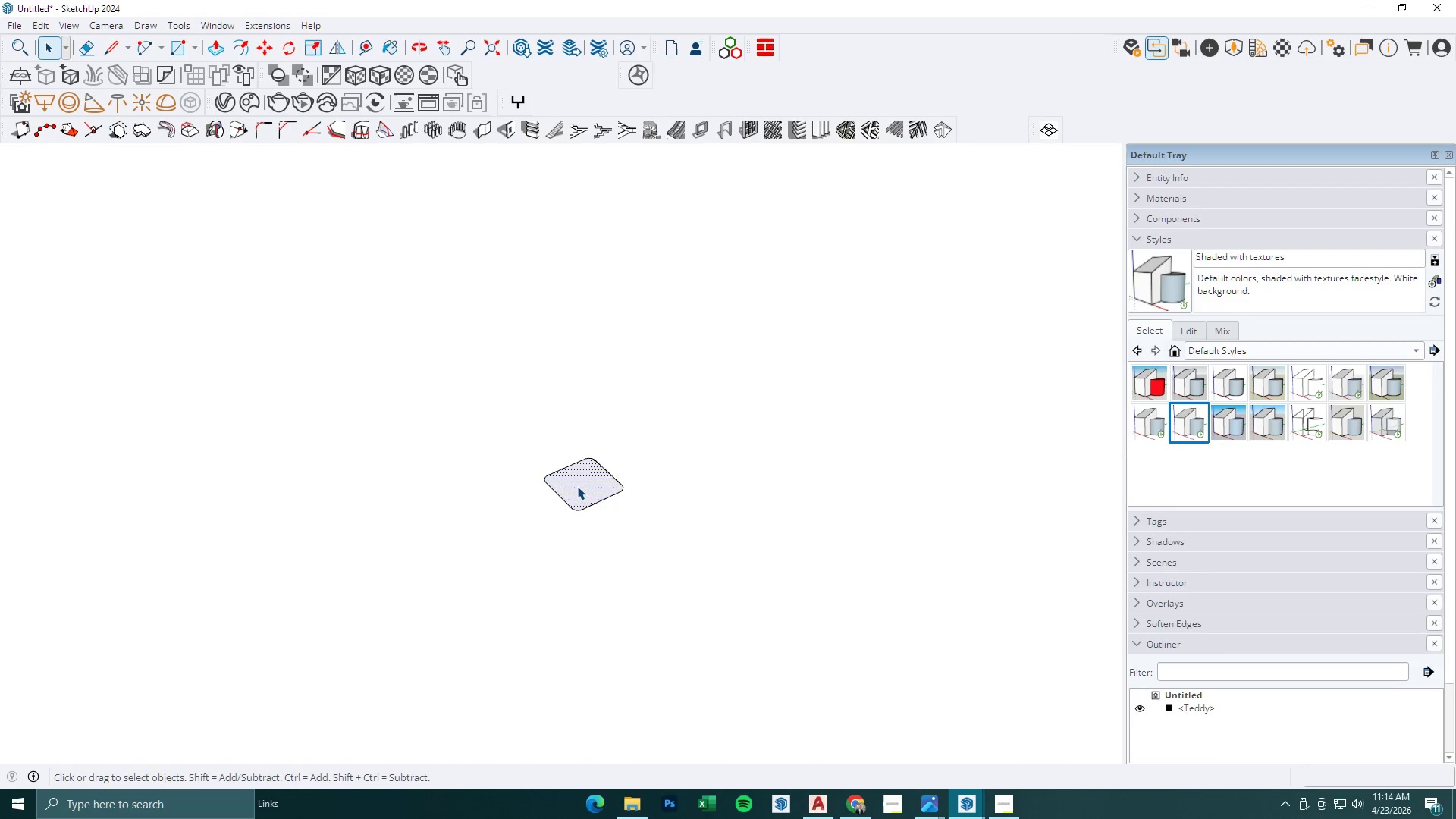 
double_click([577, 486])
 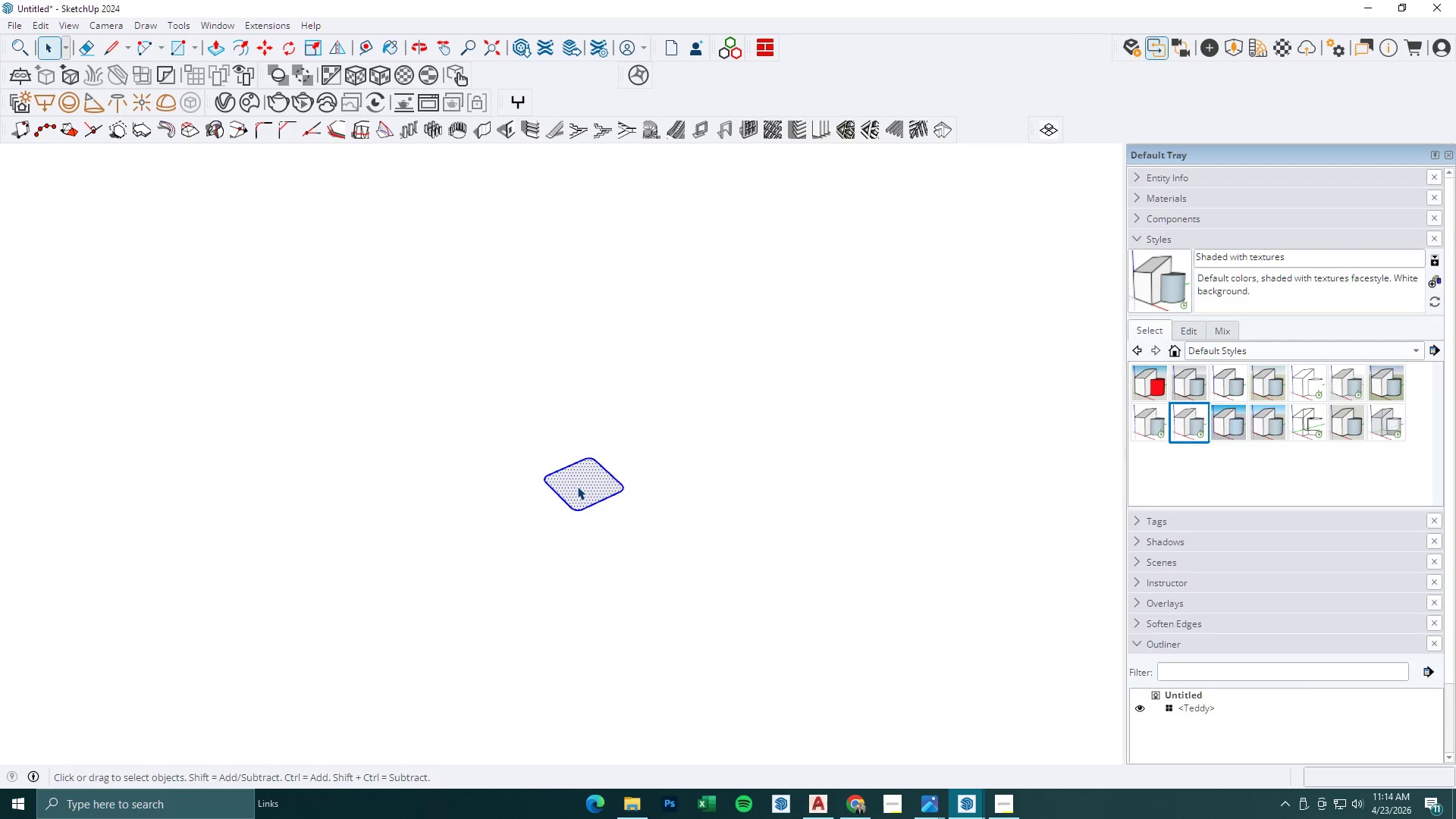 
right_click([577, 485])
 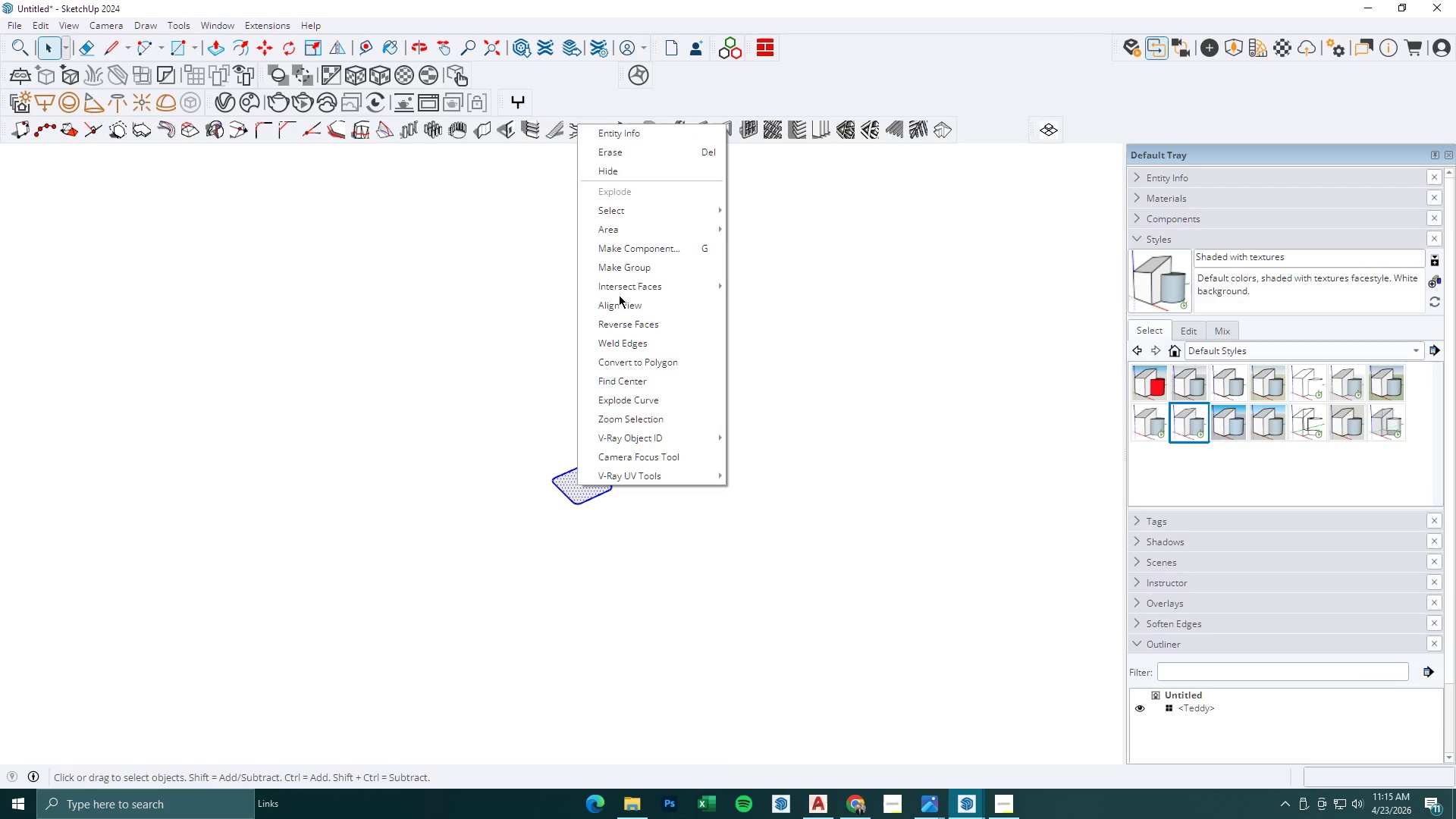 
scroll: coordinate [577, 485], scroll_direction: down, amount: 3.0
 